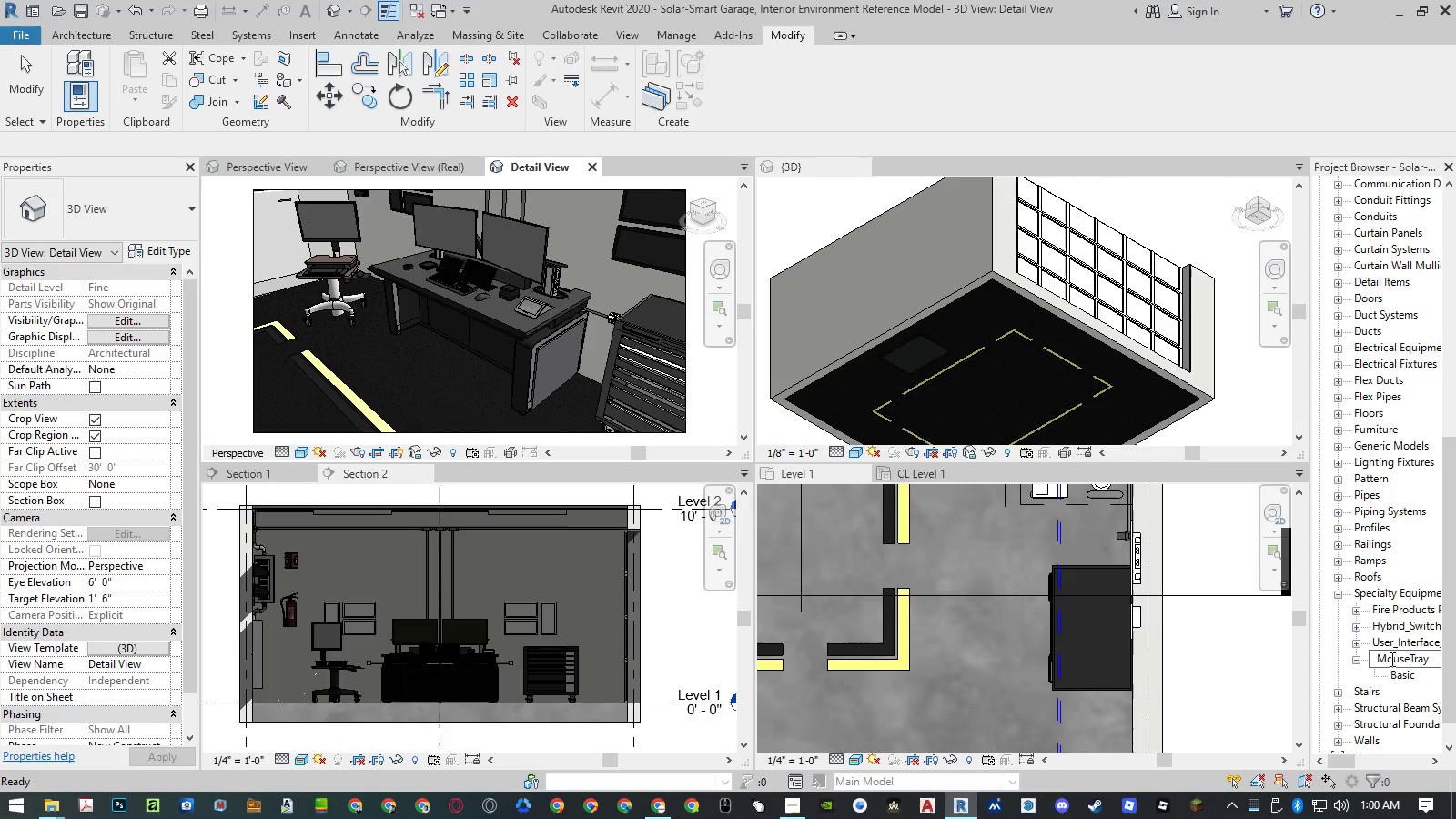 
key(Space)
 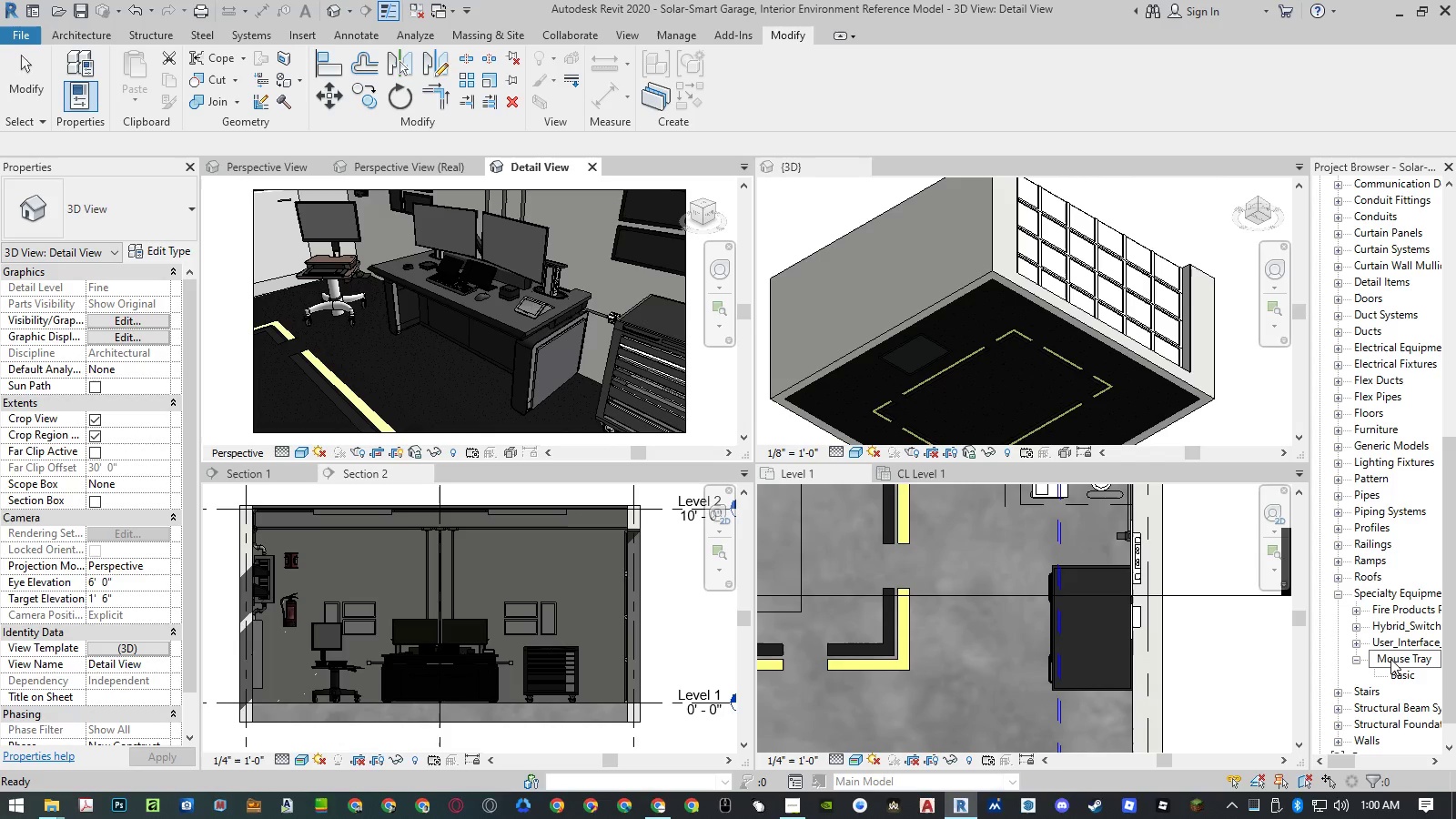 
hold_key(key=ArrowRight, duration=0.75)
 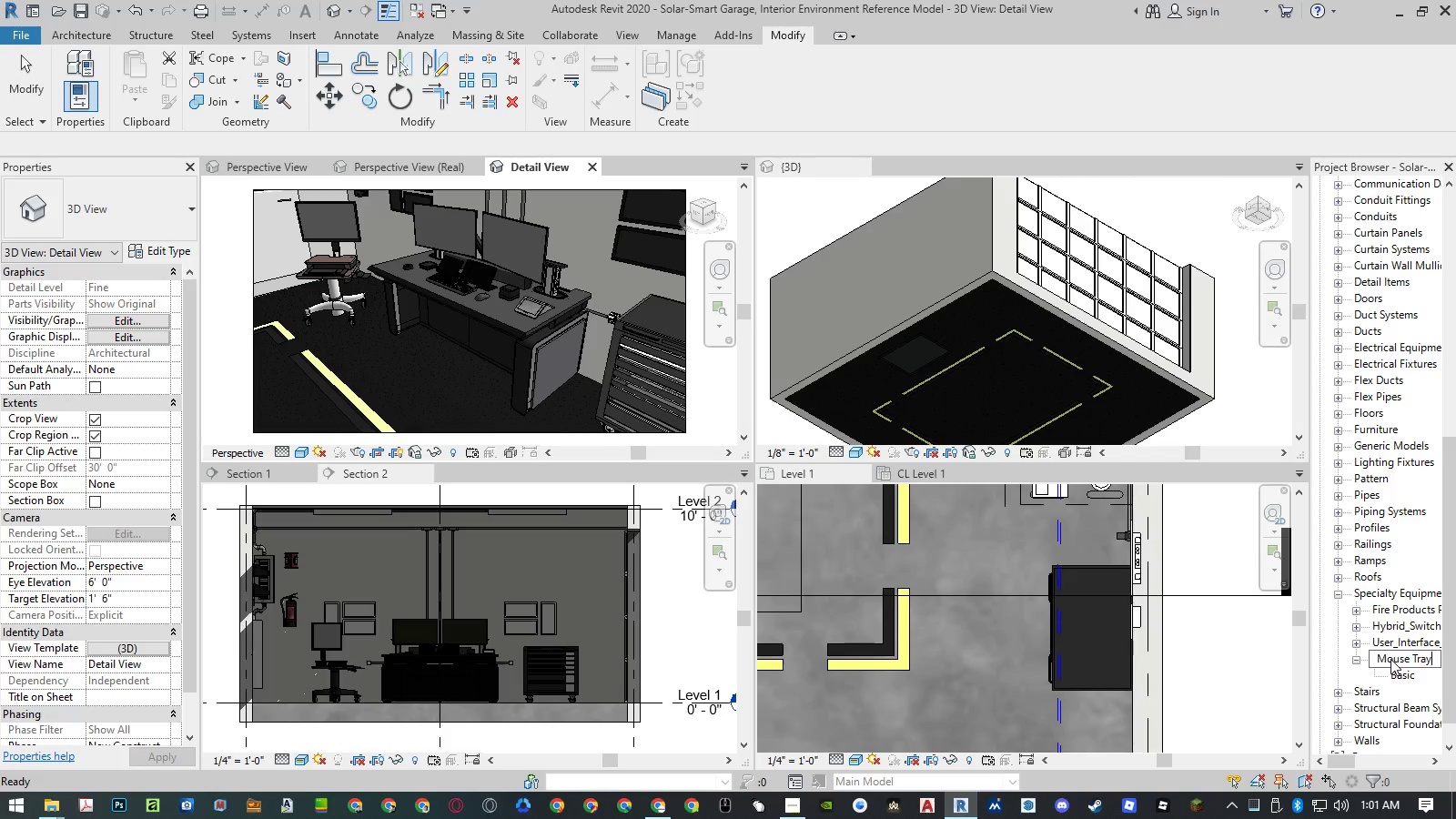 
key(Enter)
 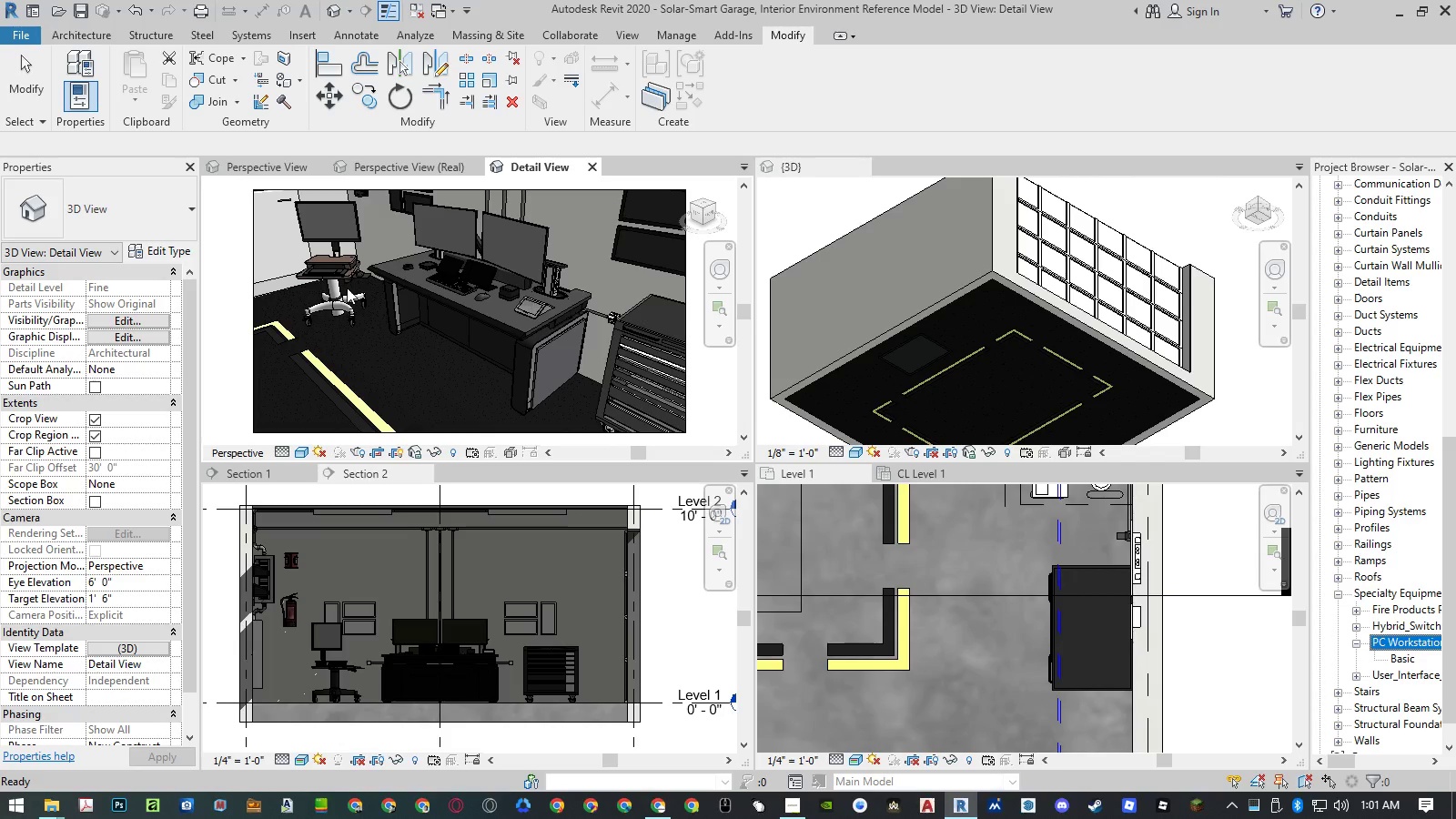 
wait(7.78)
 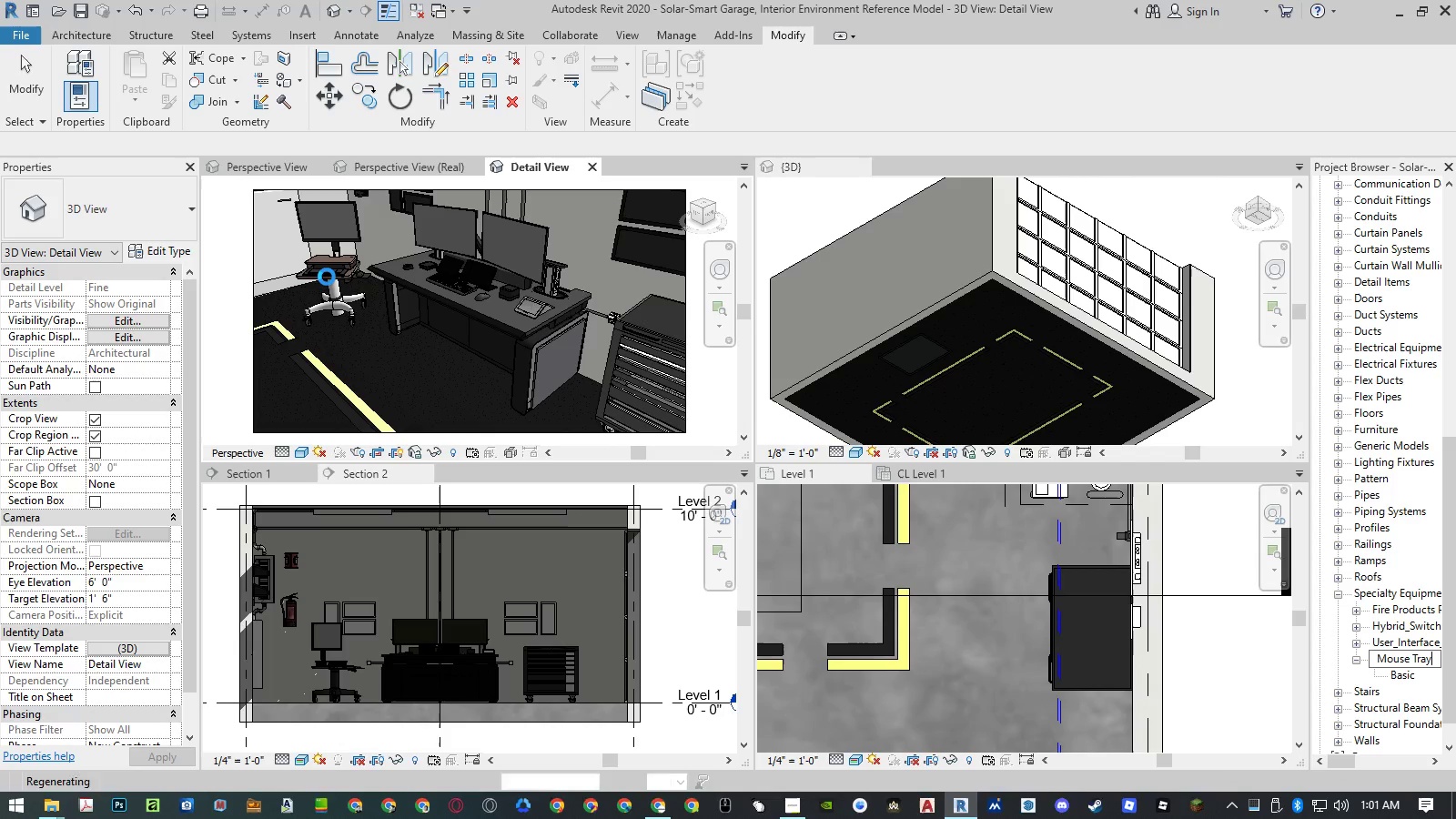 
left_click([339, 268])
 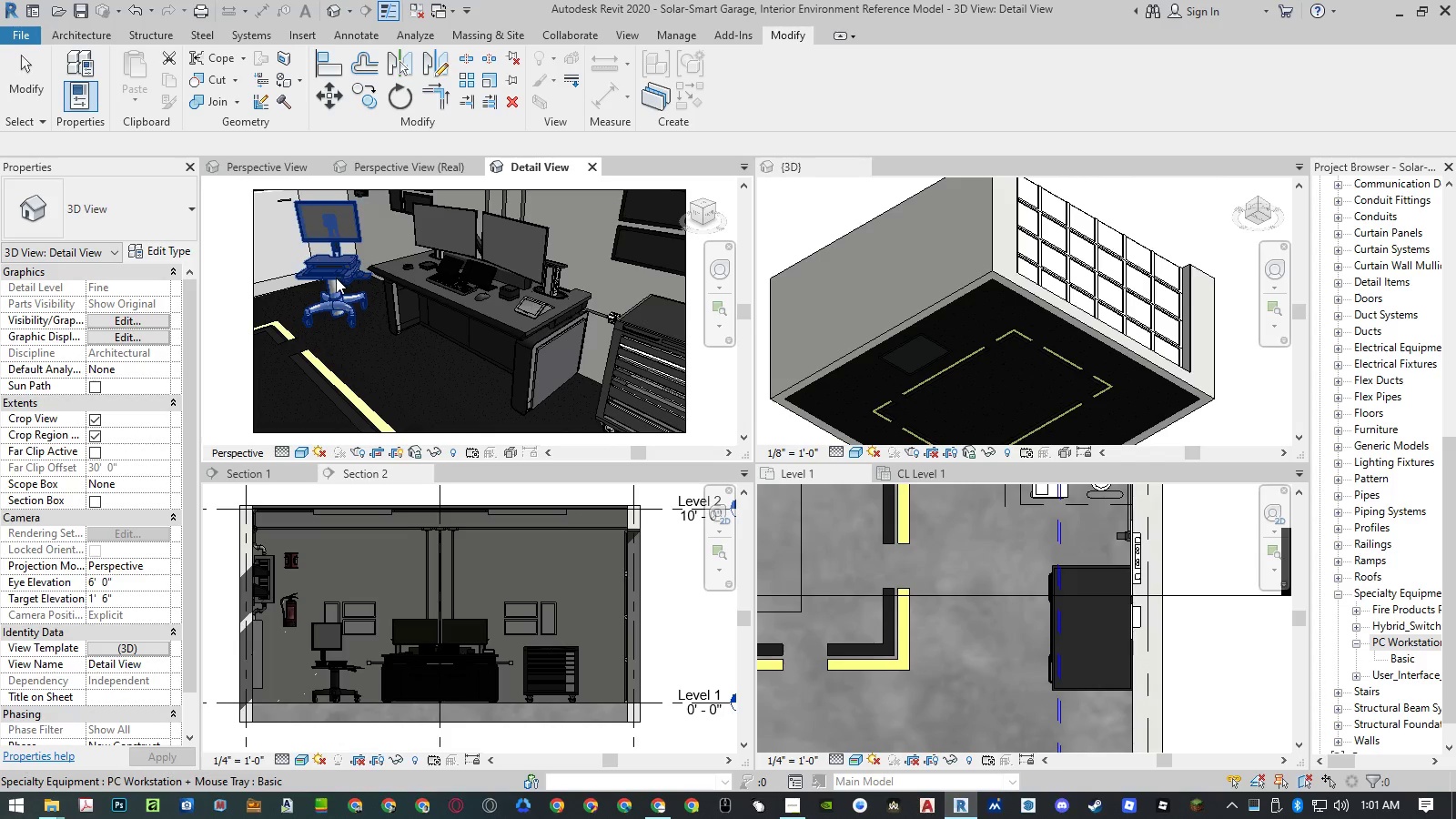 
left_click([336, 278])
 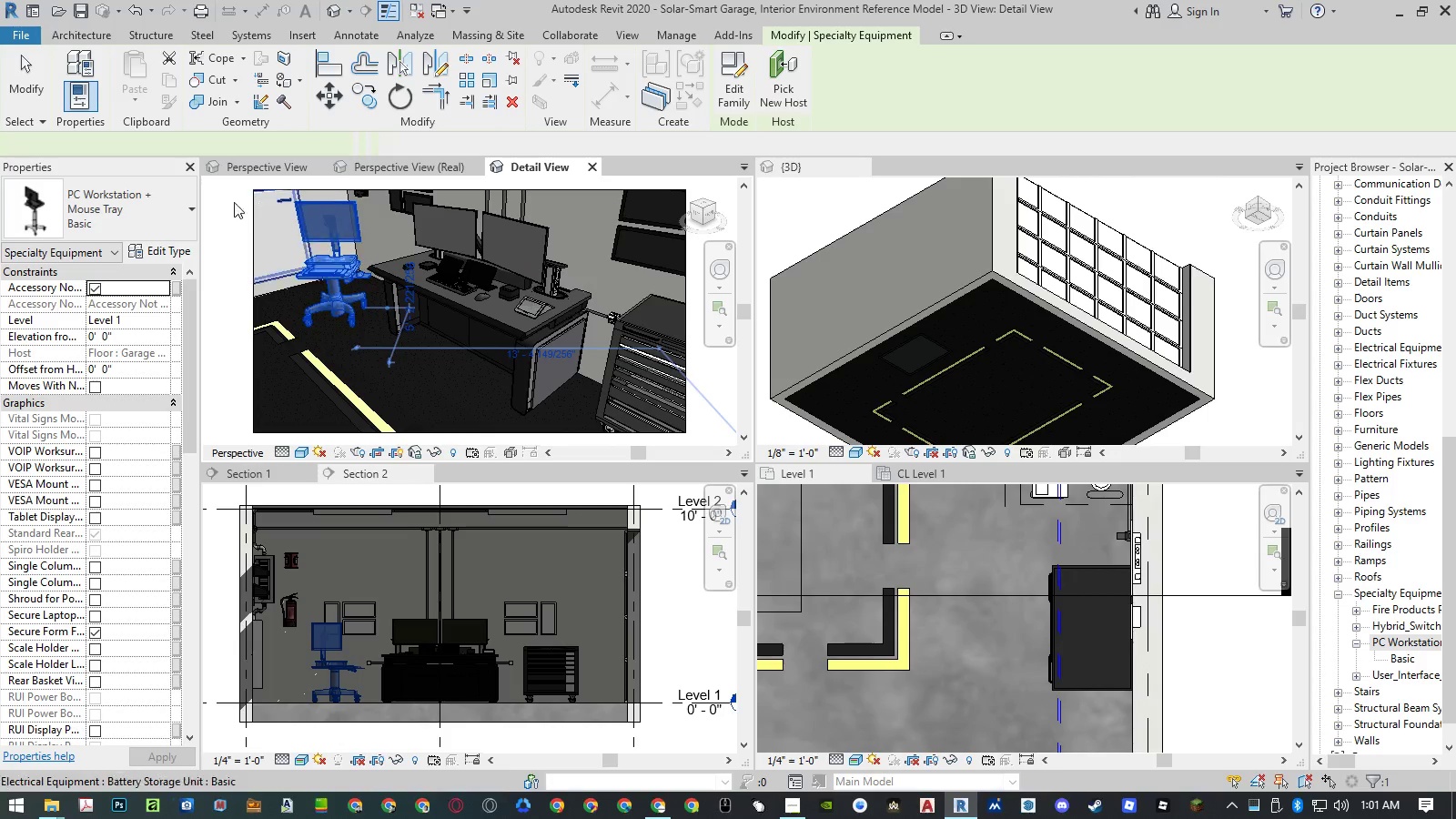 
mouse_move([185, 262])
 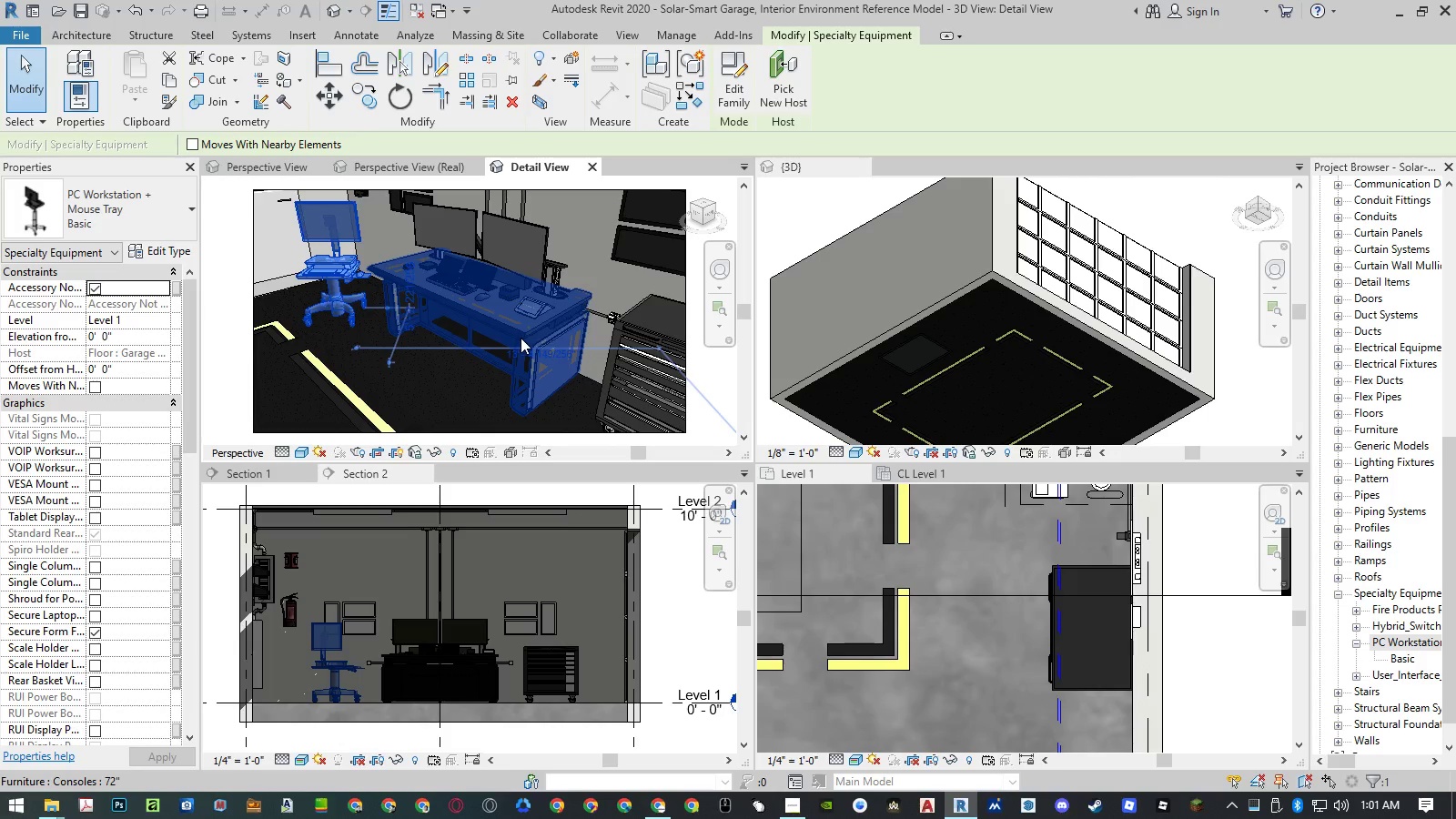 
left_click([521, 338])
 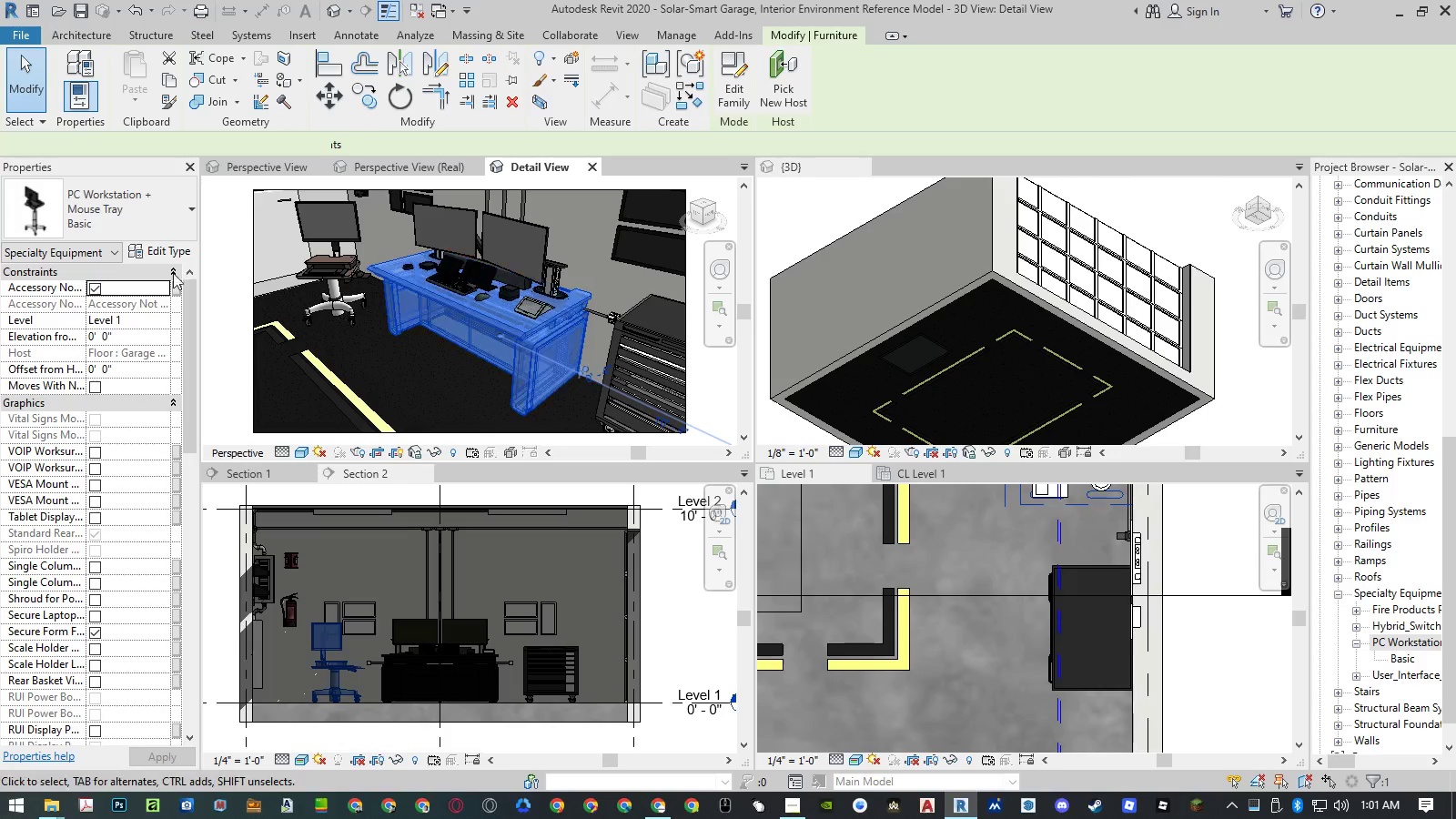 
mouse_move([165, 248])
 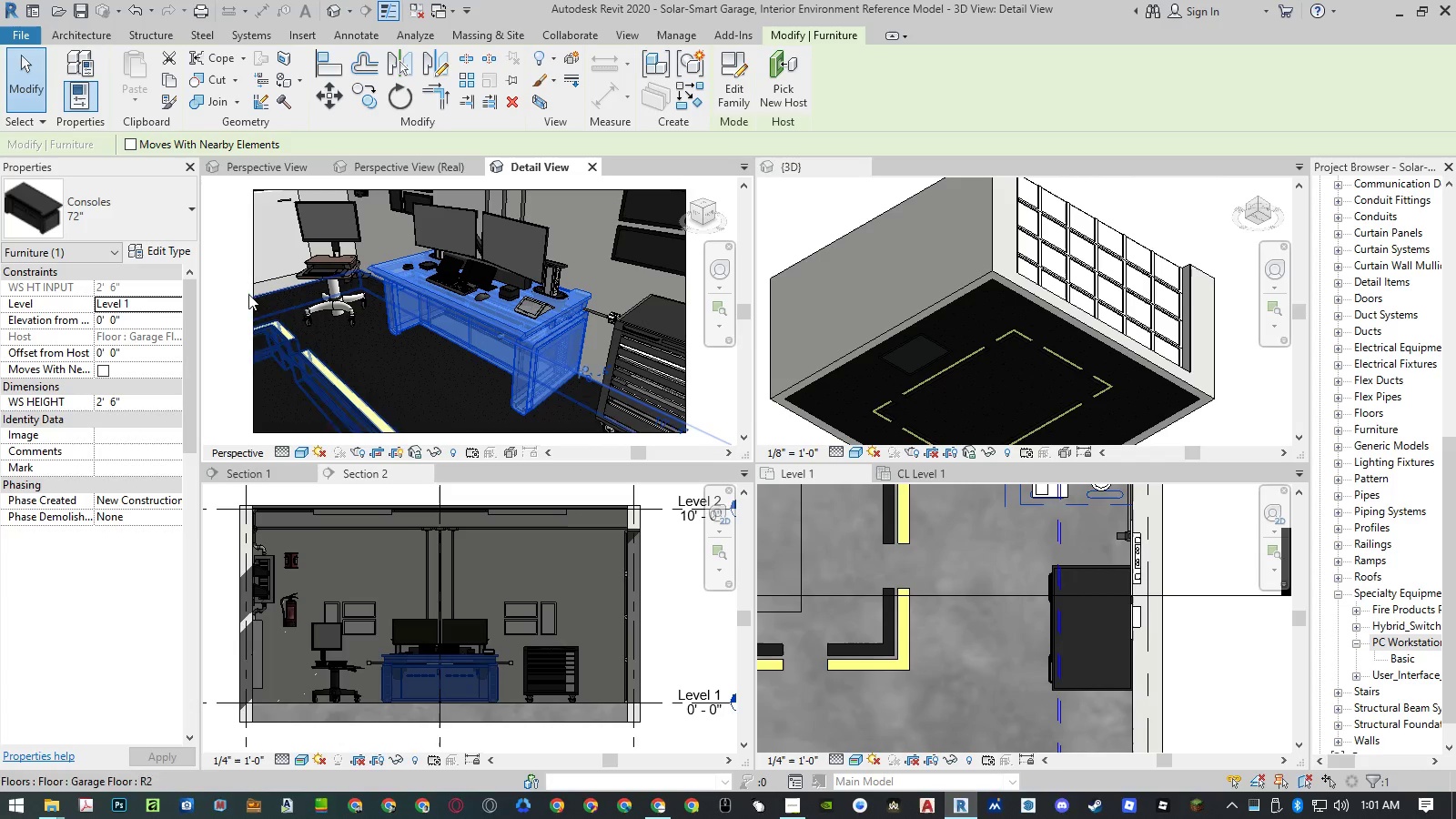 
left_click([230, 292])
 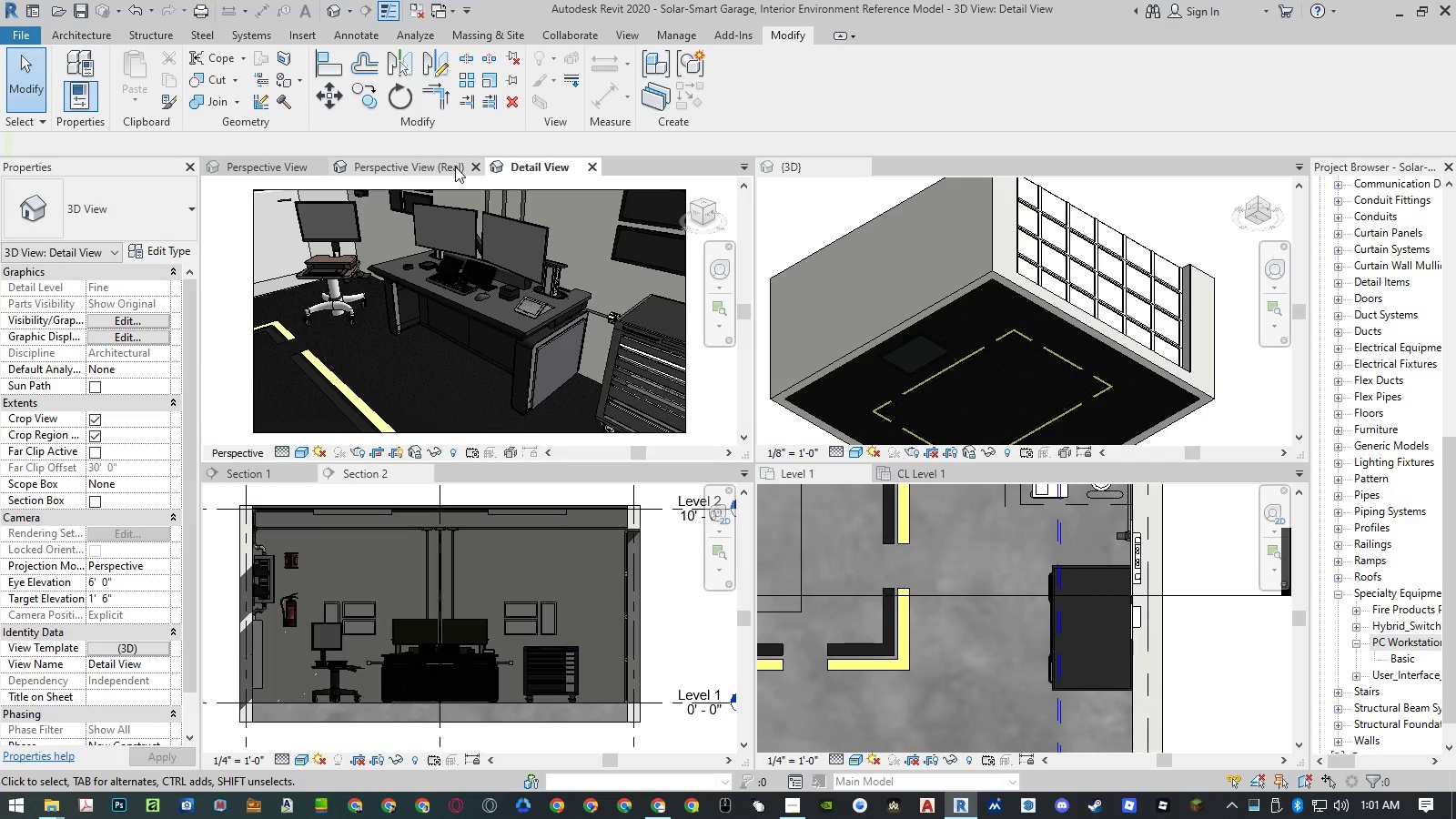 
left_click([475, 167])
 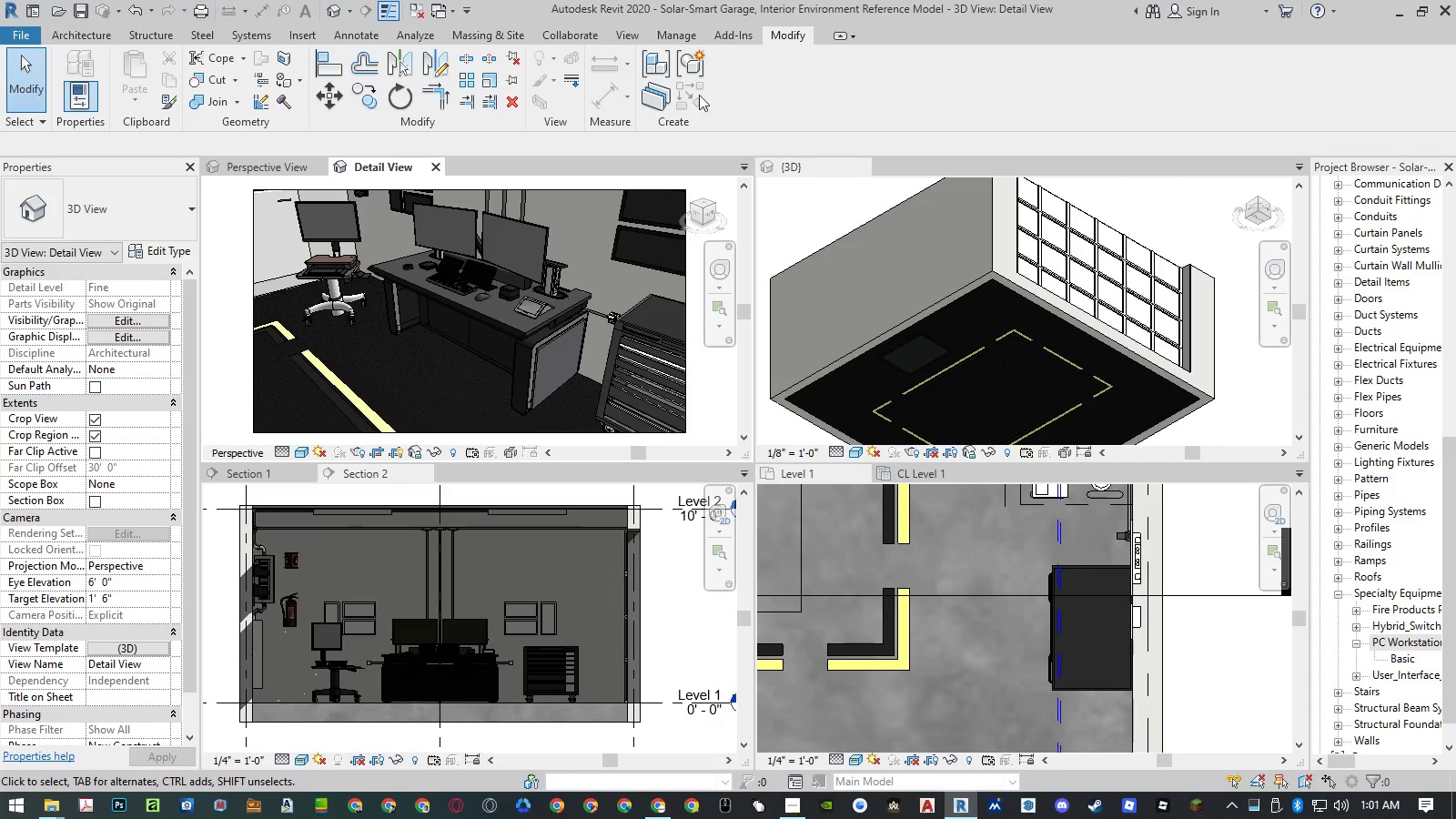 
left_click([623, 33])
 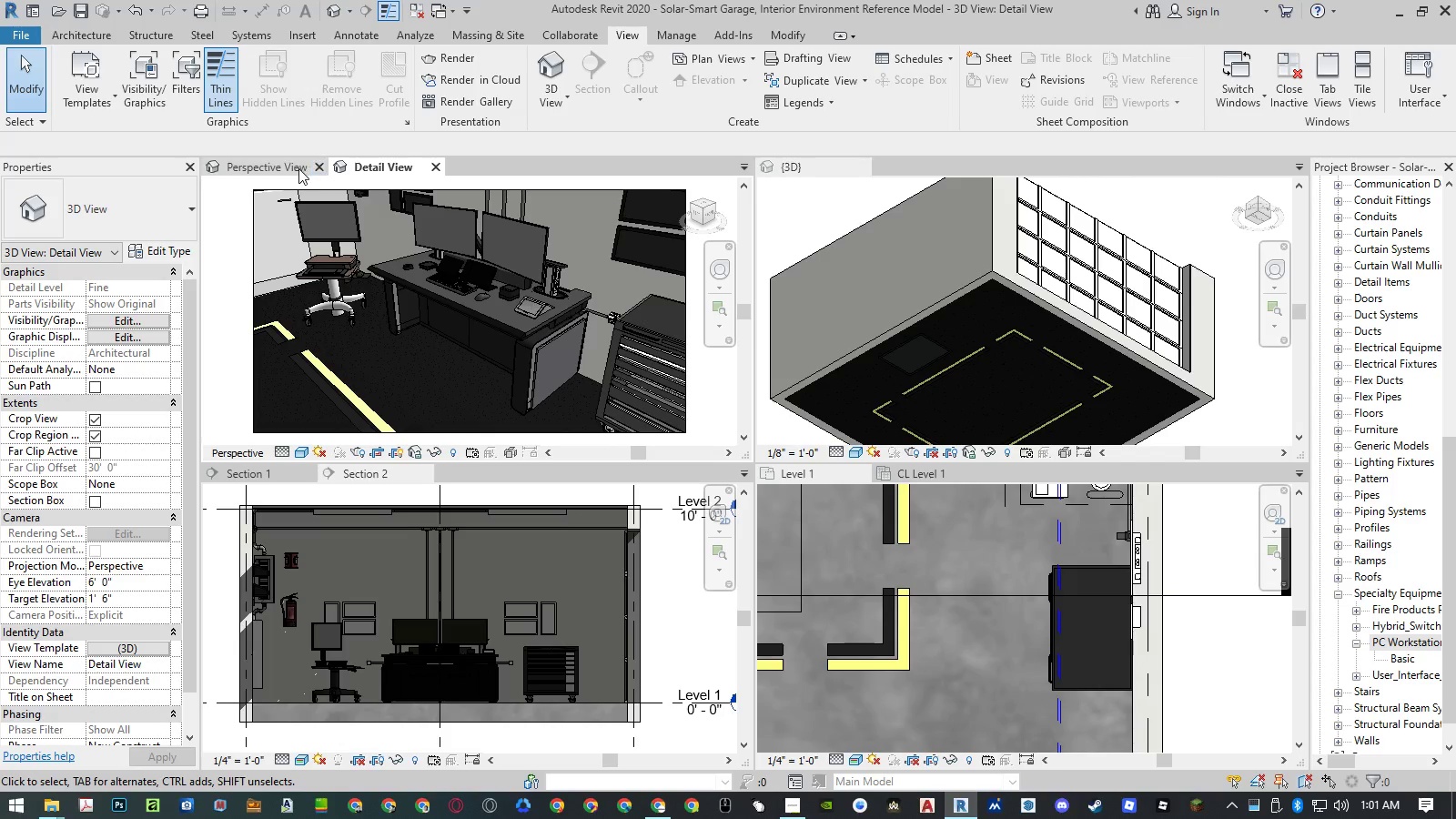 
left_click([287, 167])
 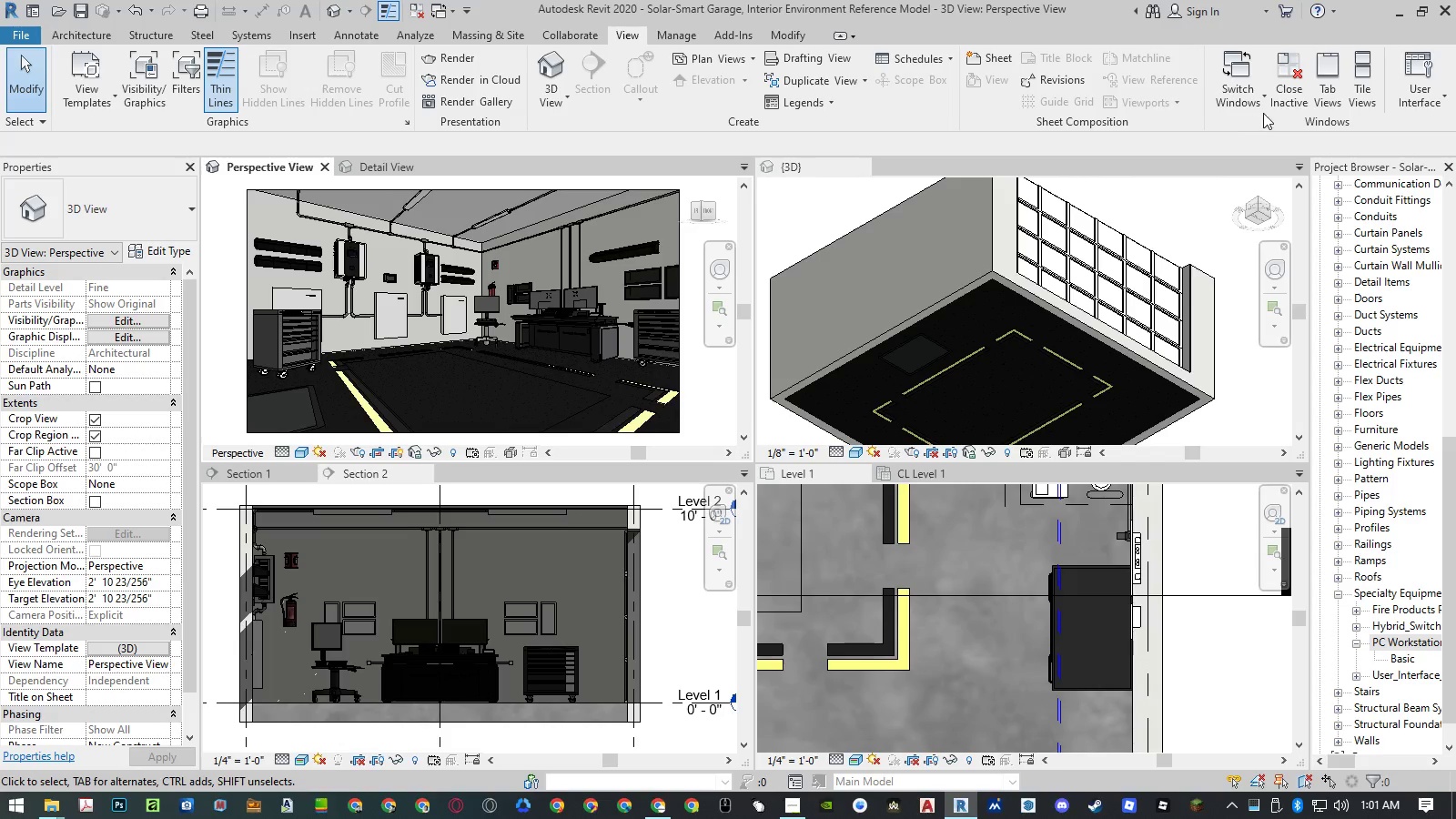 
left_click([1279, 101])
 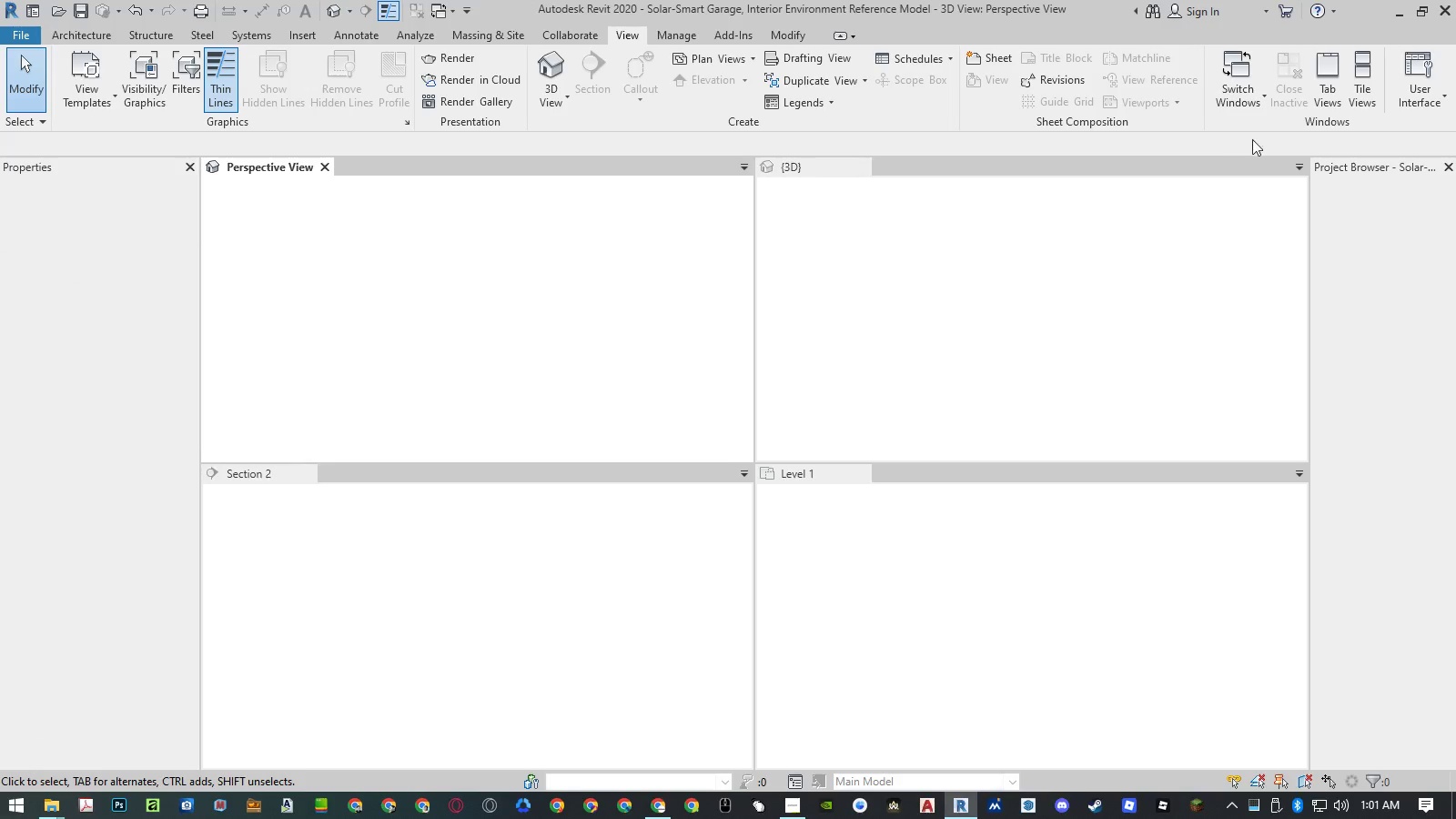 
left_click([1330, 98])
 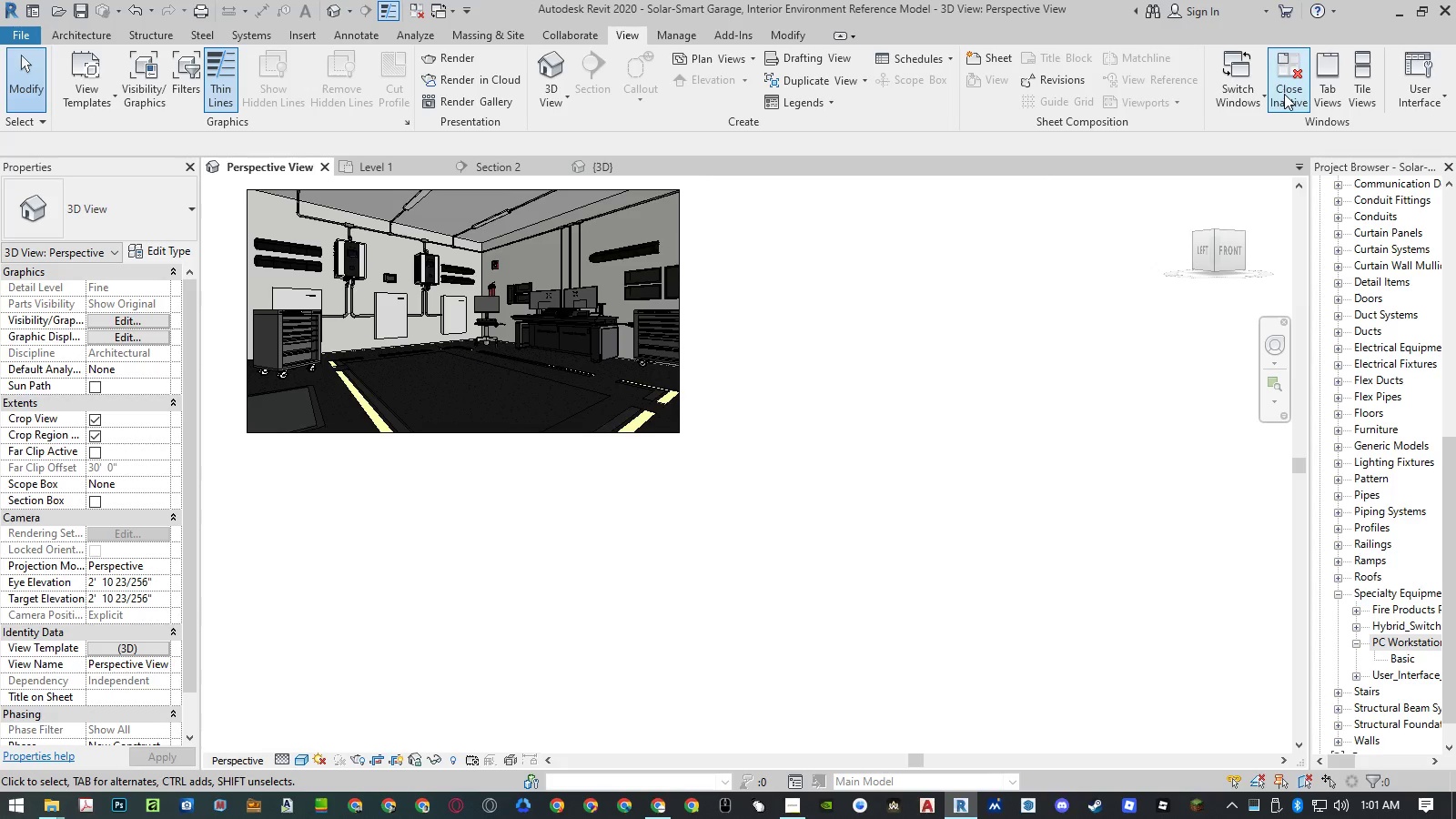 
left_click([1284, 93])
 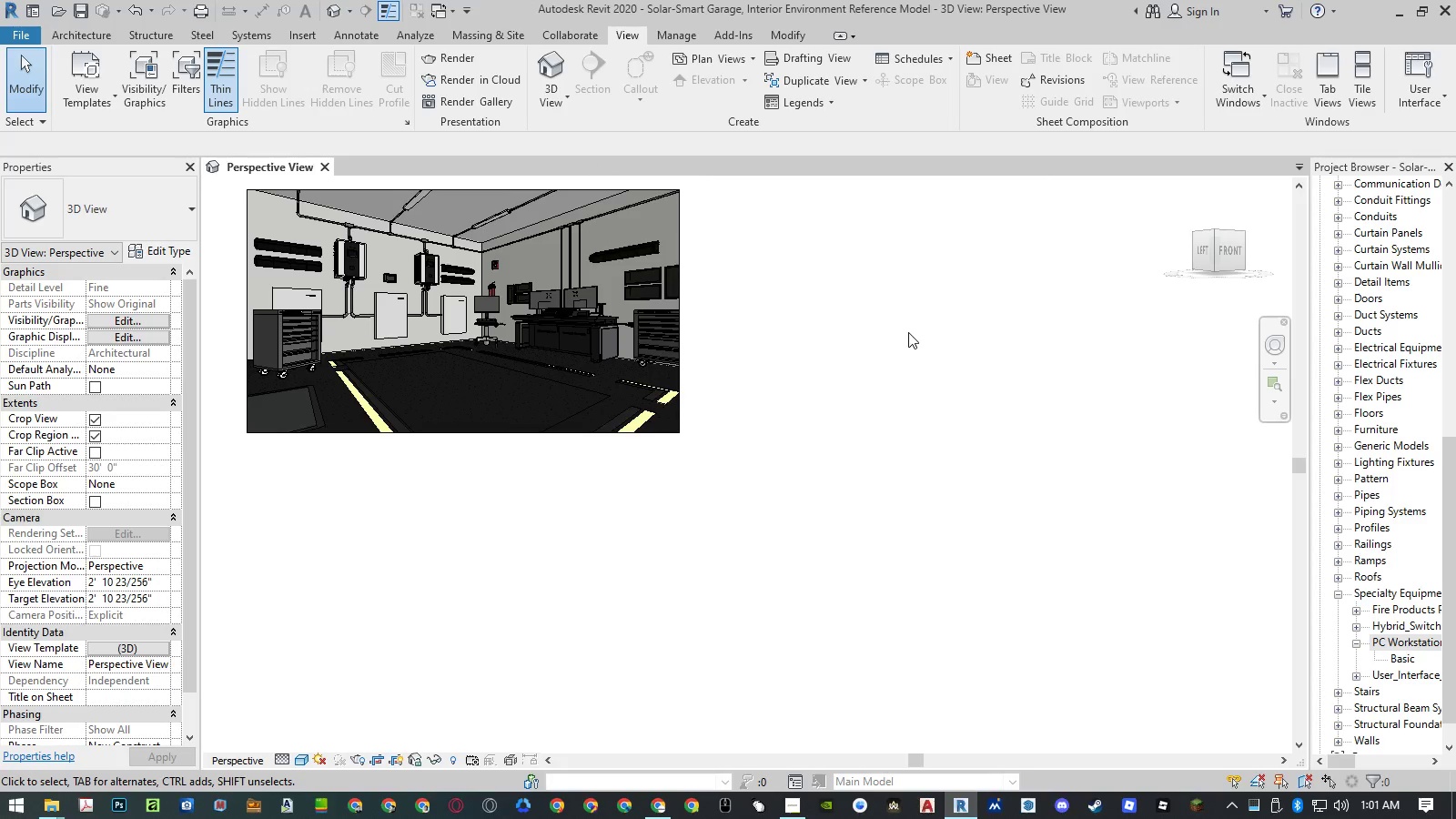 
middle_click([909, 332])
 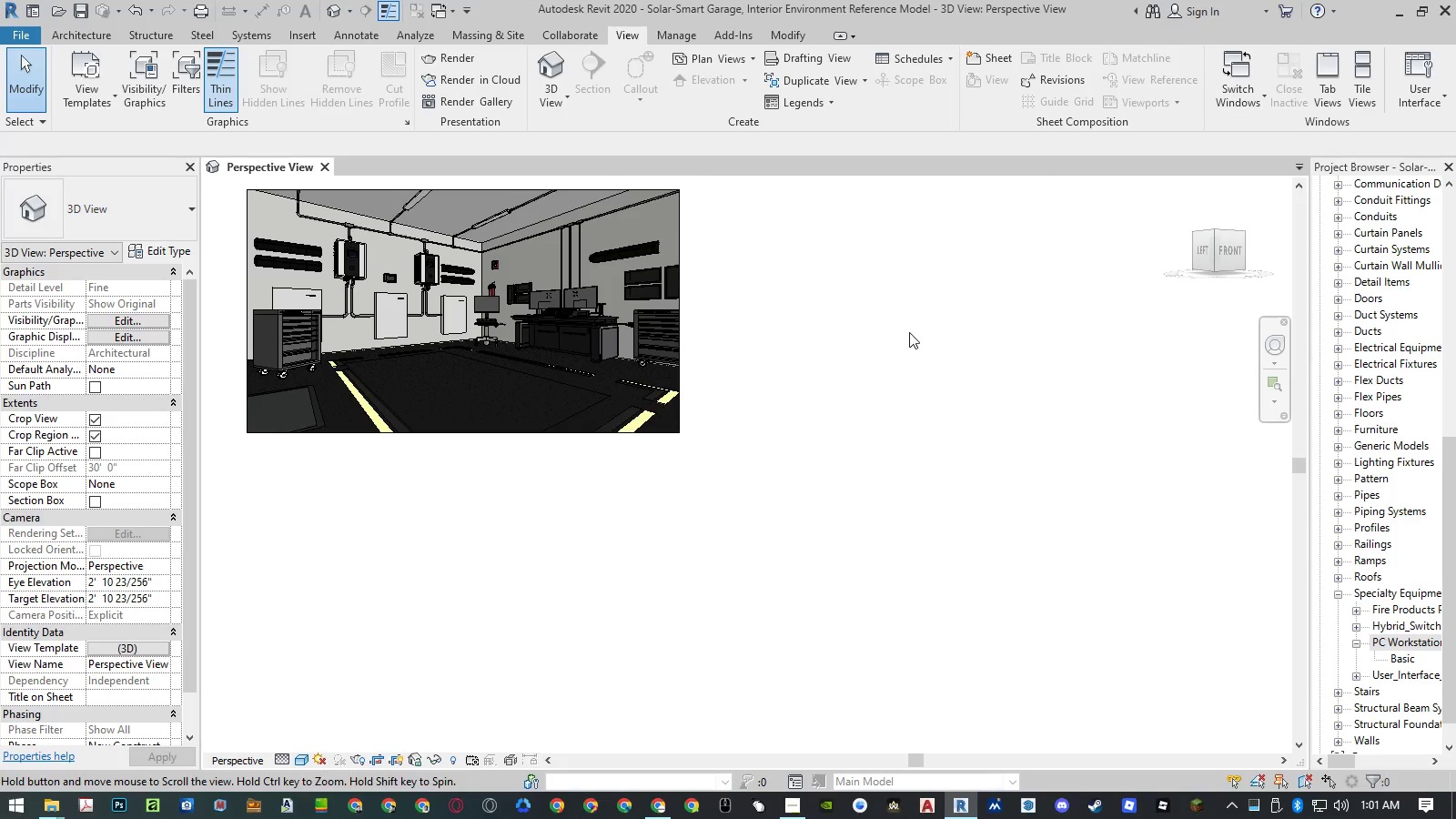 
middle_click([909, 332])
 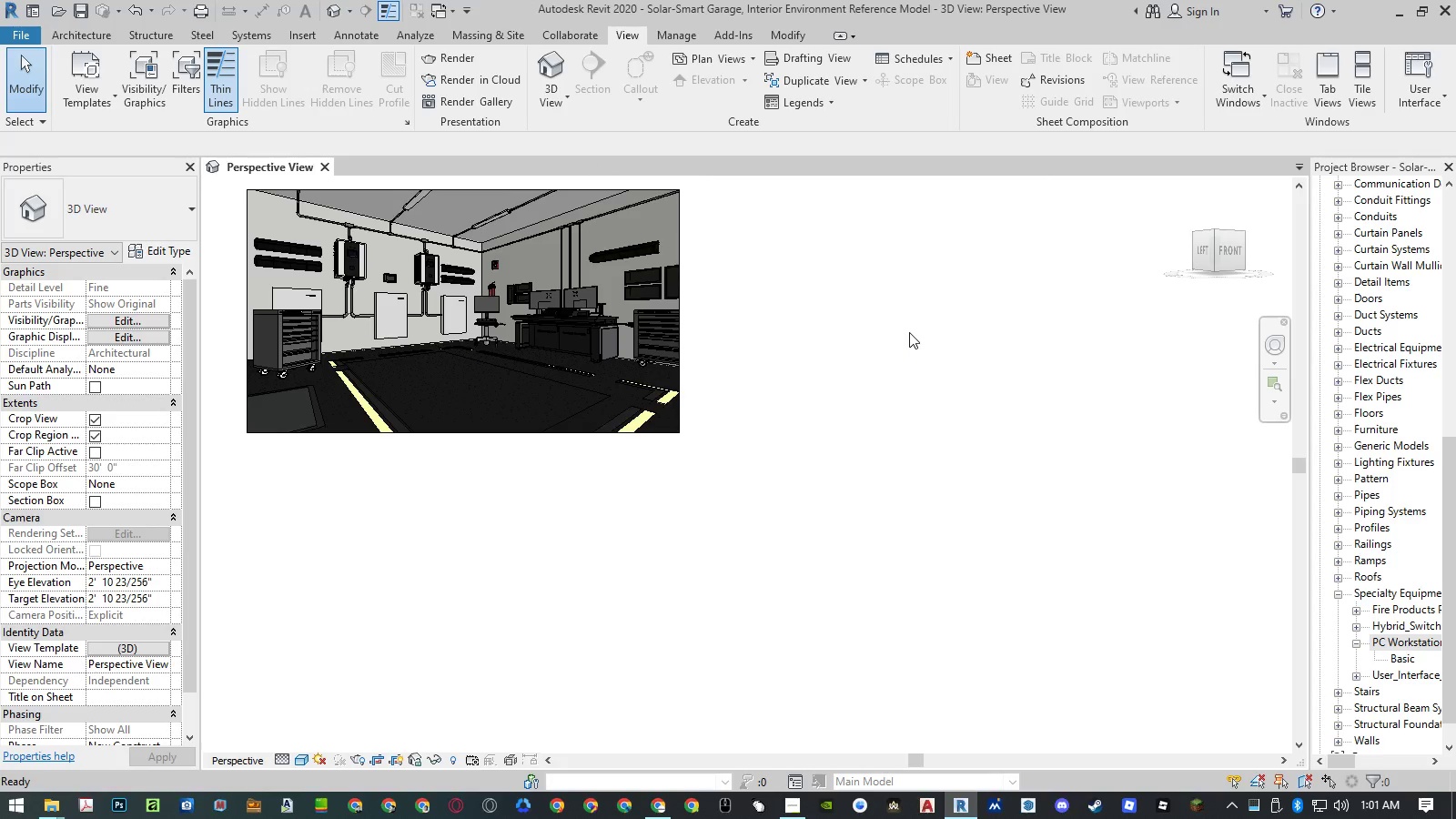 
scroll: coordinate [909, 332], scroll_direction: down, amount: 1.0
 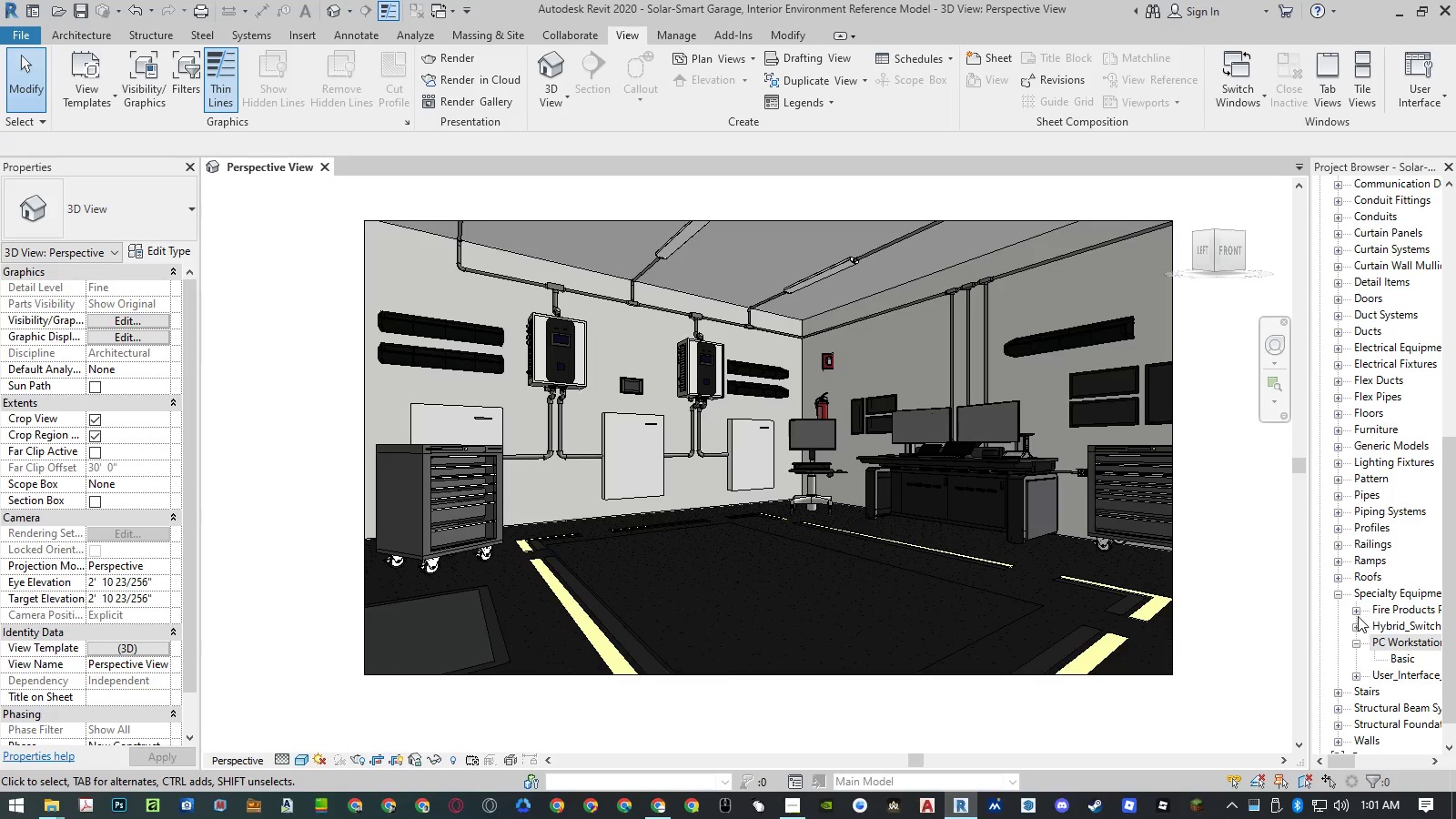 
left_click([1356, 640])
 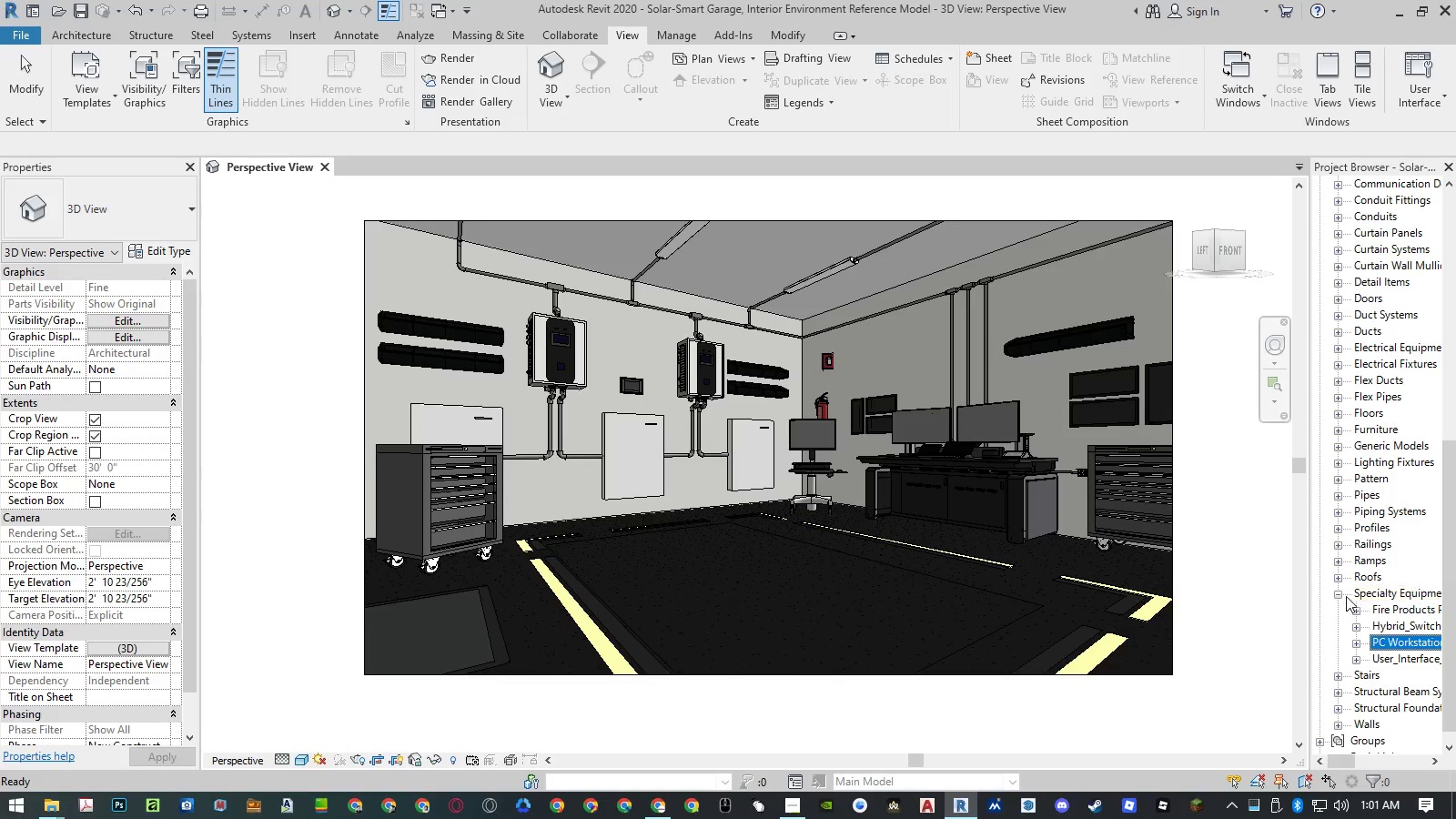 
double_click([1359, 510])
 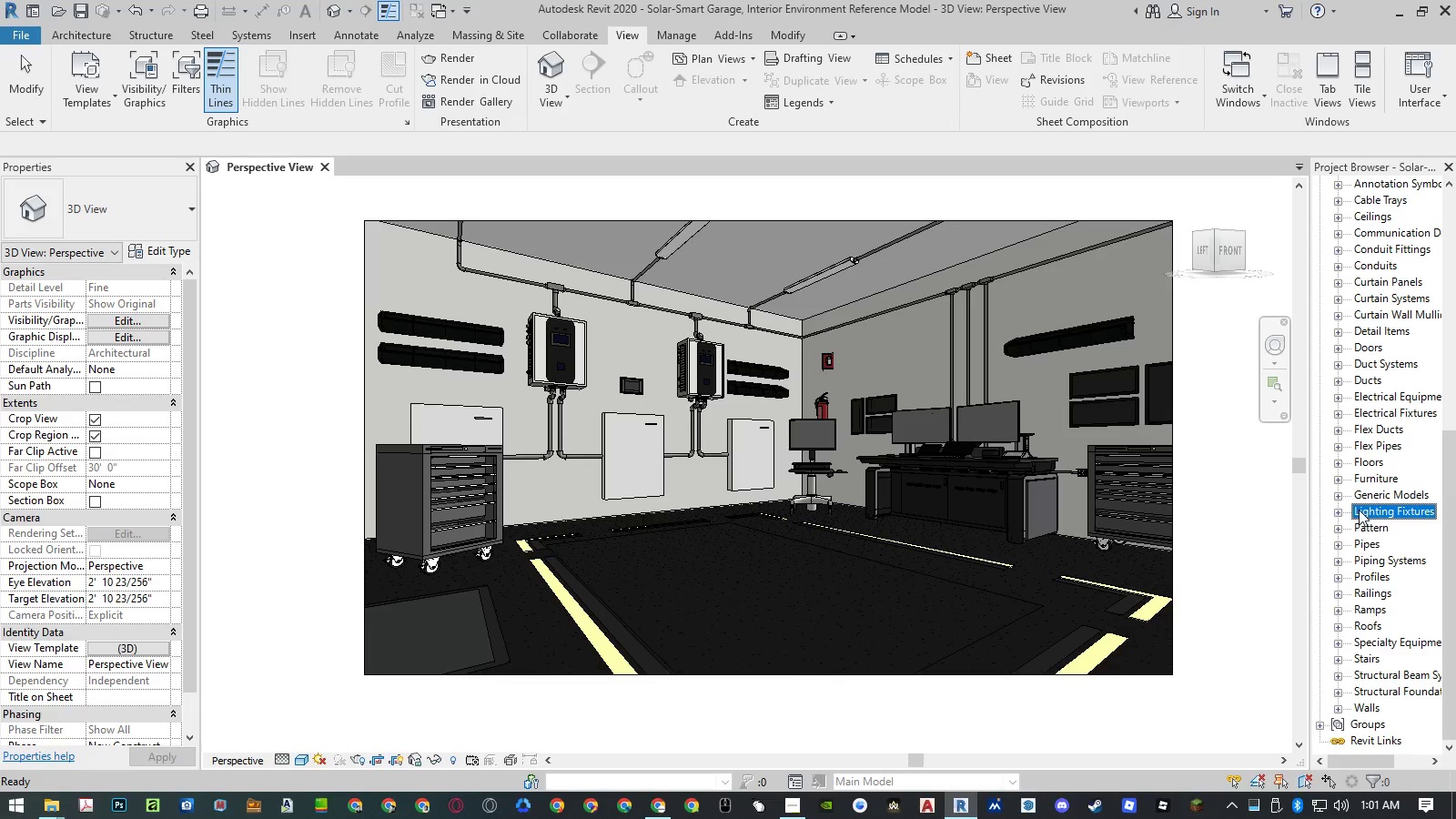 
key(ArrowLeft)
 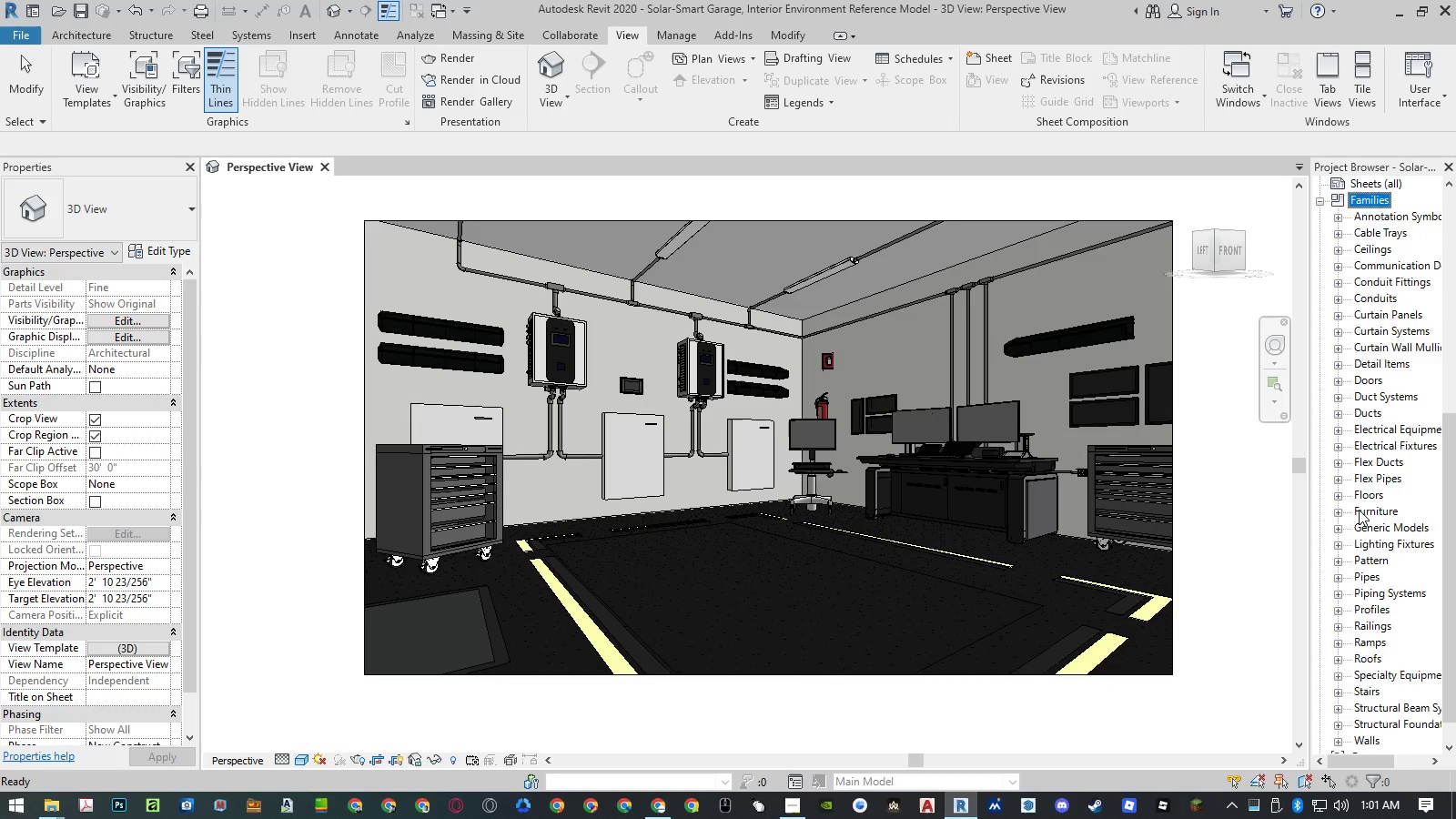 
key(ArrowLeft)
 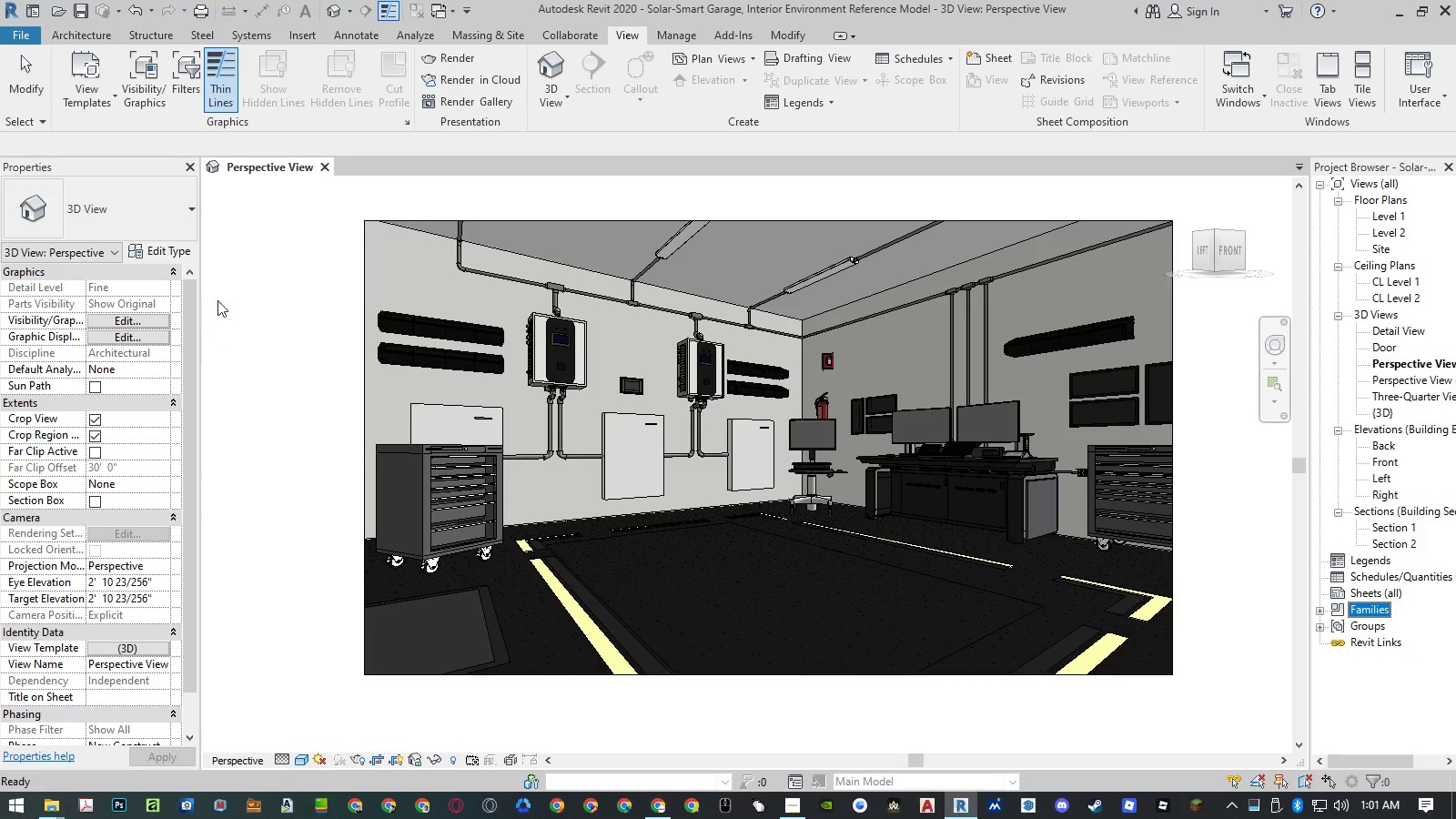 
double_click([271, 269])
 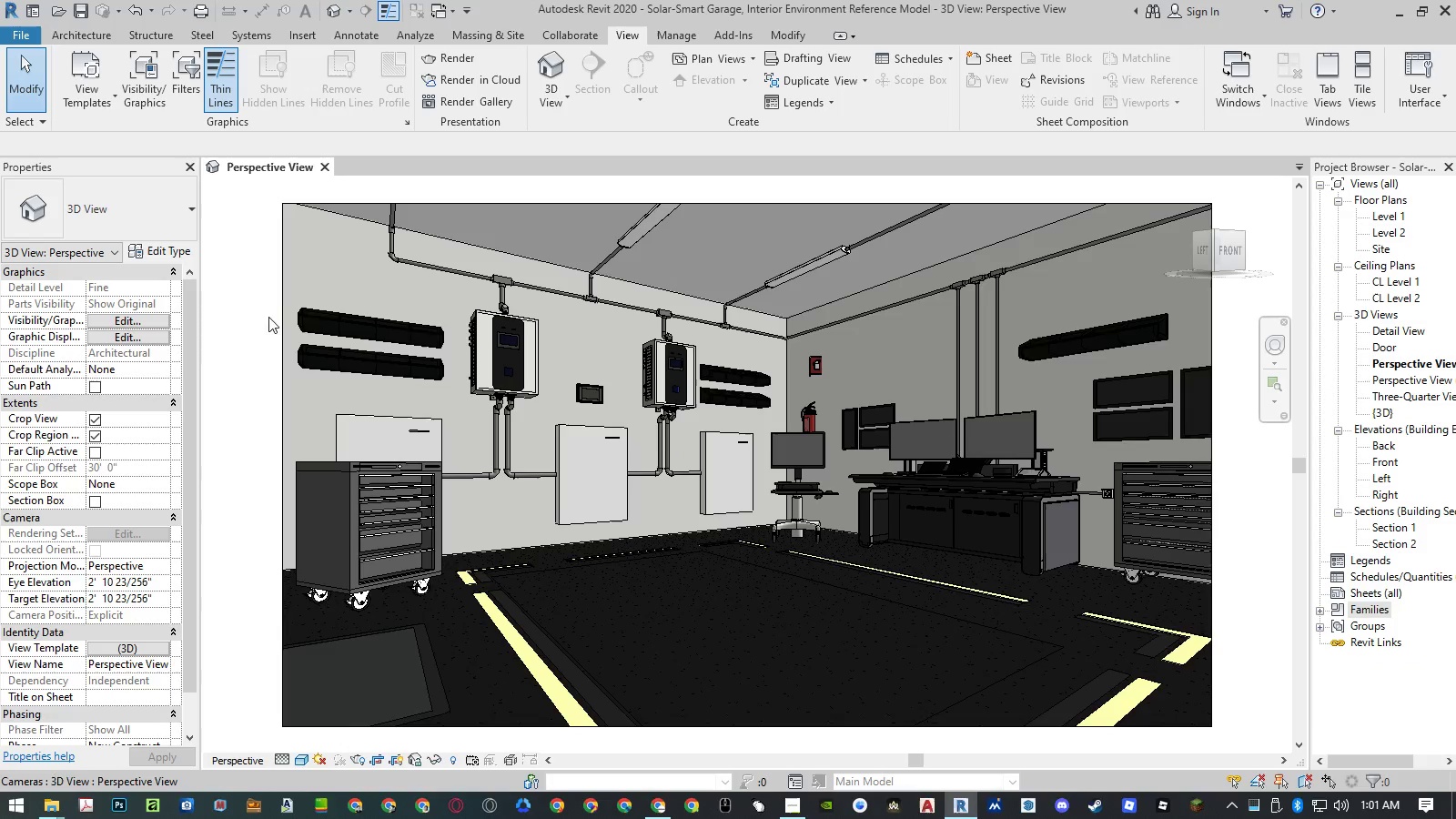 
left_click([303, 0])
 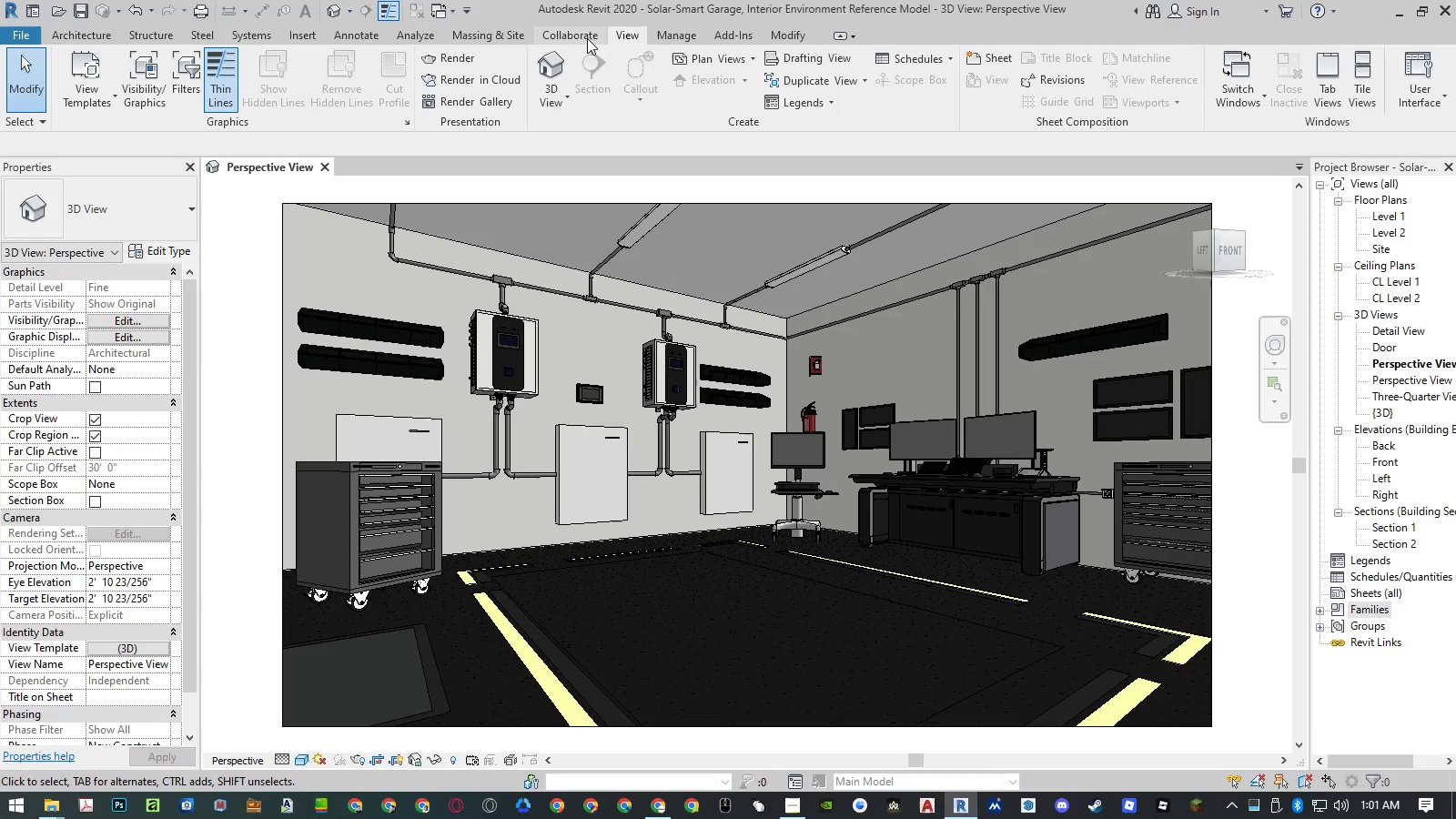 
left_click([663, 36])
 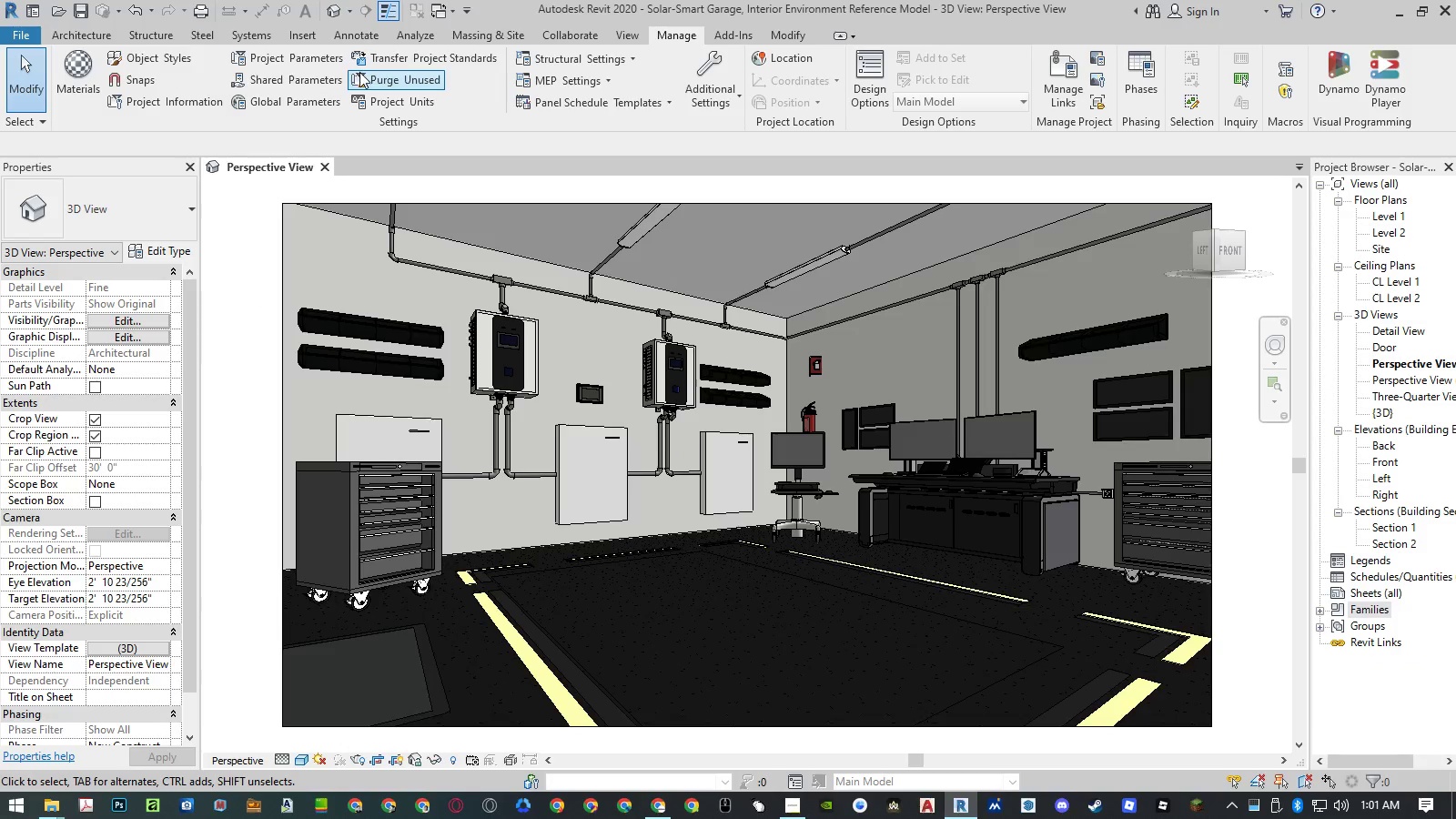 
left_click([394, 79])
 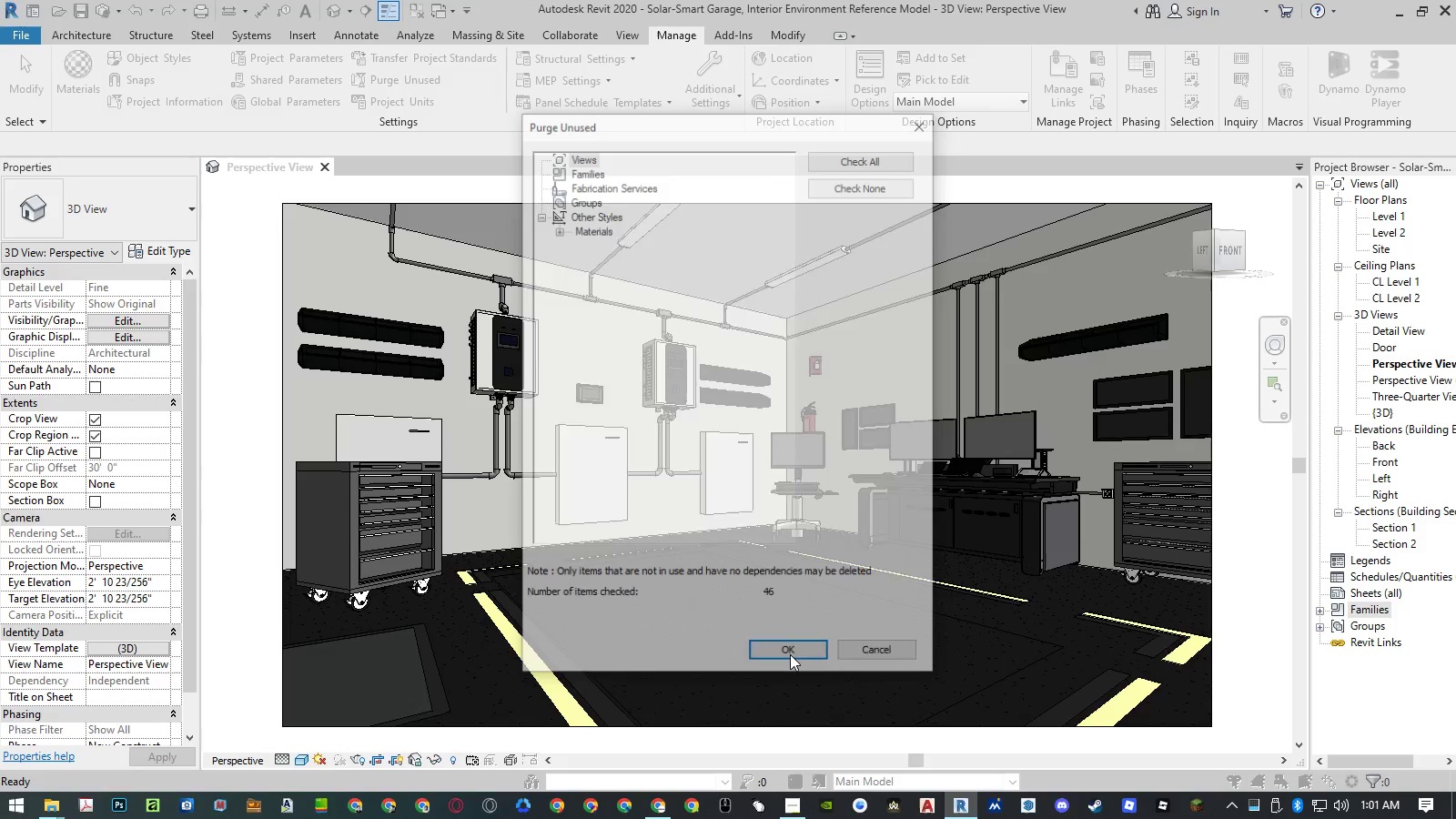 
left_click([790, 654])
 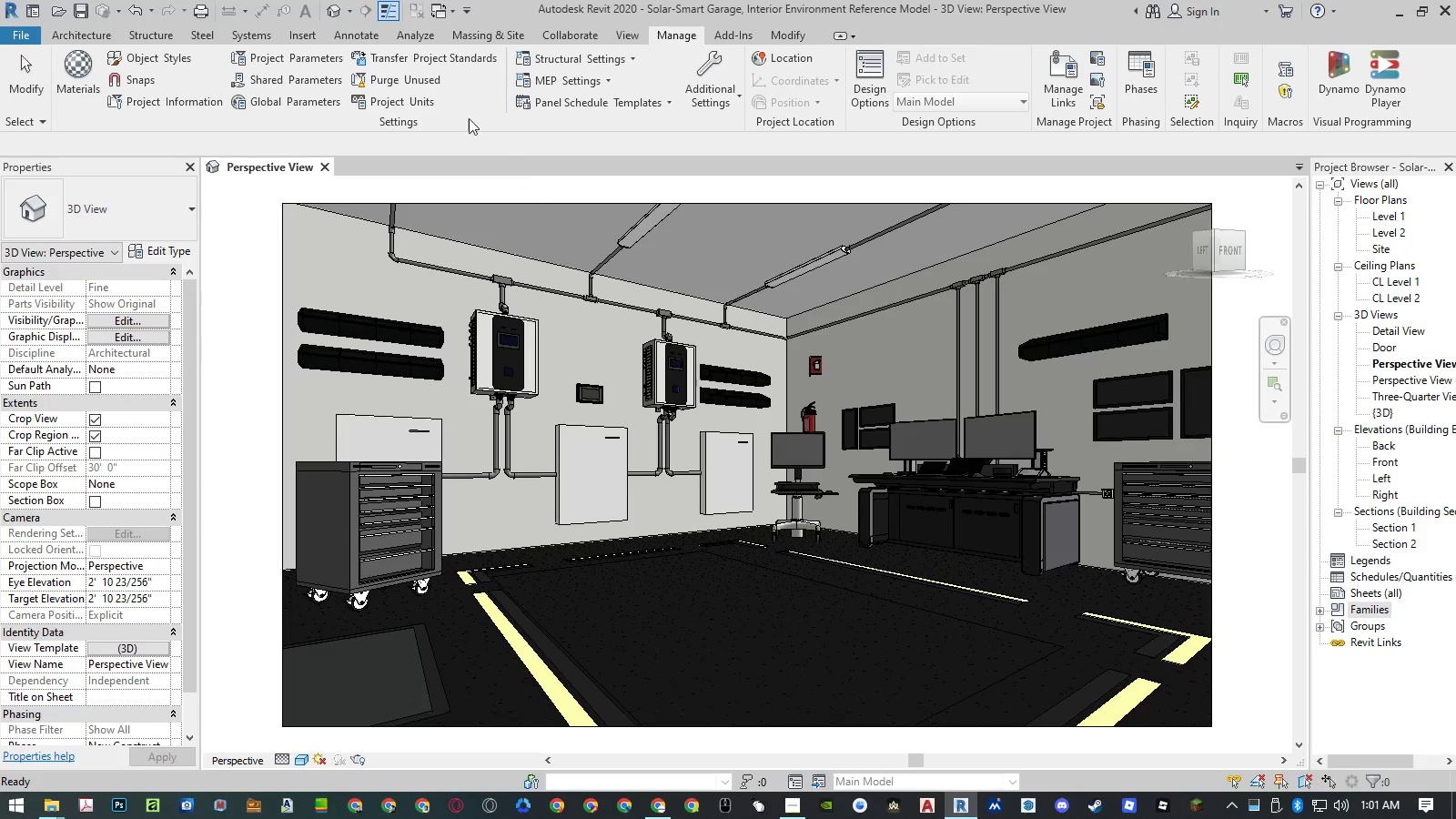 
left_click([419, 82])
 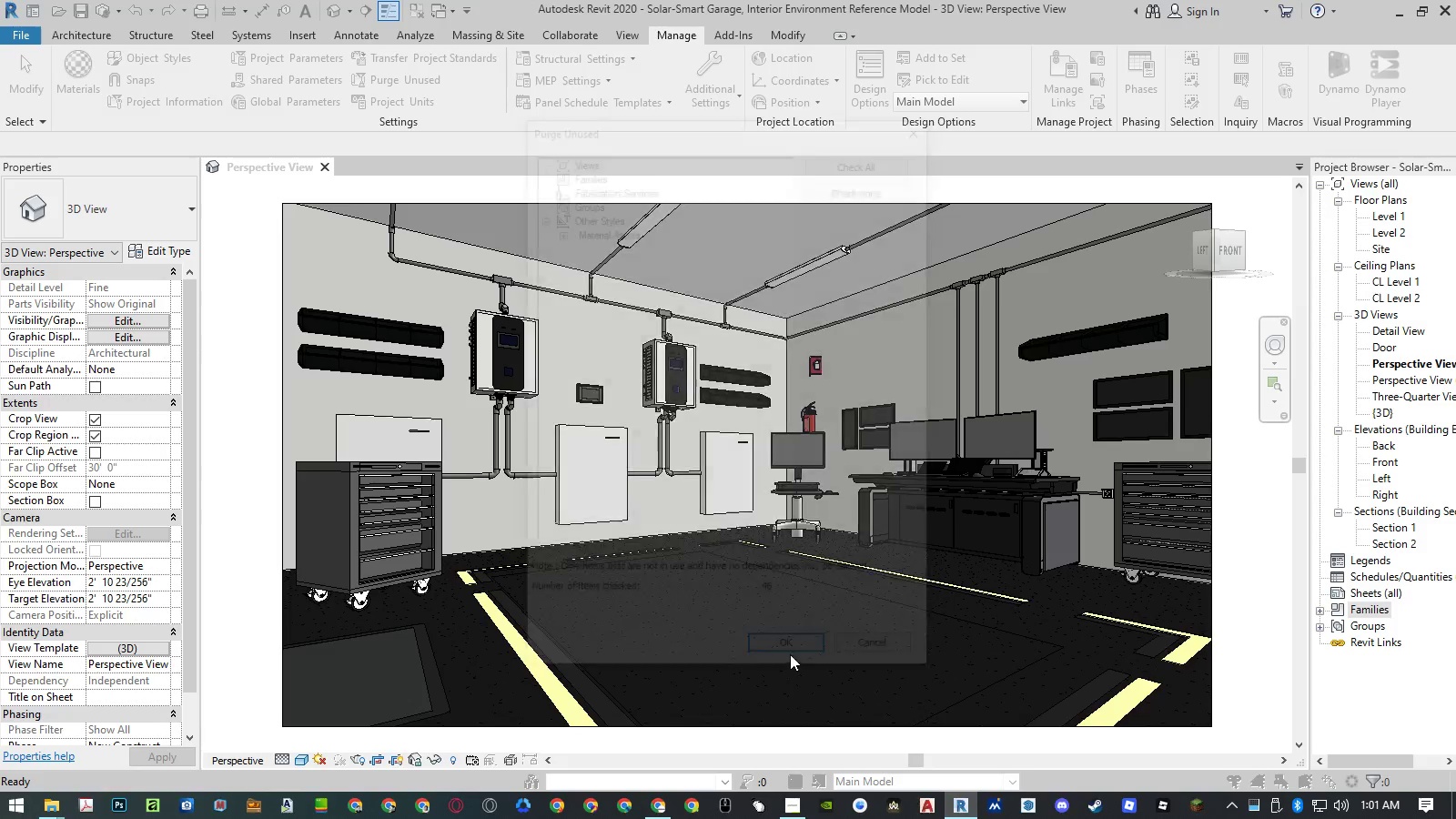 
left_click([790, 654])
 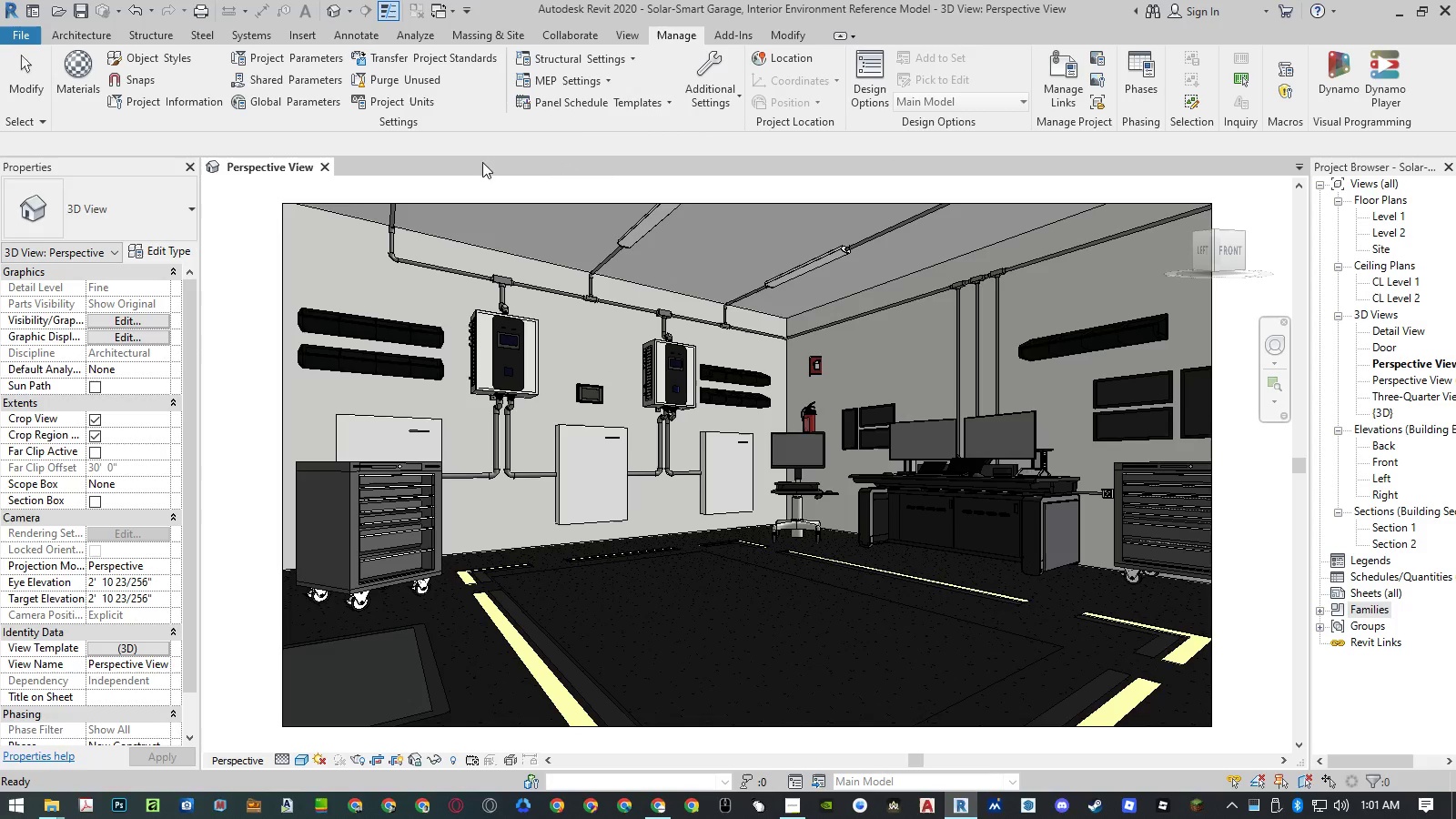 
left_click([426, 85])
 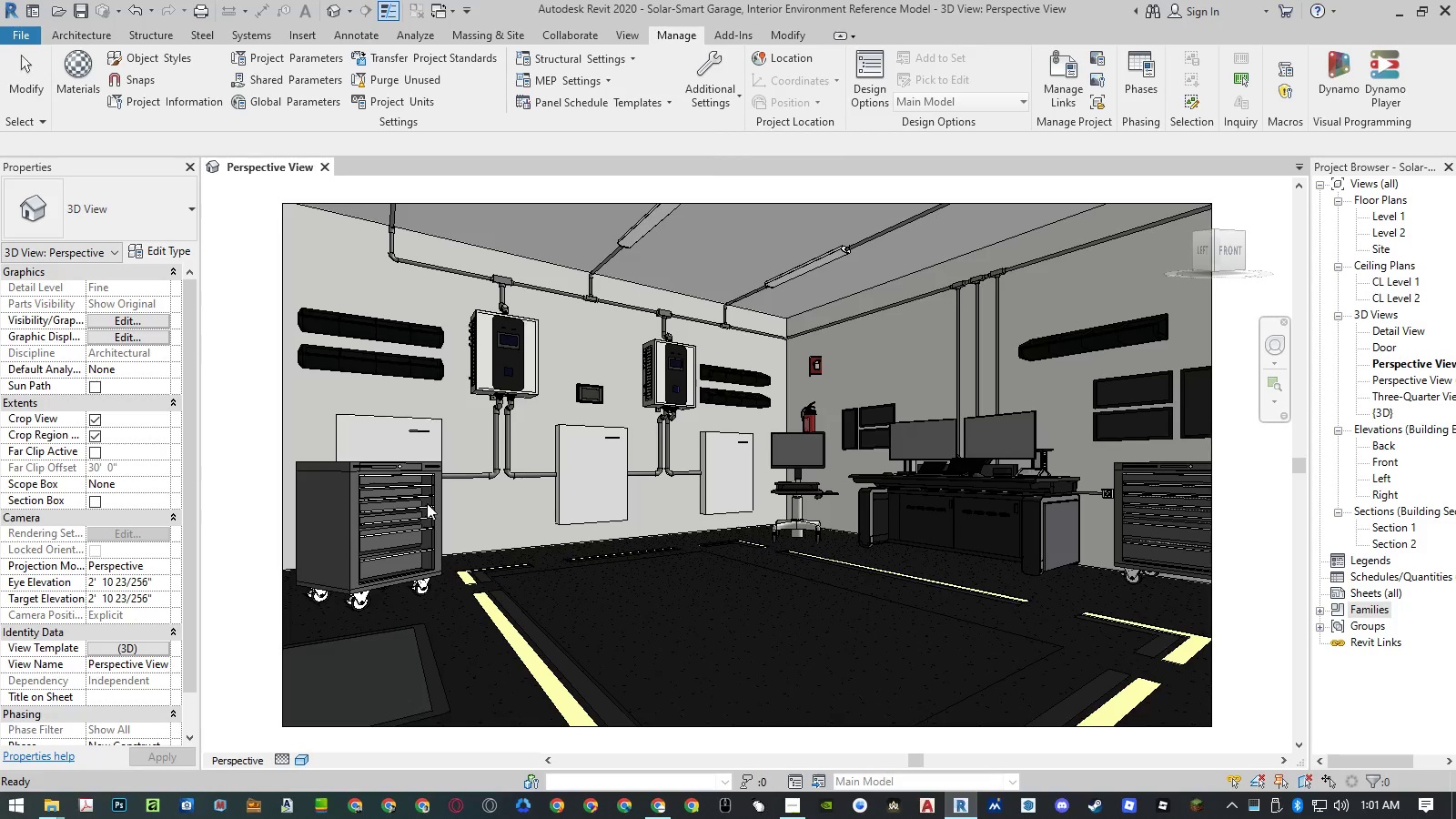 
key(Control+S)
 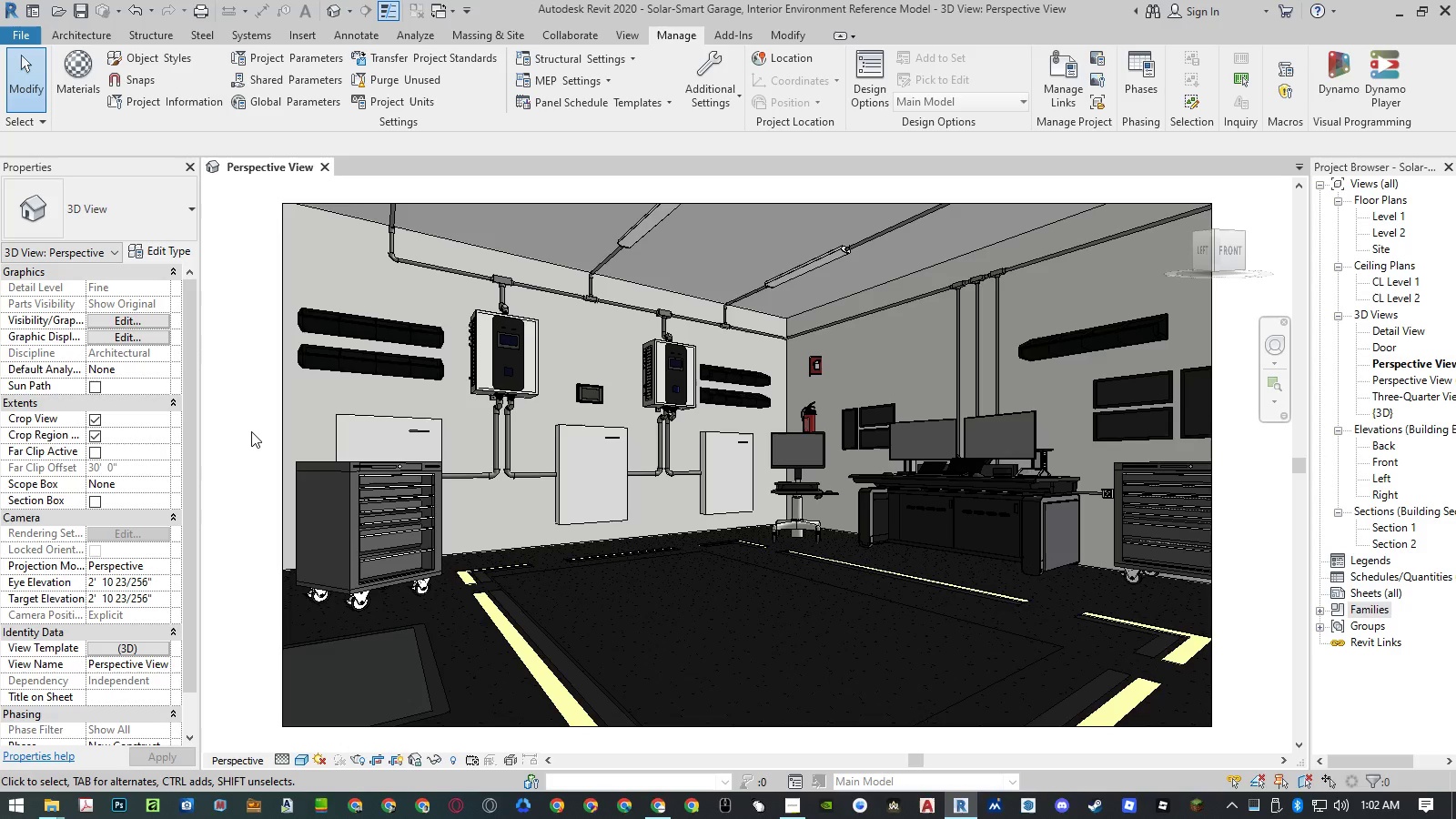 
wait(9.92)
 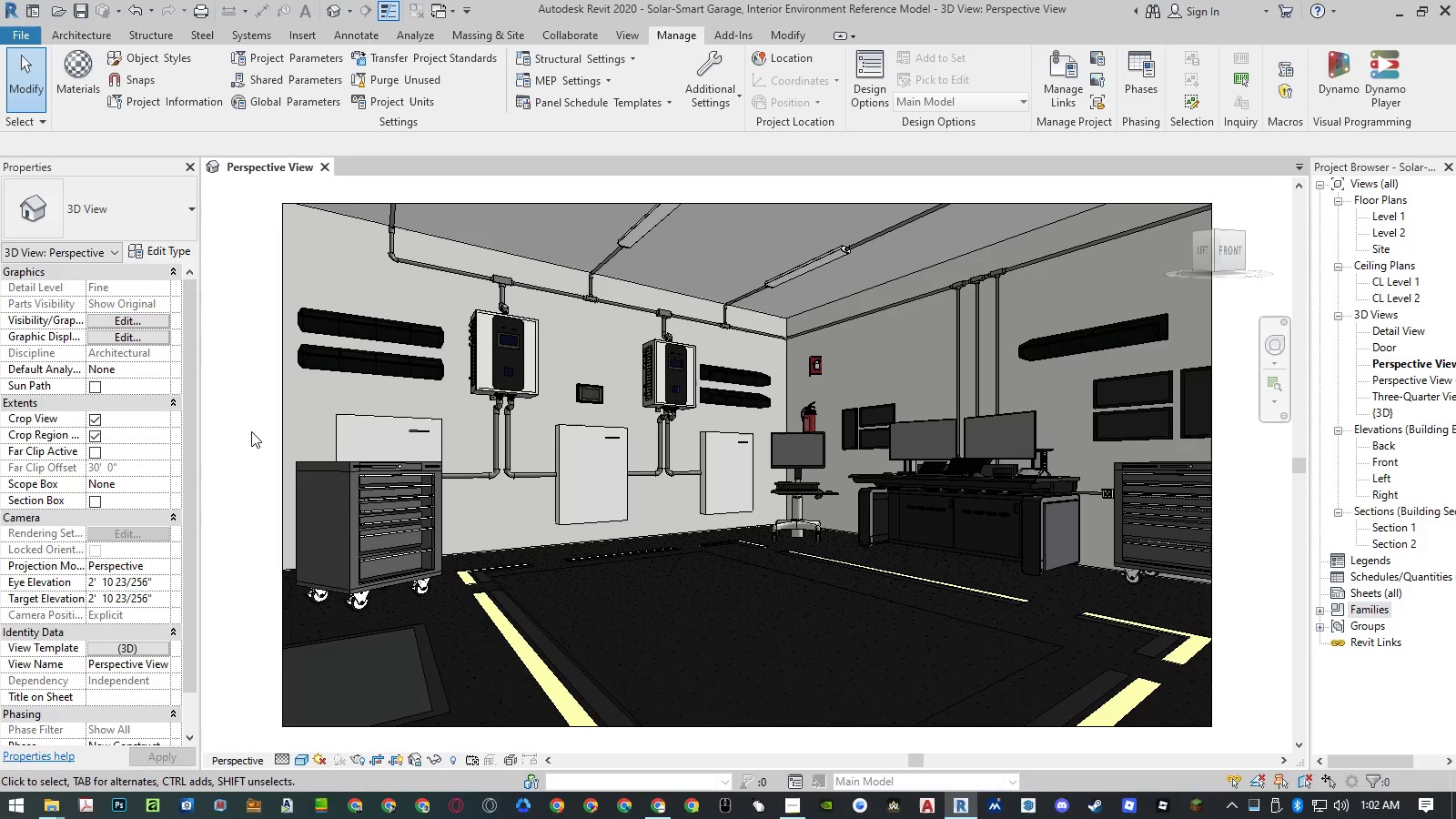 
double_click([1390, 336])
 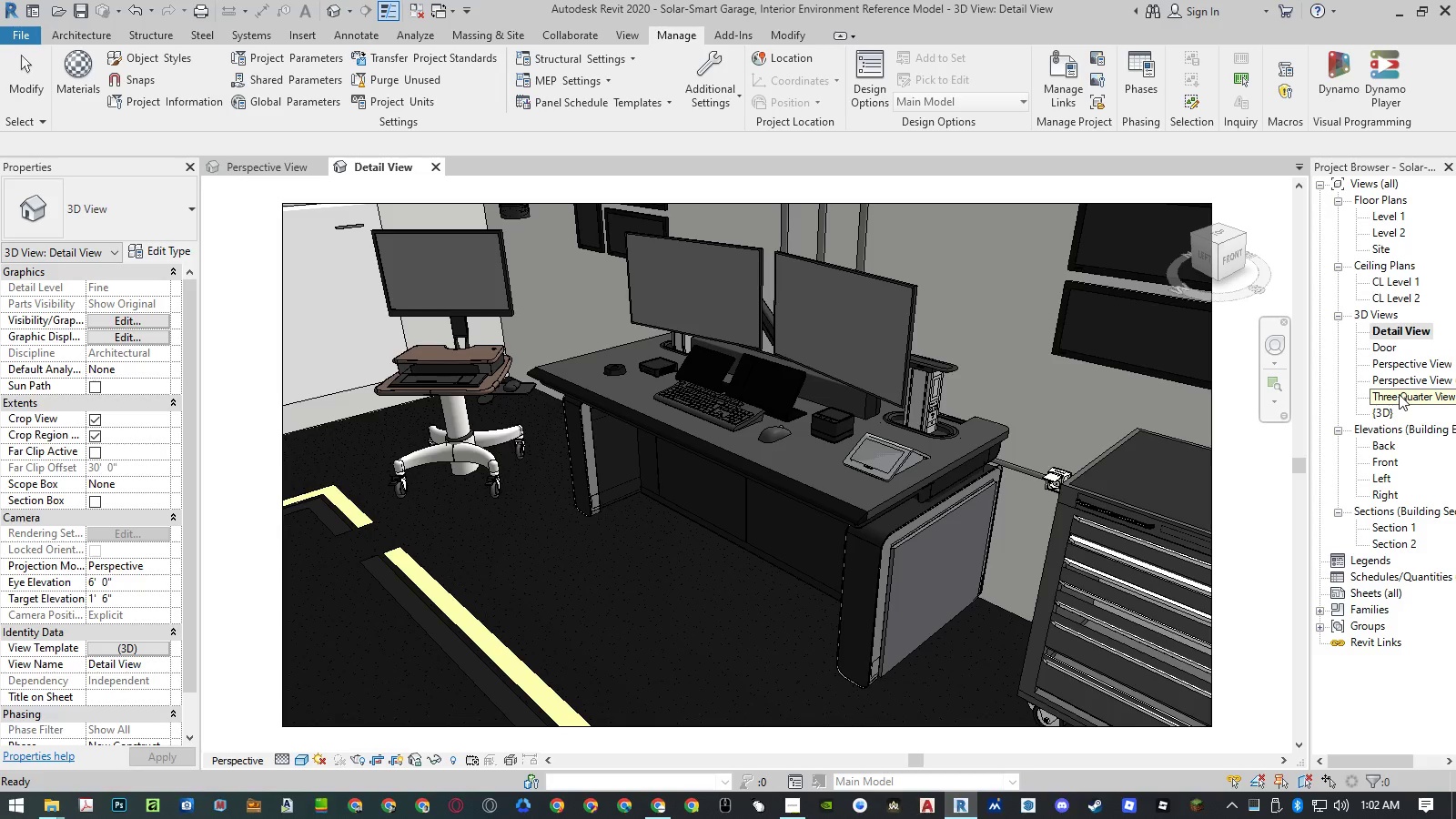 
double_click([1399, 394])
 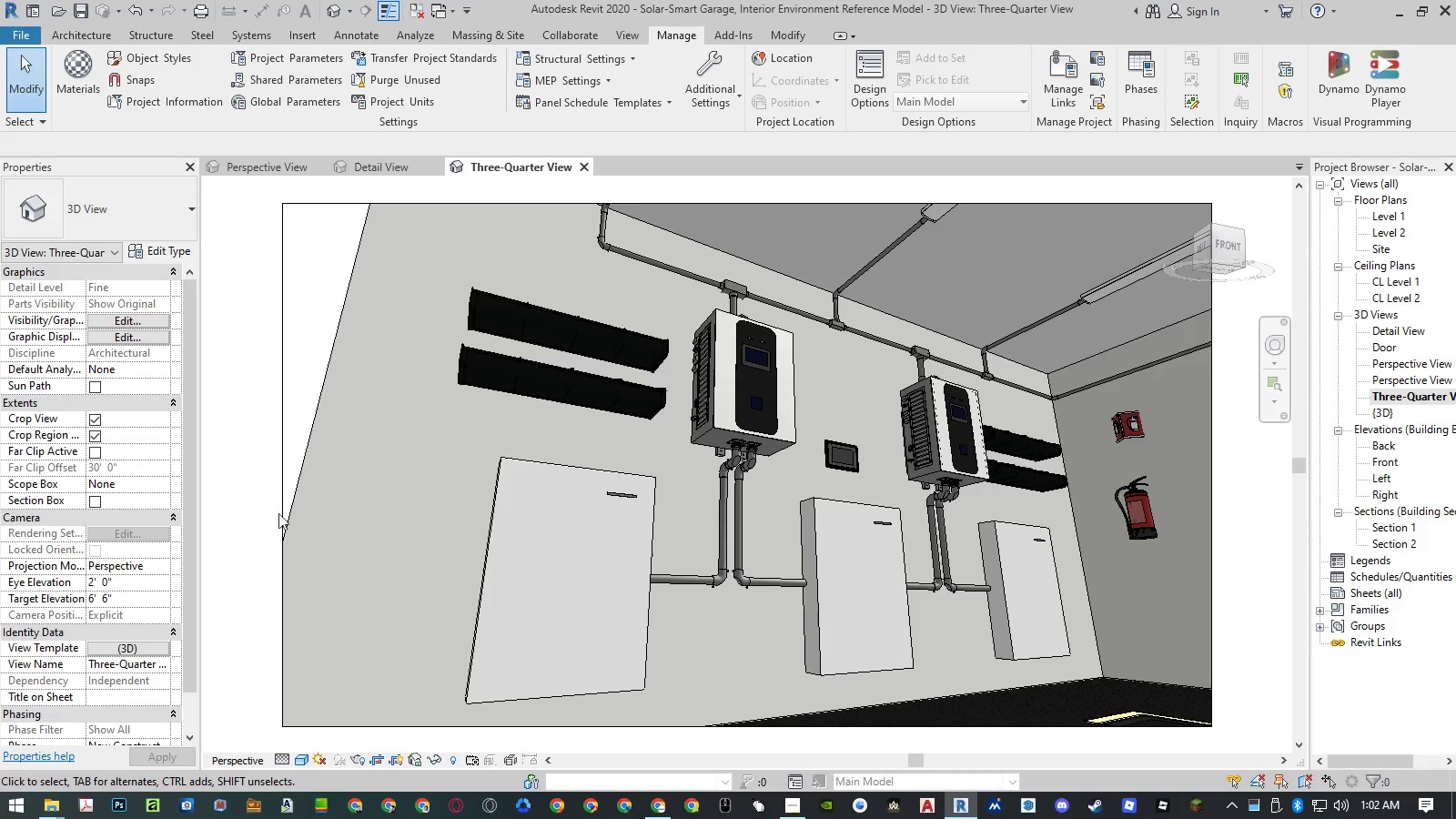 
left_click([134, 642])
 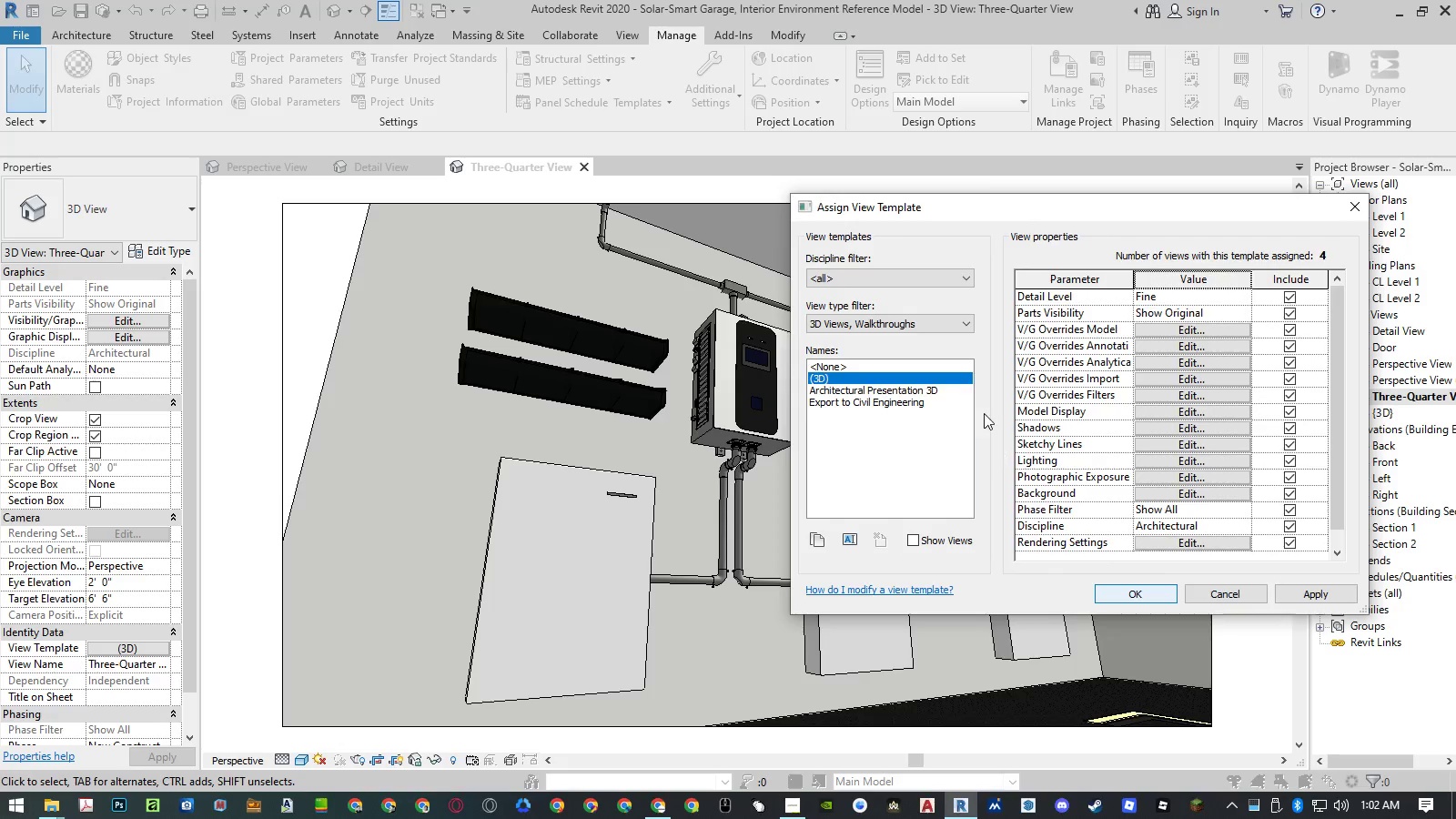 
left_click_drag(start_coordinate=[1000, 205], to_coordinate=[672, 230])
 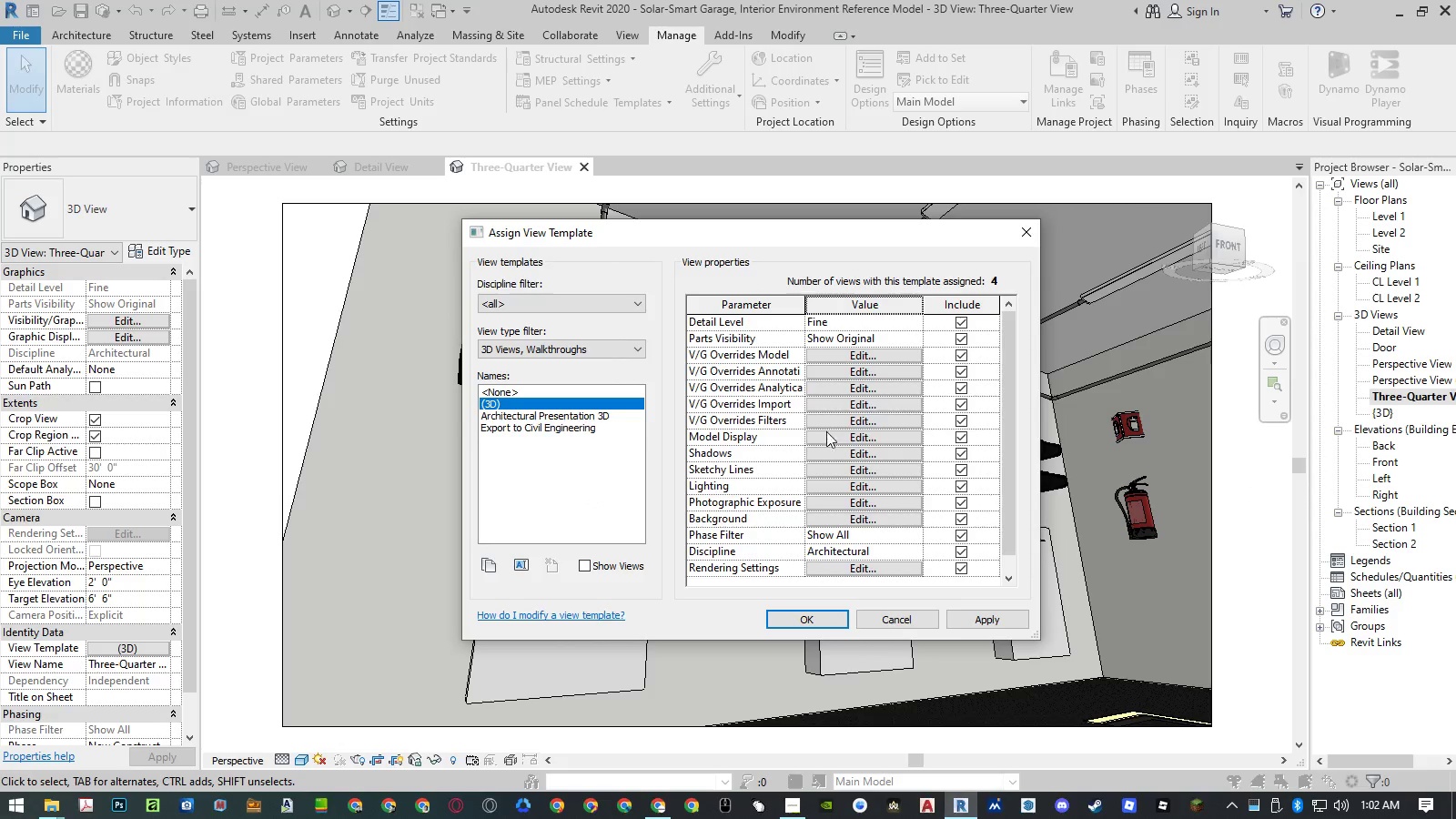 
left_click([826, 435])
 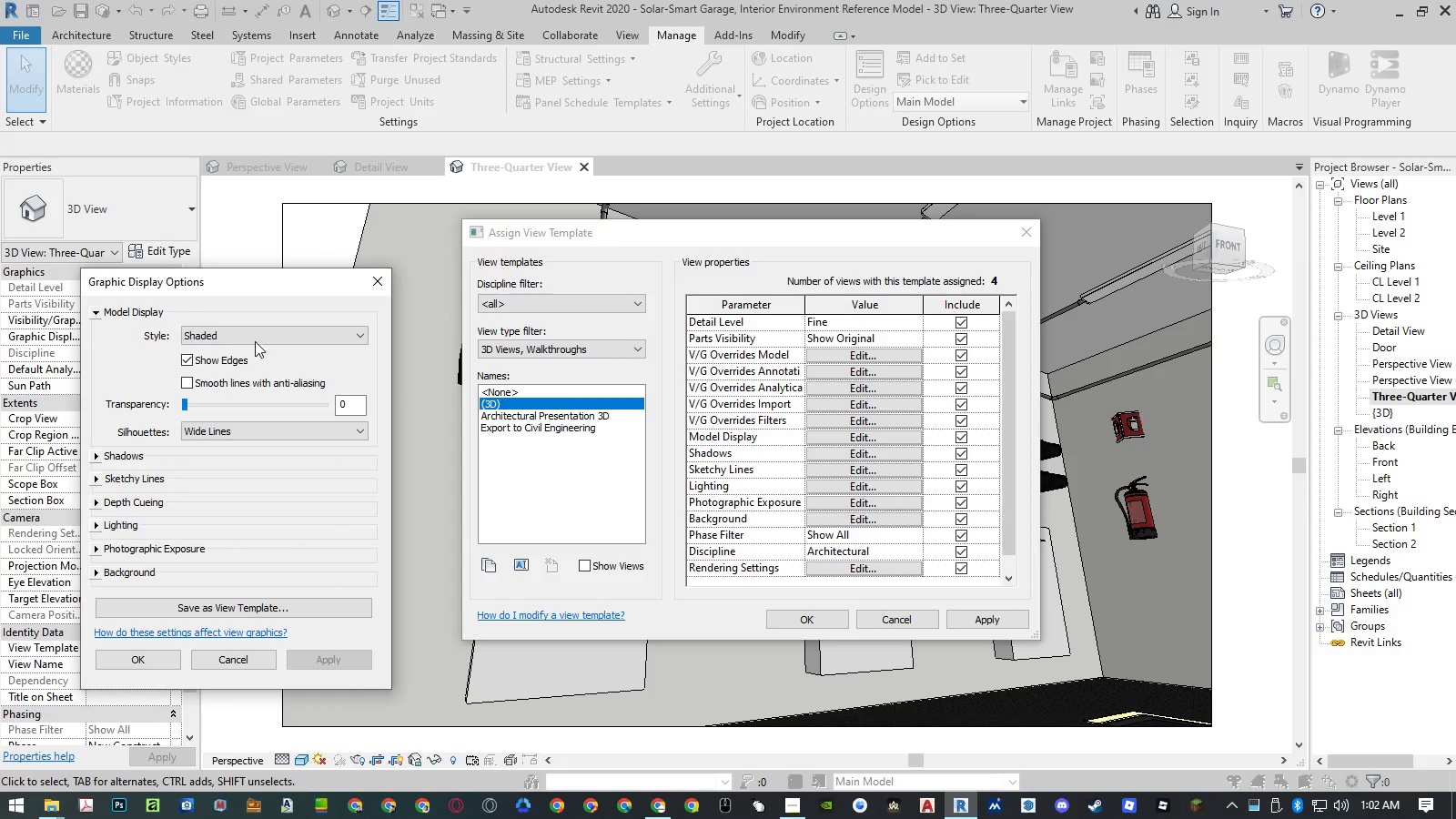 
left_click_drag(start_coordinate=[268, 283], to_coordinate=[734, 288])
 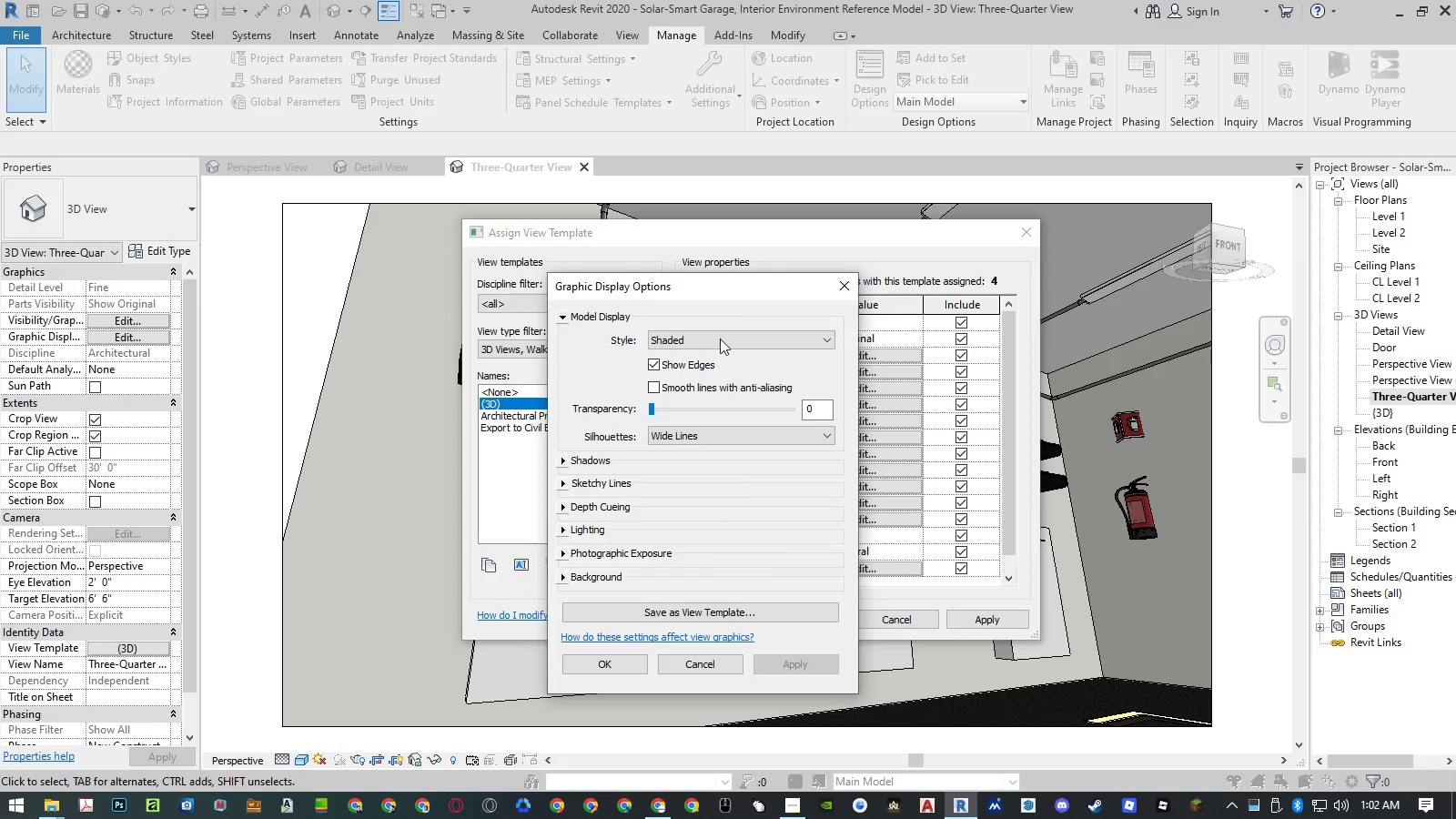 
left_click_drag(start_coordinate=[720, 342], to_coordinate=[720, 349])
 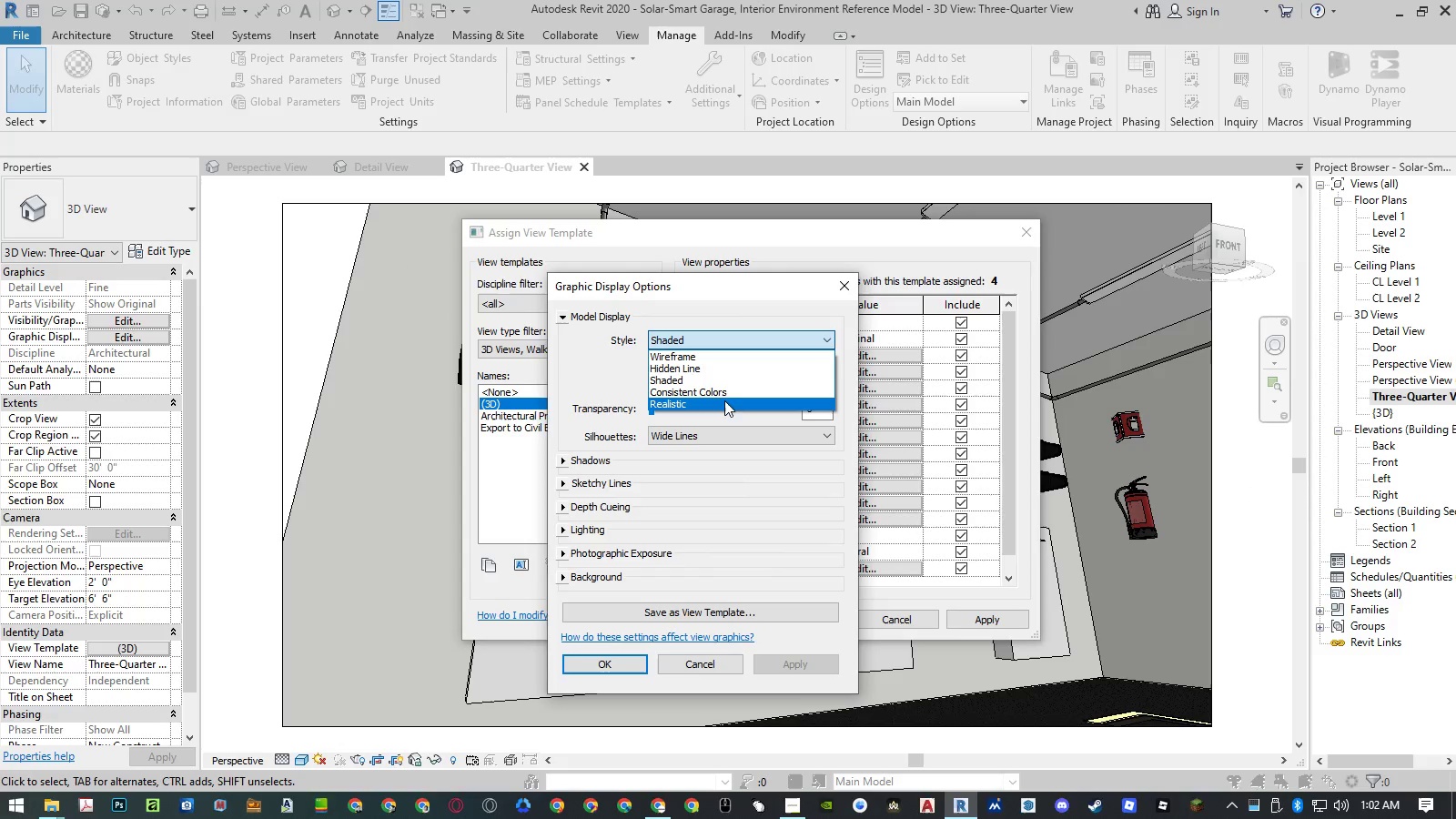 
left_click([724, 405])
 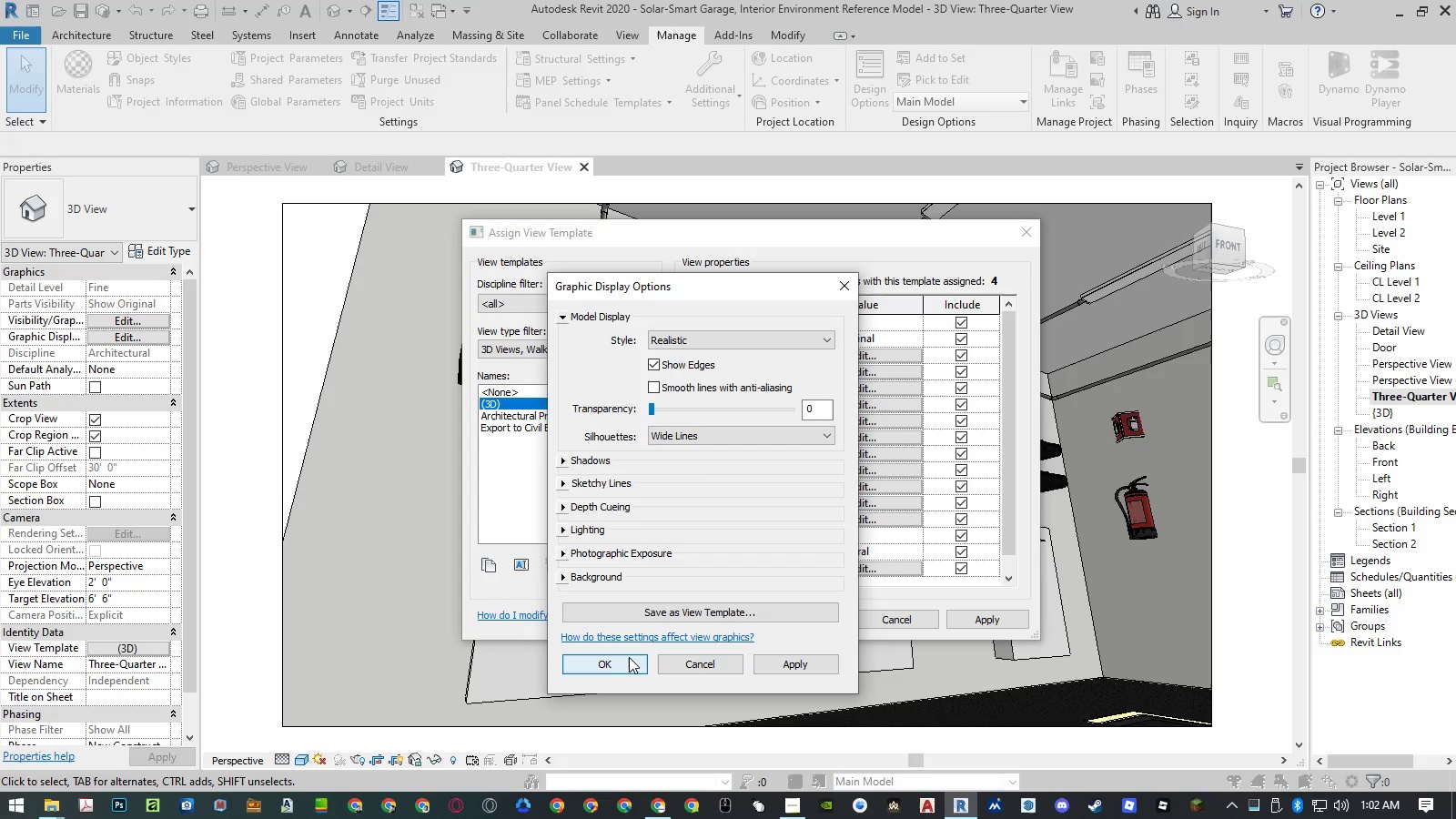 
left_click([704, 662])
 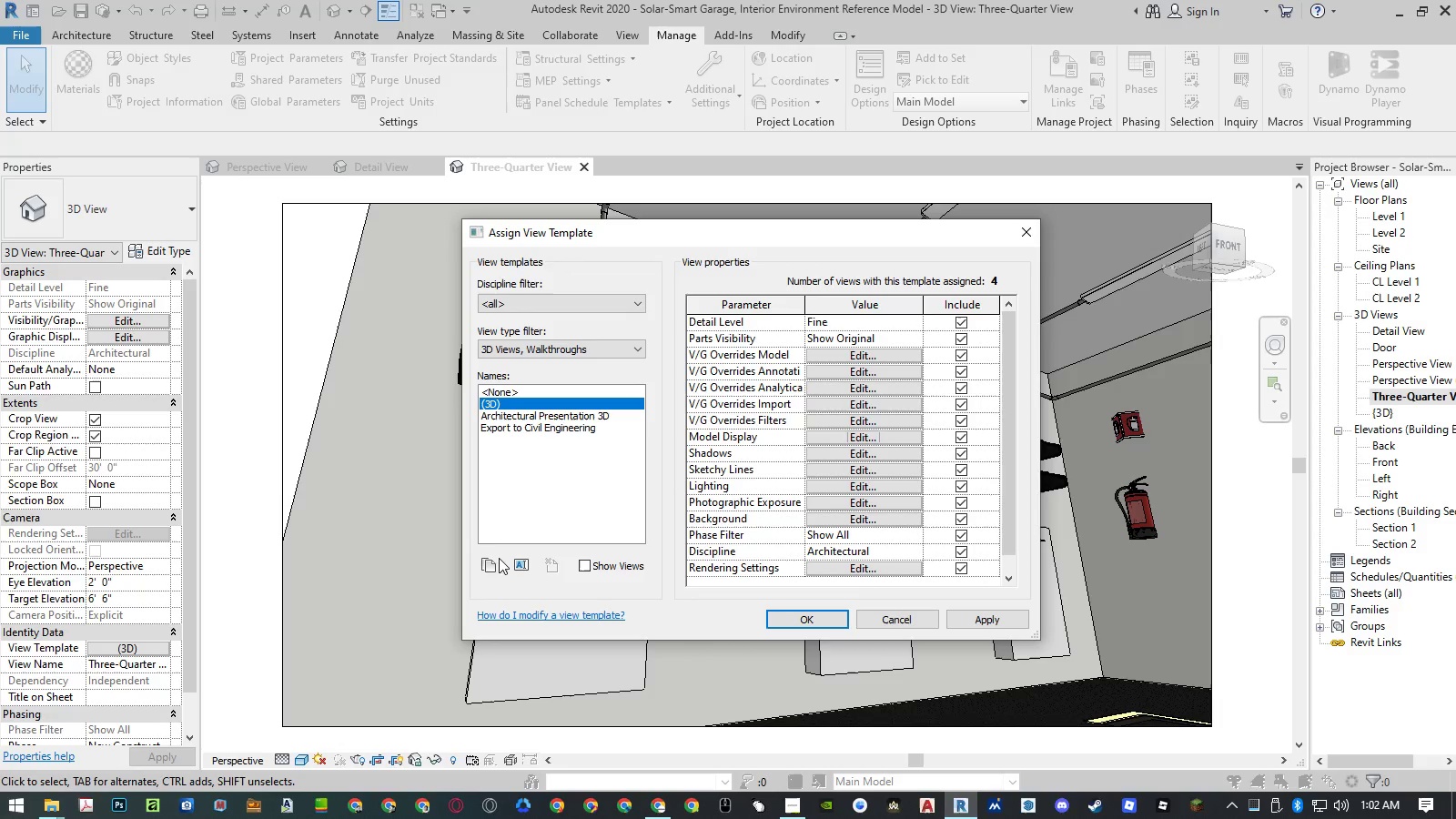 
left_click([492, 560])
 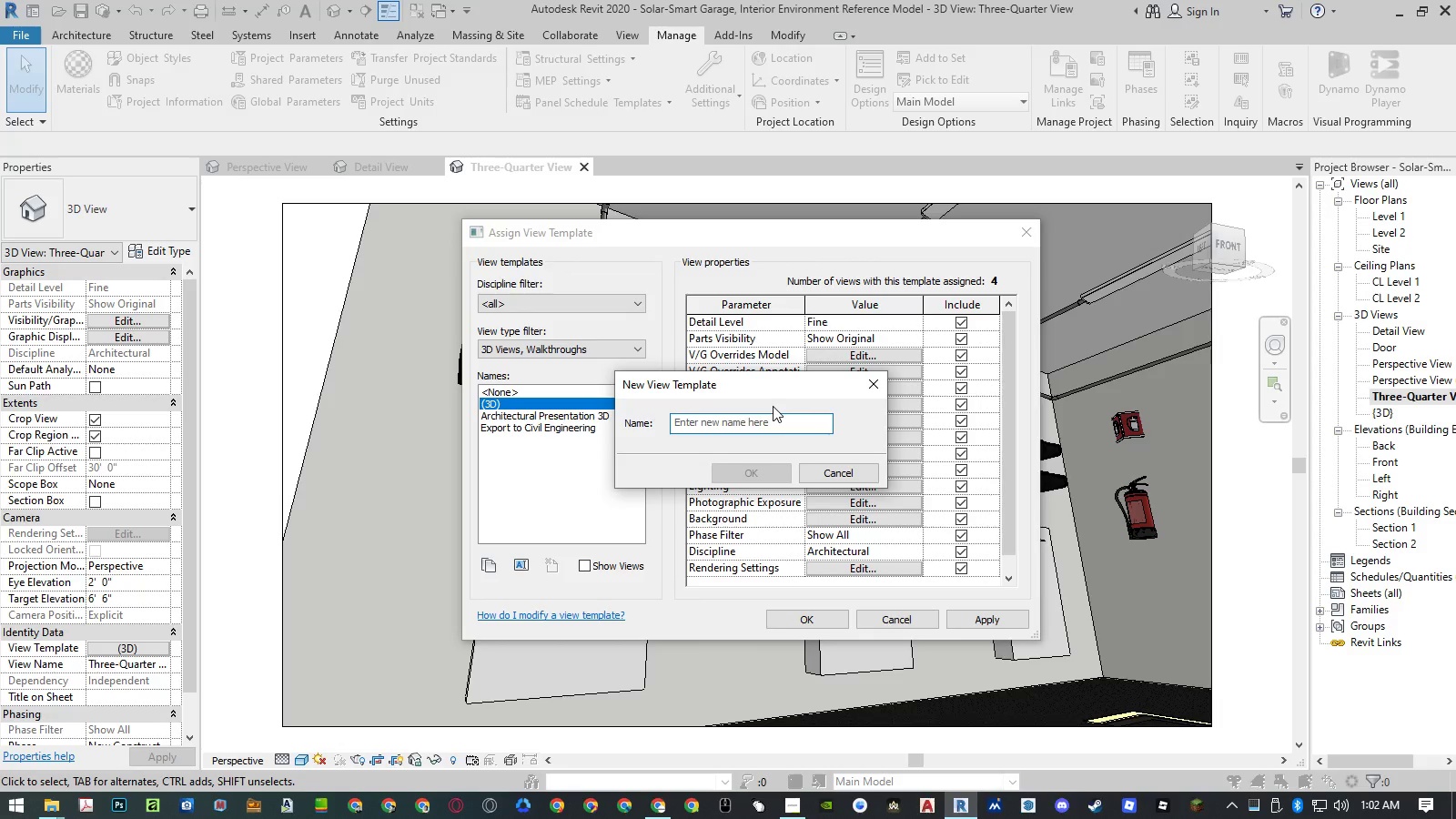 
type((3D Render))
 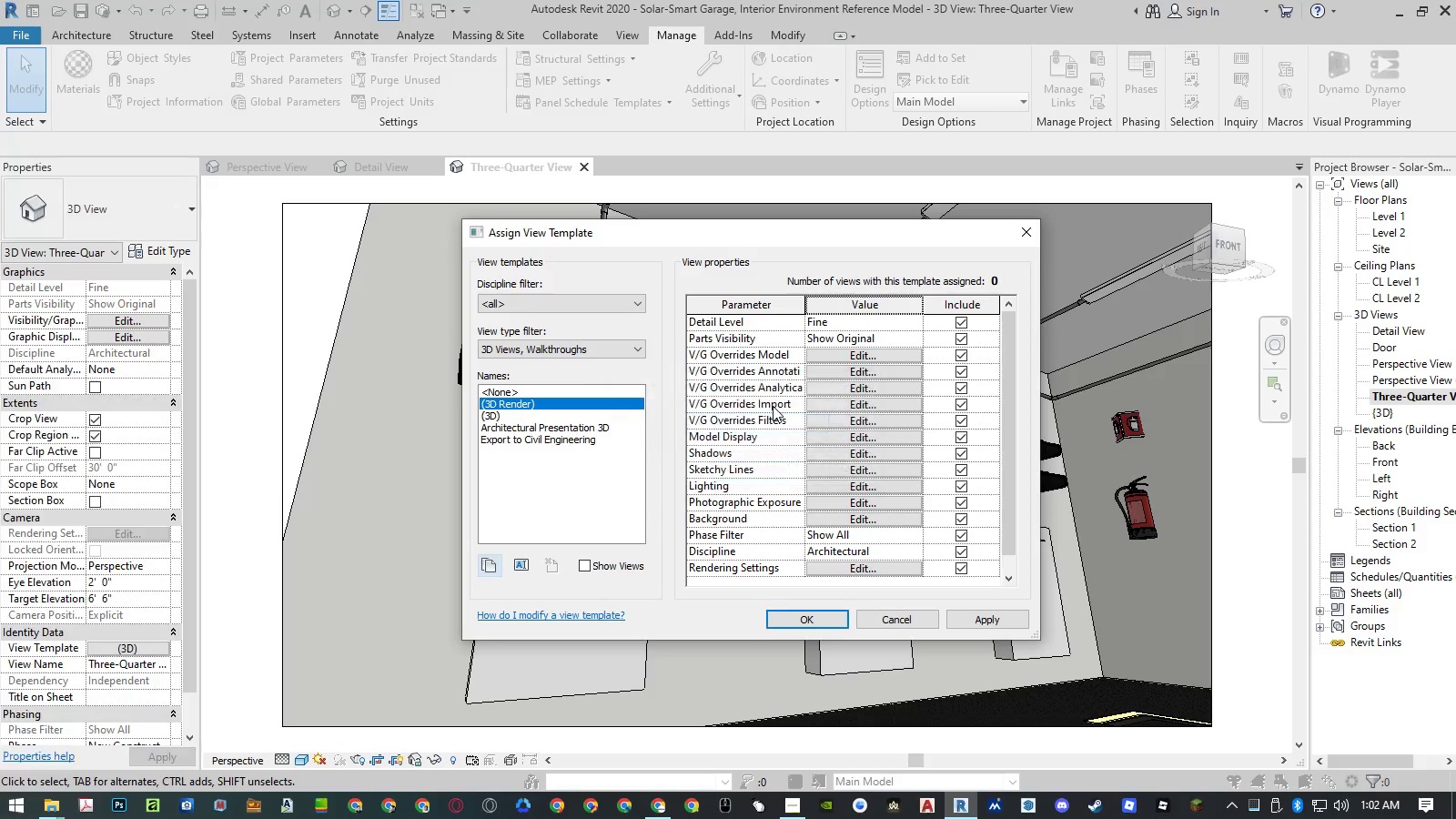 
 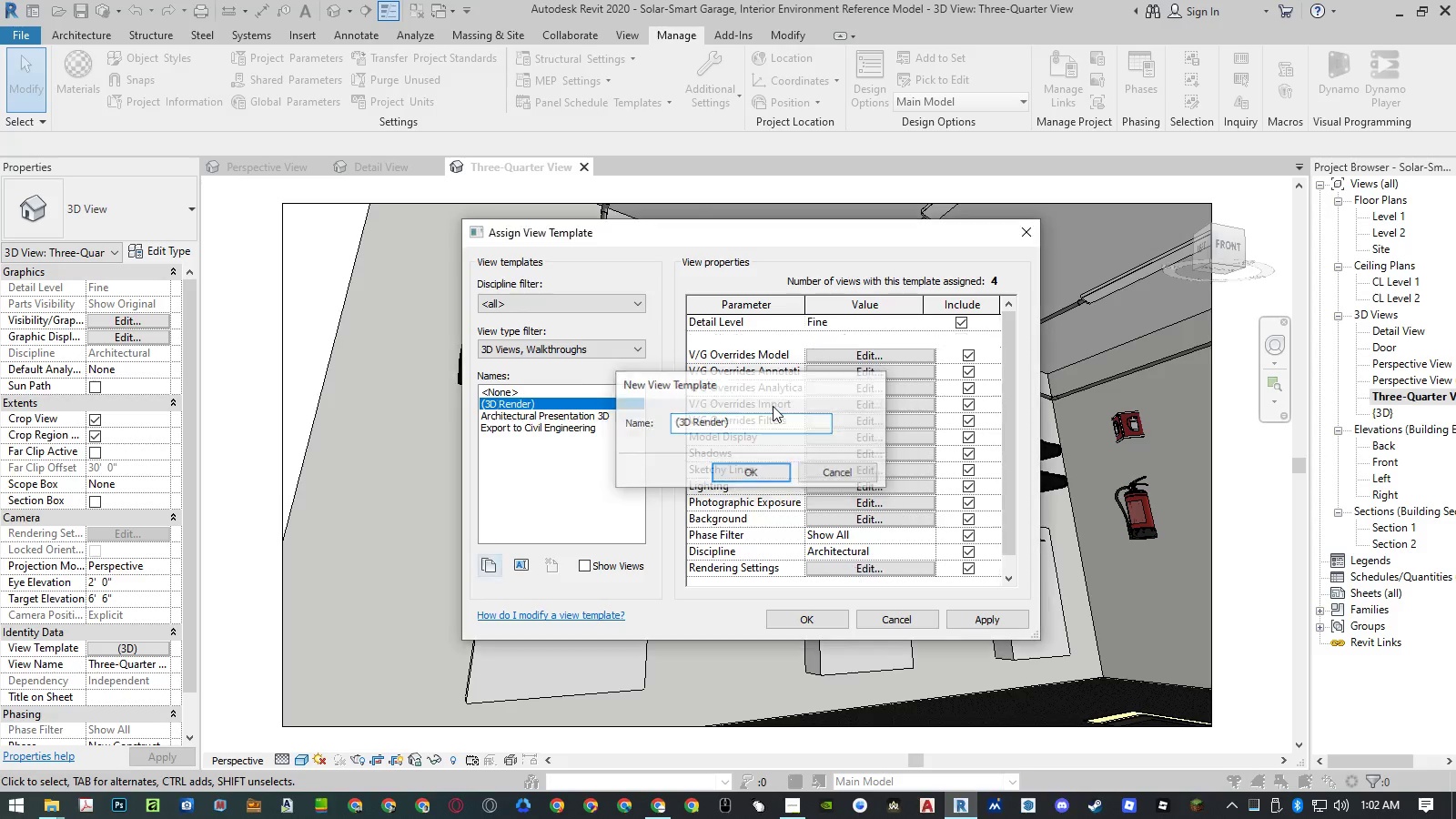 
key(Enter)
 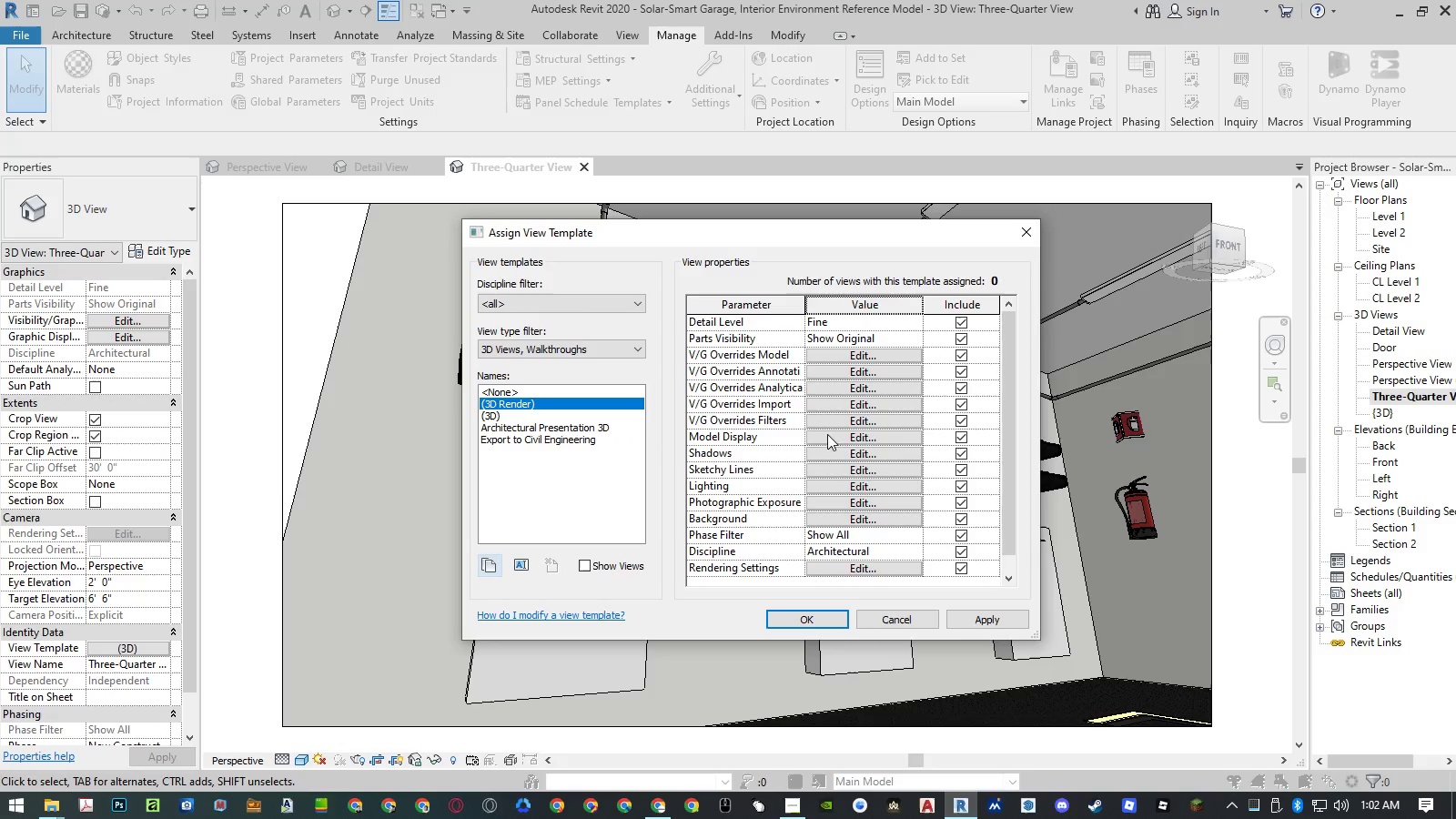 
left_click([837, 451])
 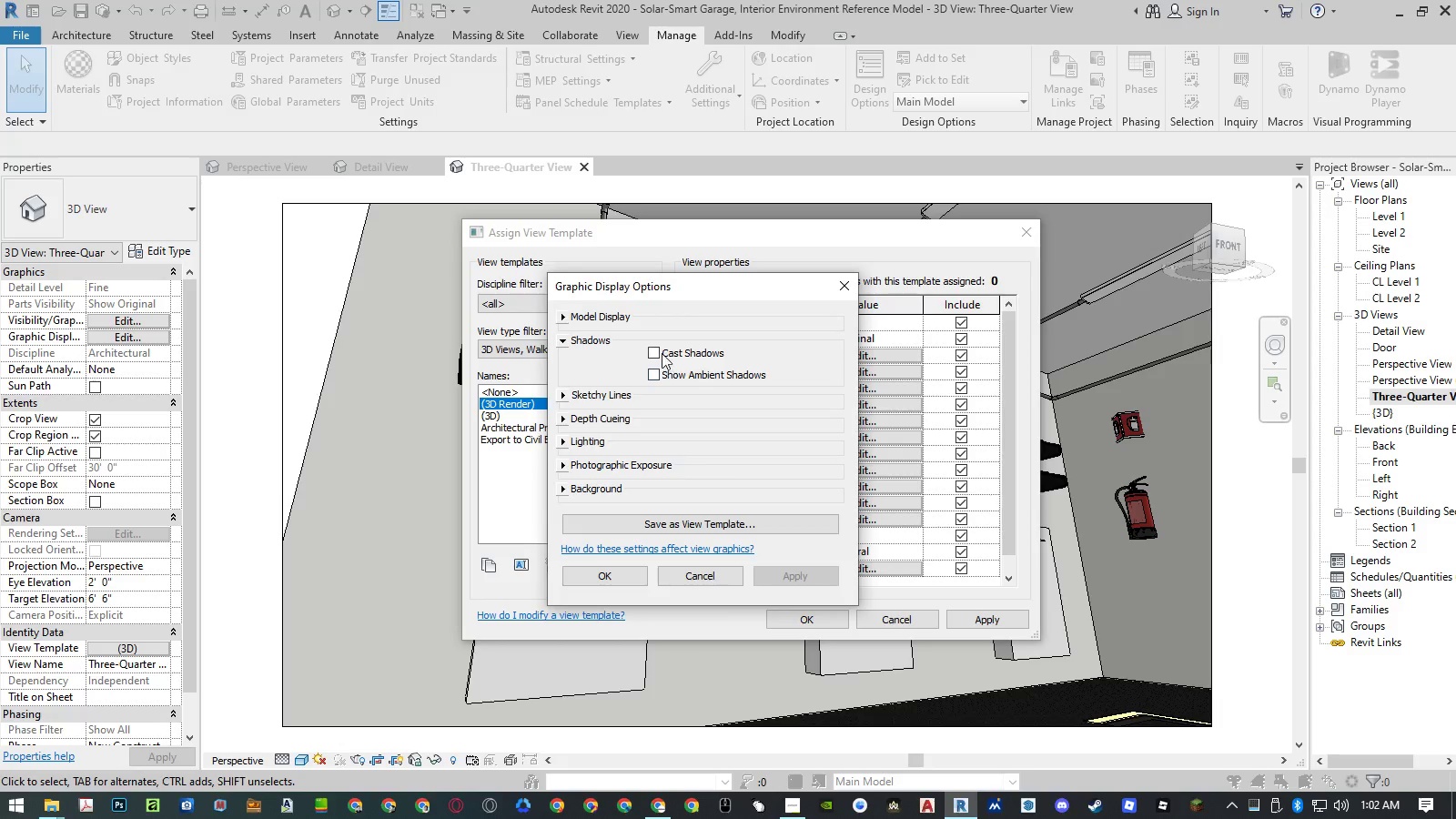 
double_click([652, 374])
 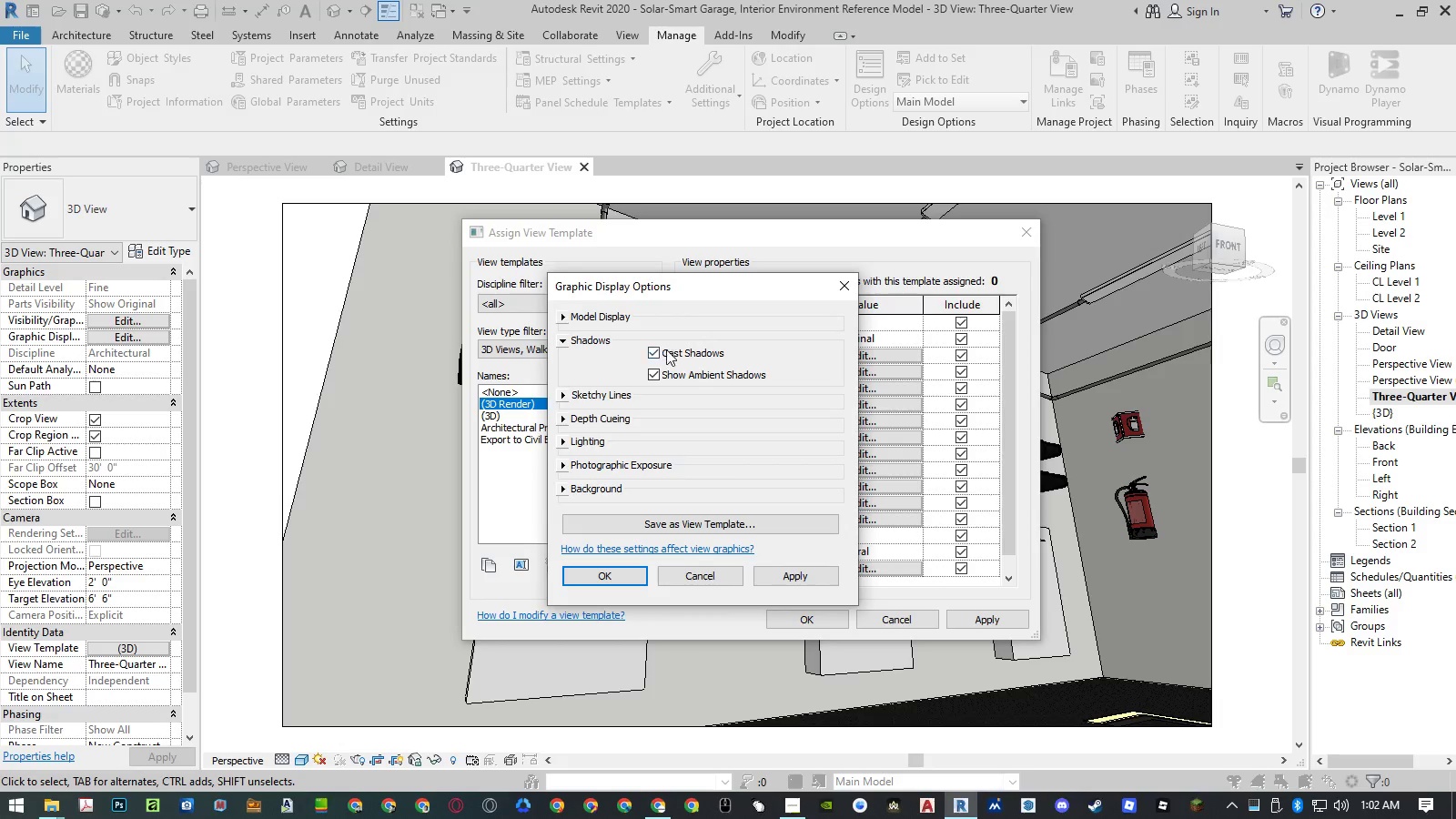 
left_click([656, 350])
 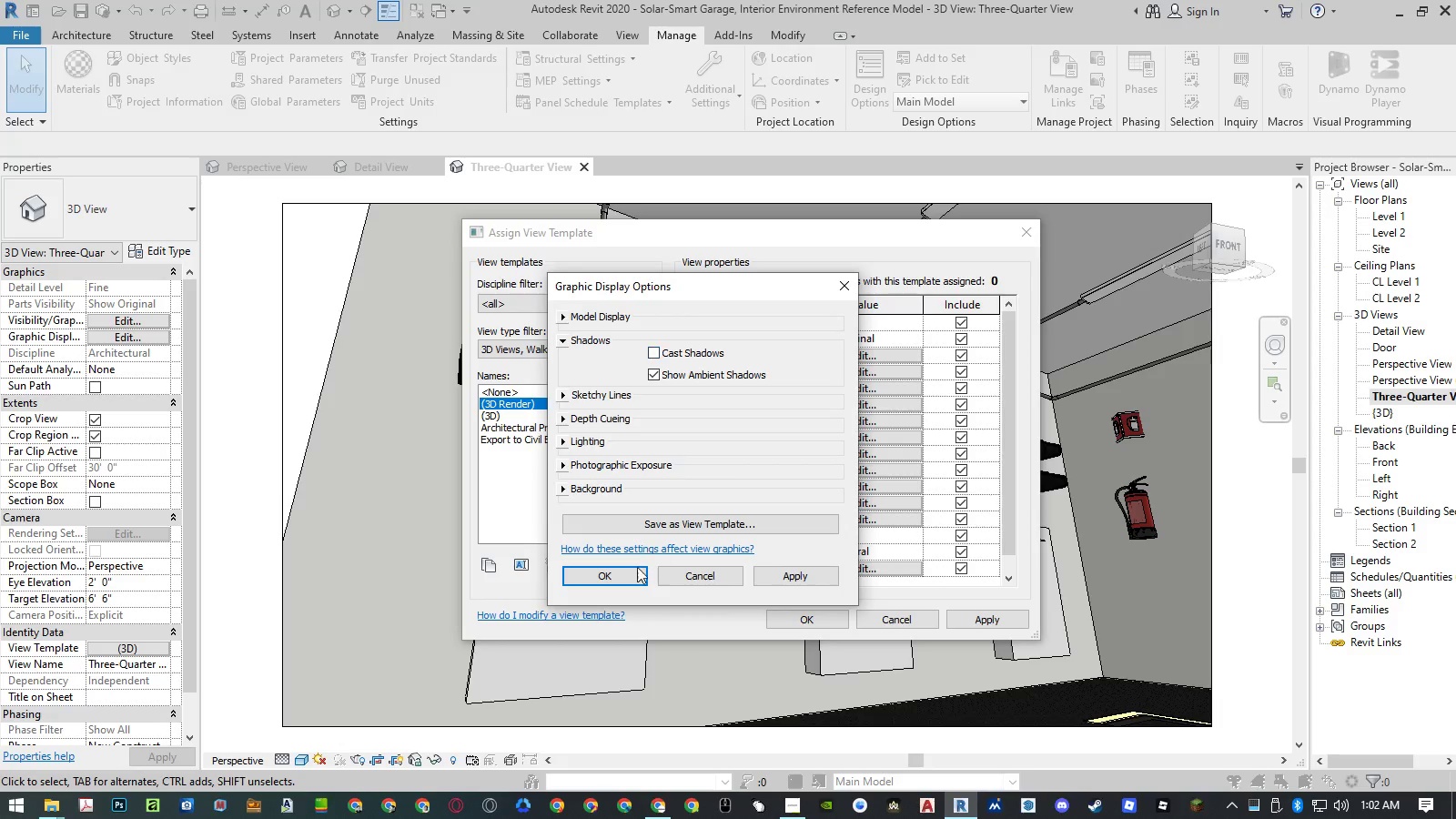 
left_click([635, 570])
 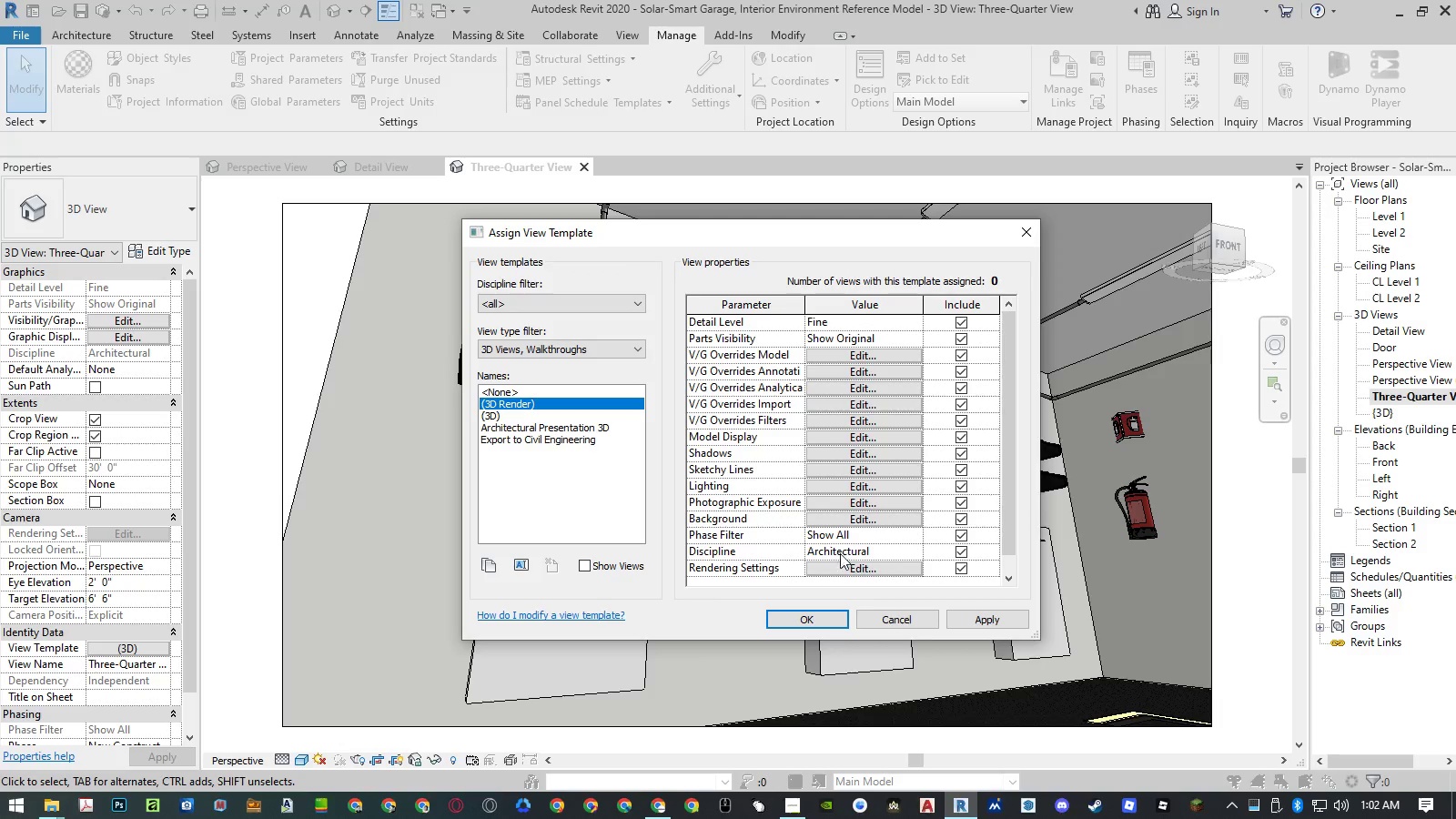 
left_click([839, 567])
 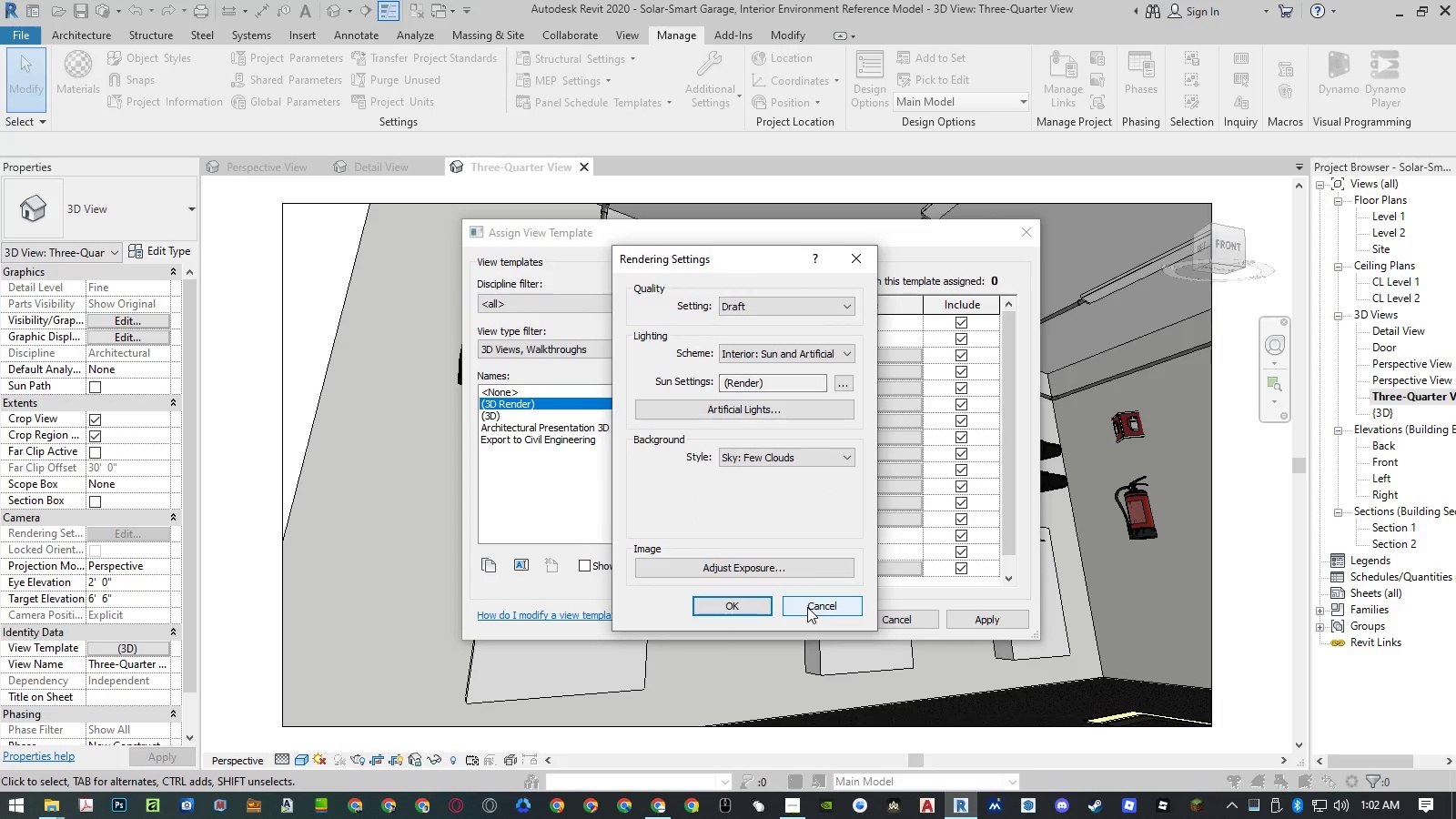 
left_click([807, 607])
 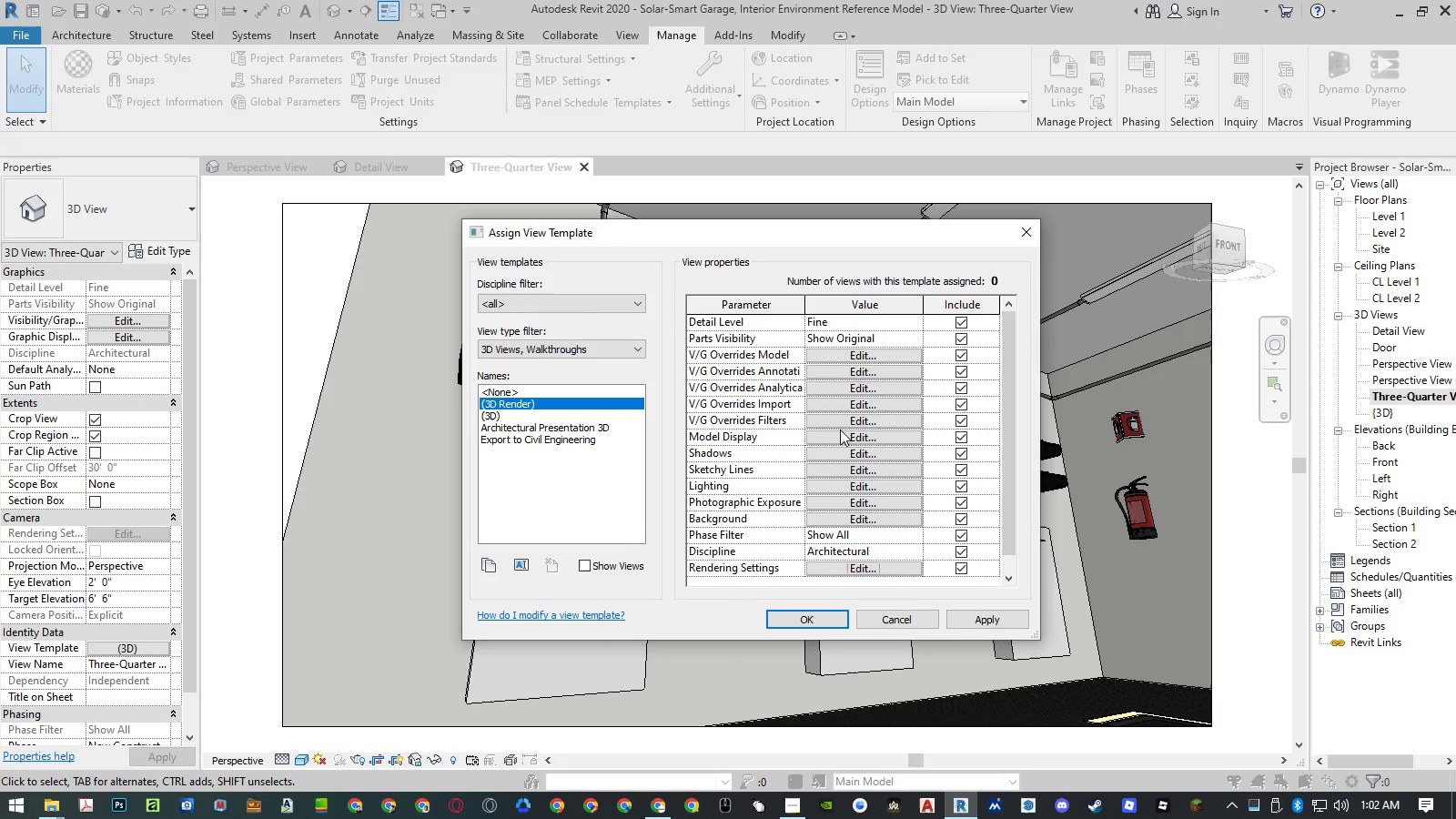 
left_click([839, 434])
 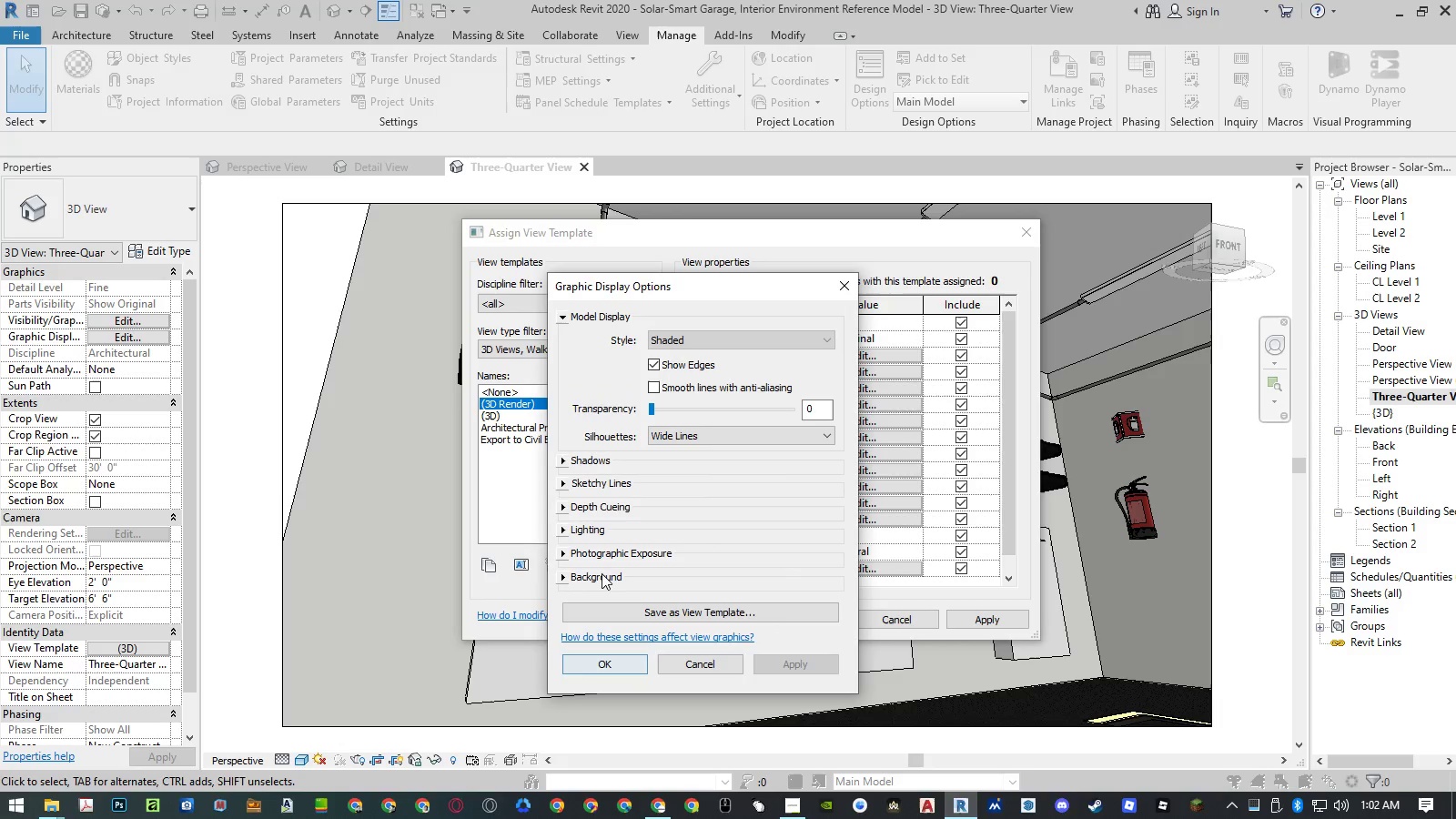 
left_click([691, 336])
 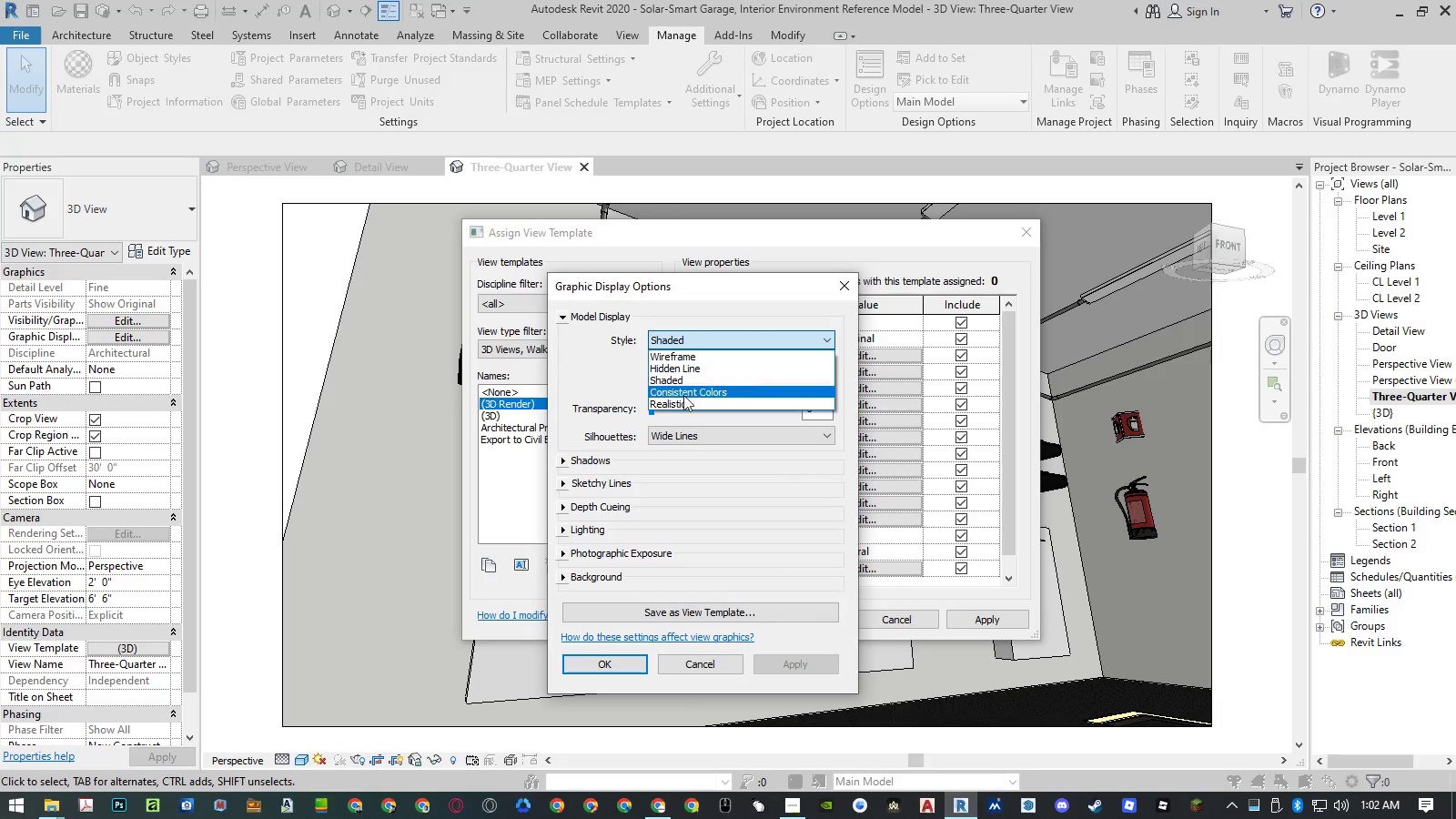 
left_click([683, 399])
 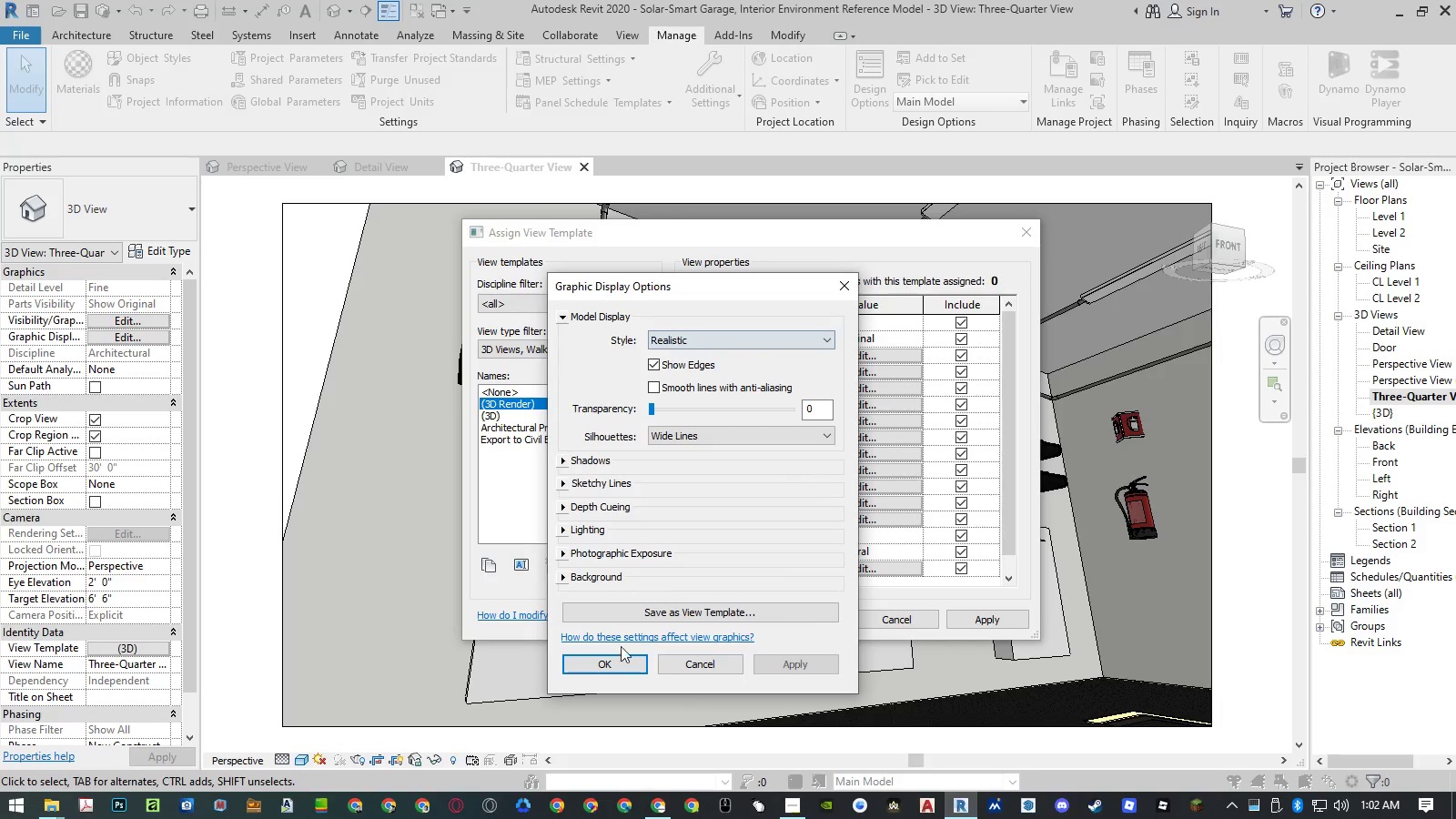 
left_click([604, 669])
 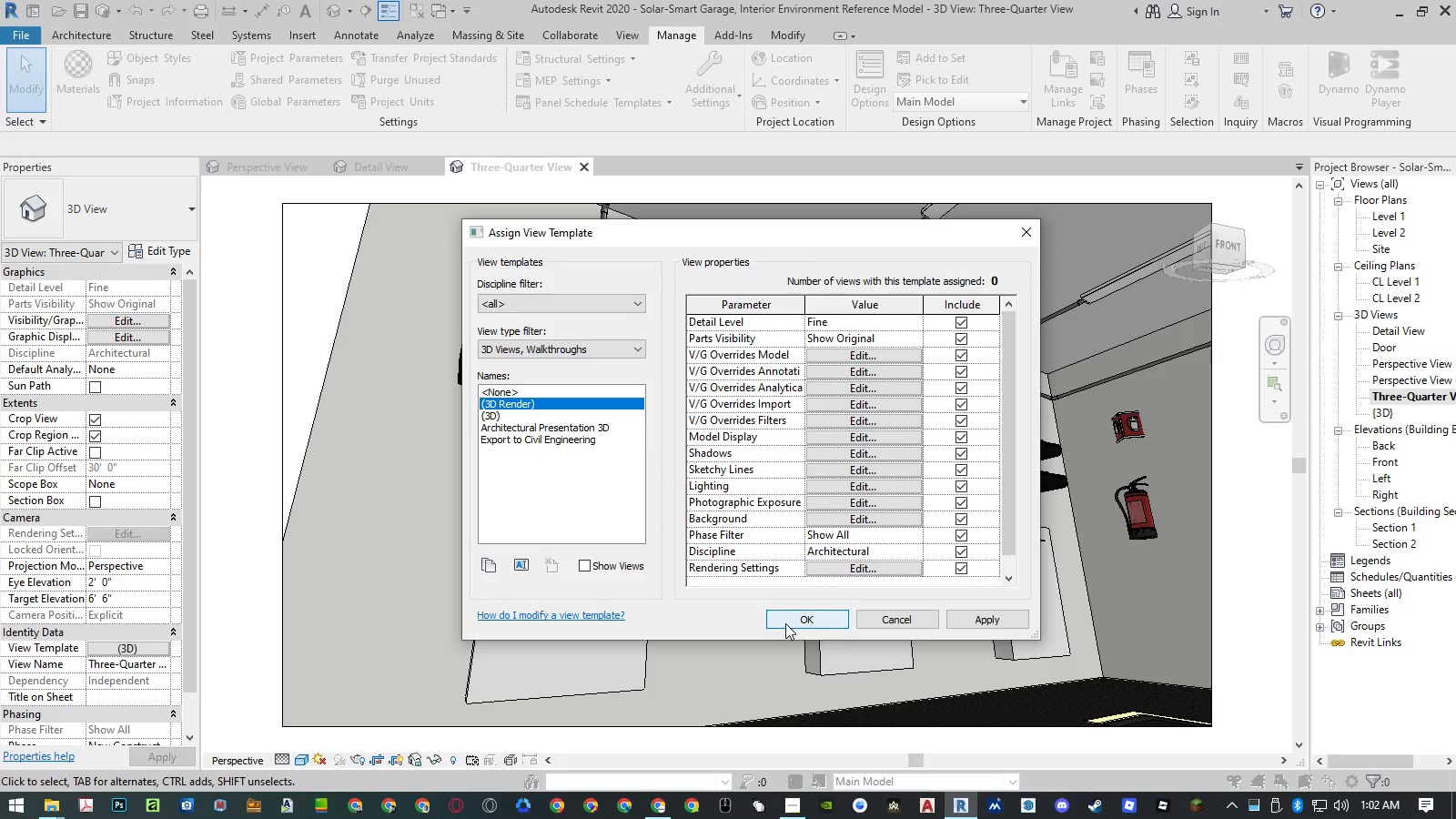 
left_click([785, 623])
 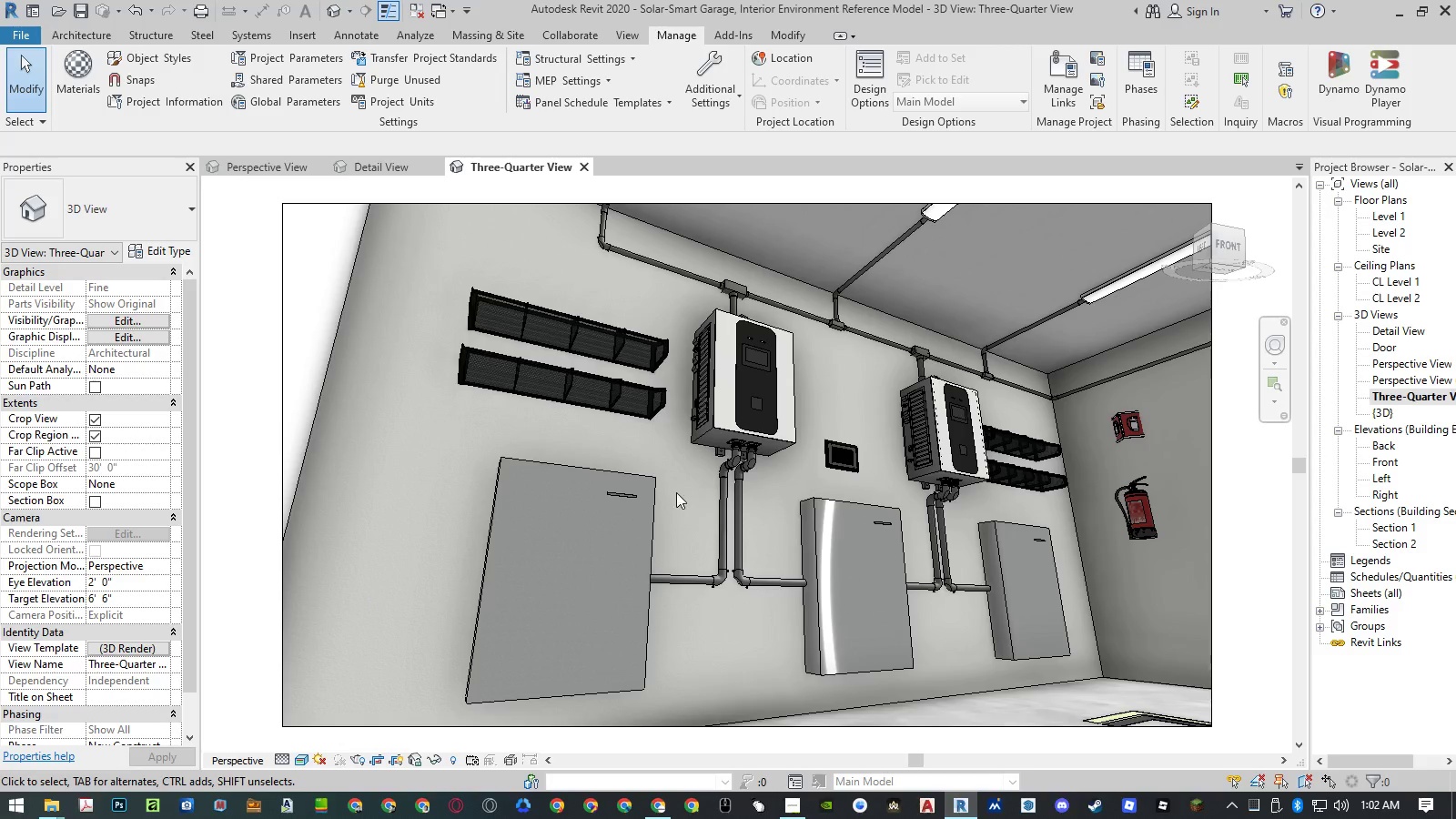 
wait(7.36)
 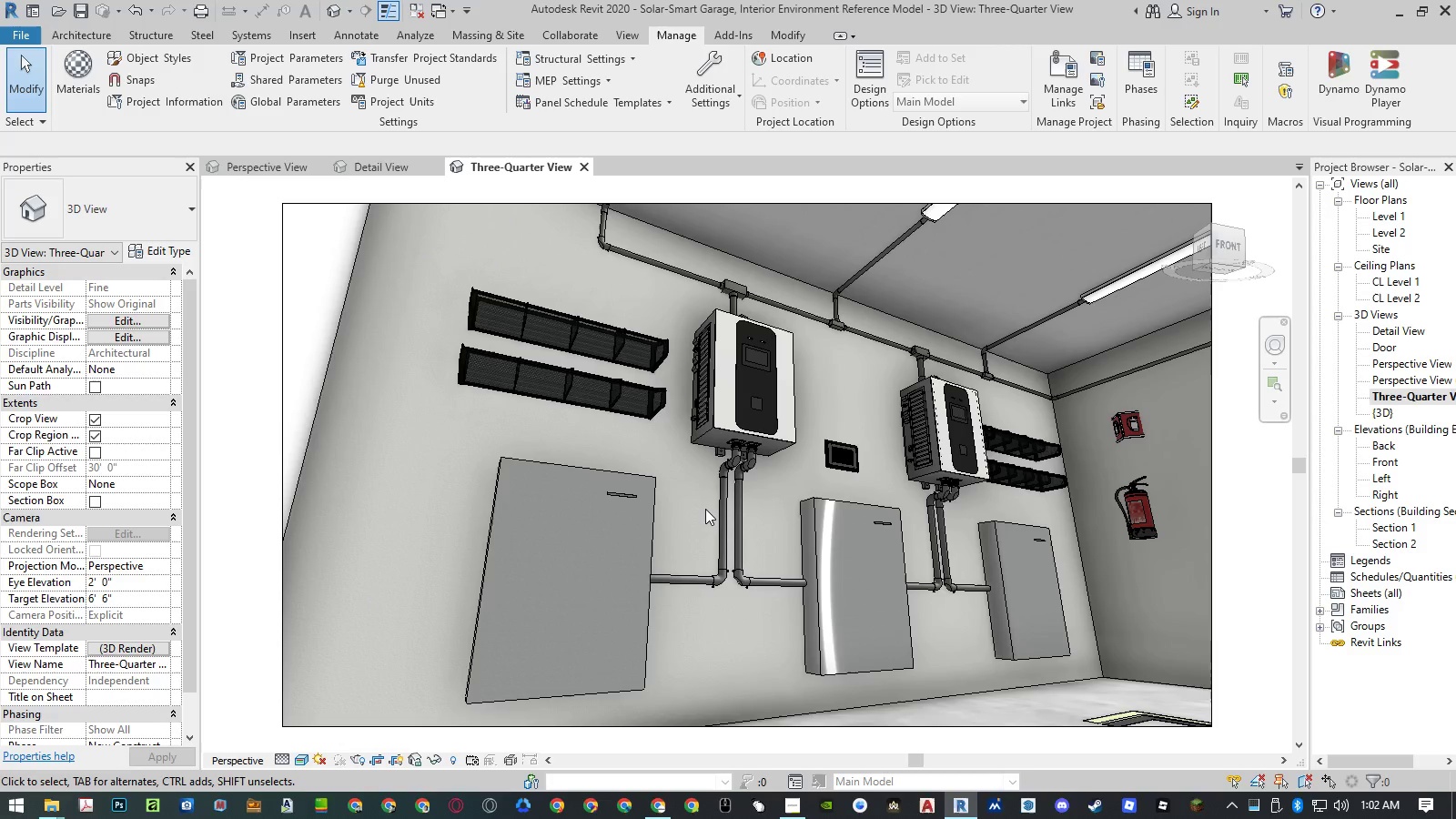 
left_click([579, 400])
 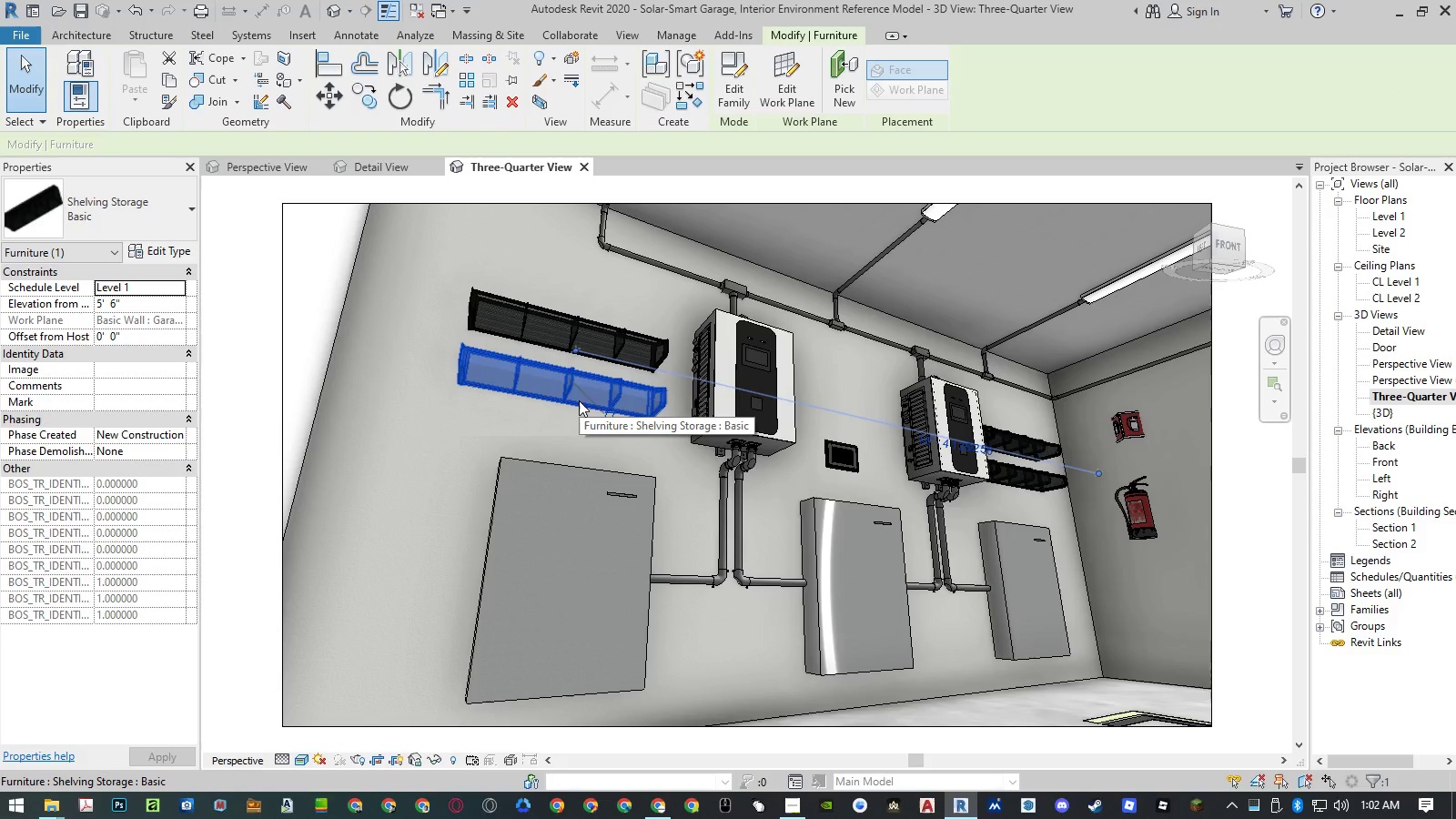 
key(Delete)
 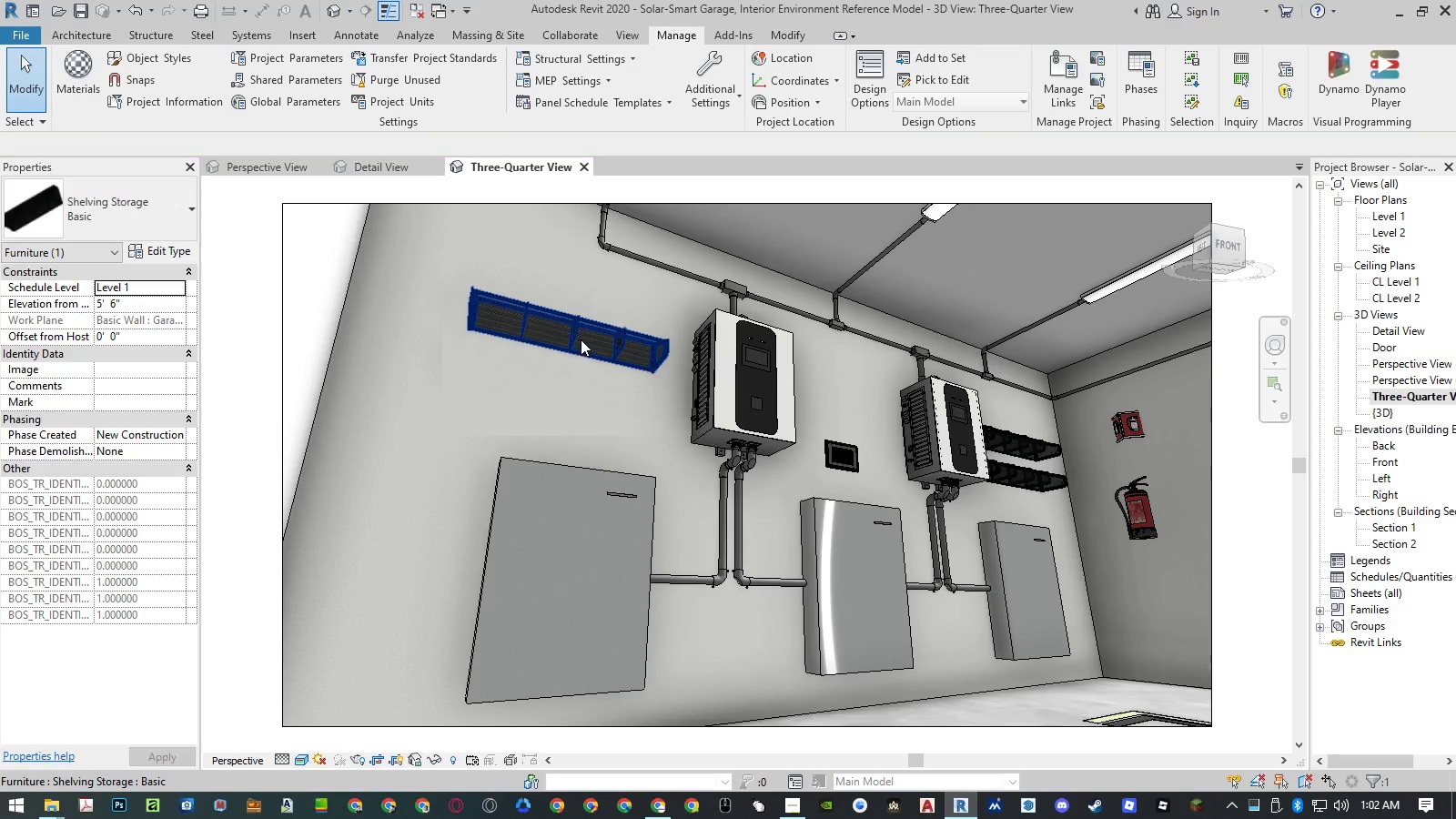 
left_click([581, 339])
 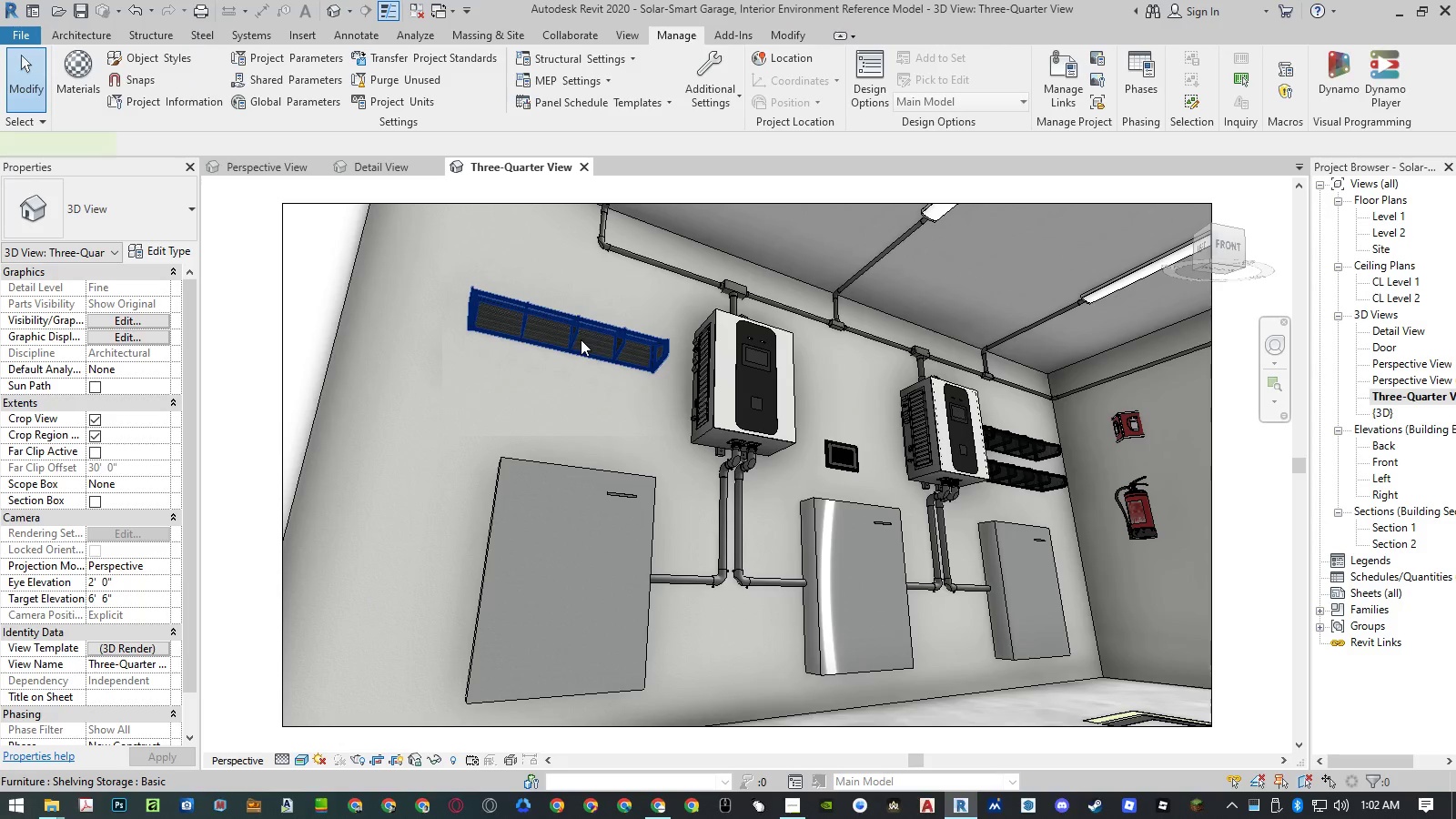 
key(Delete)
 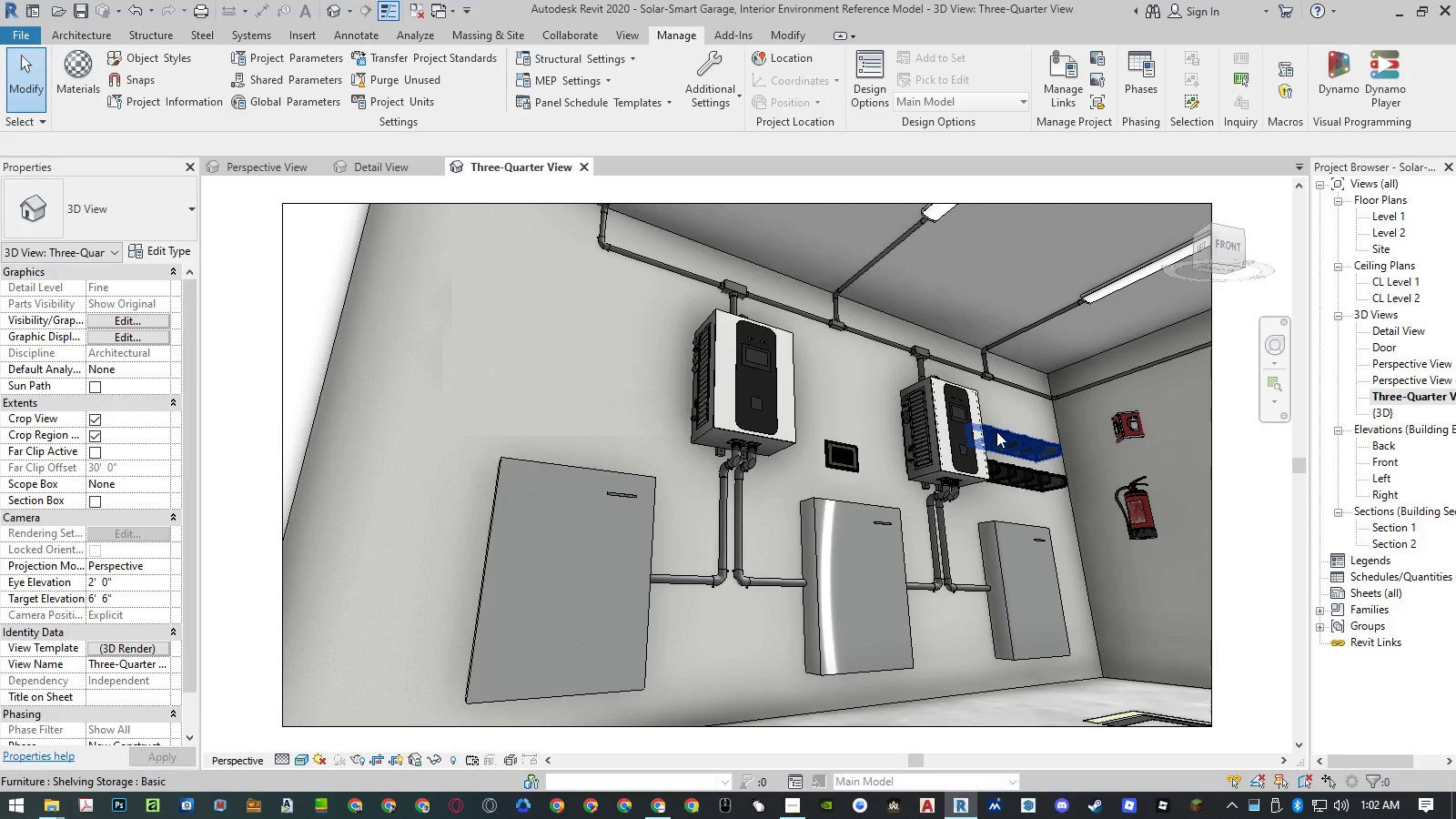 
left_click([996, 431])
 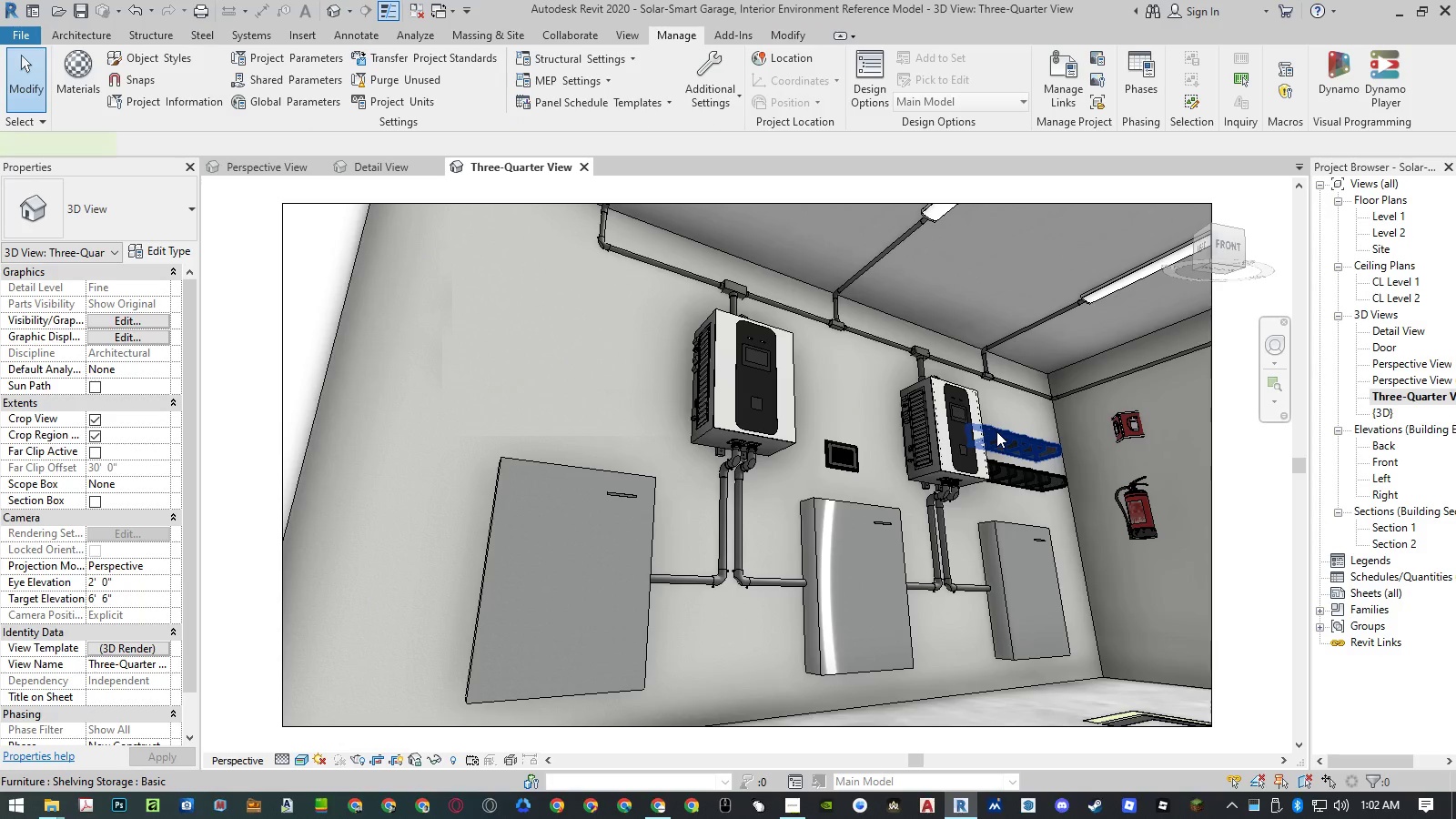 
key(Delete)
 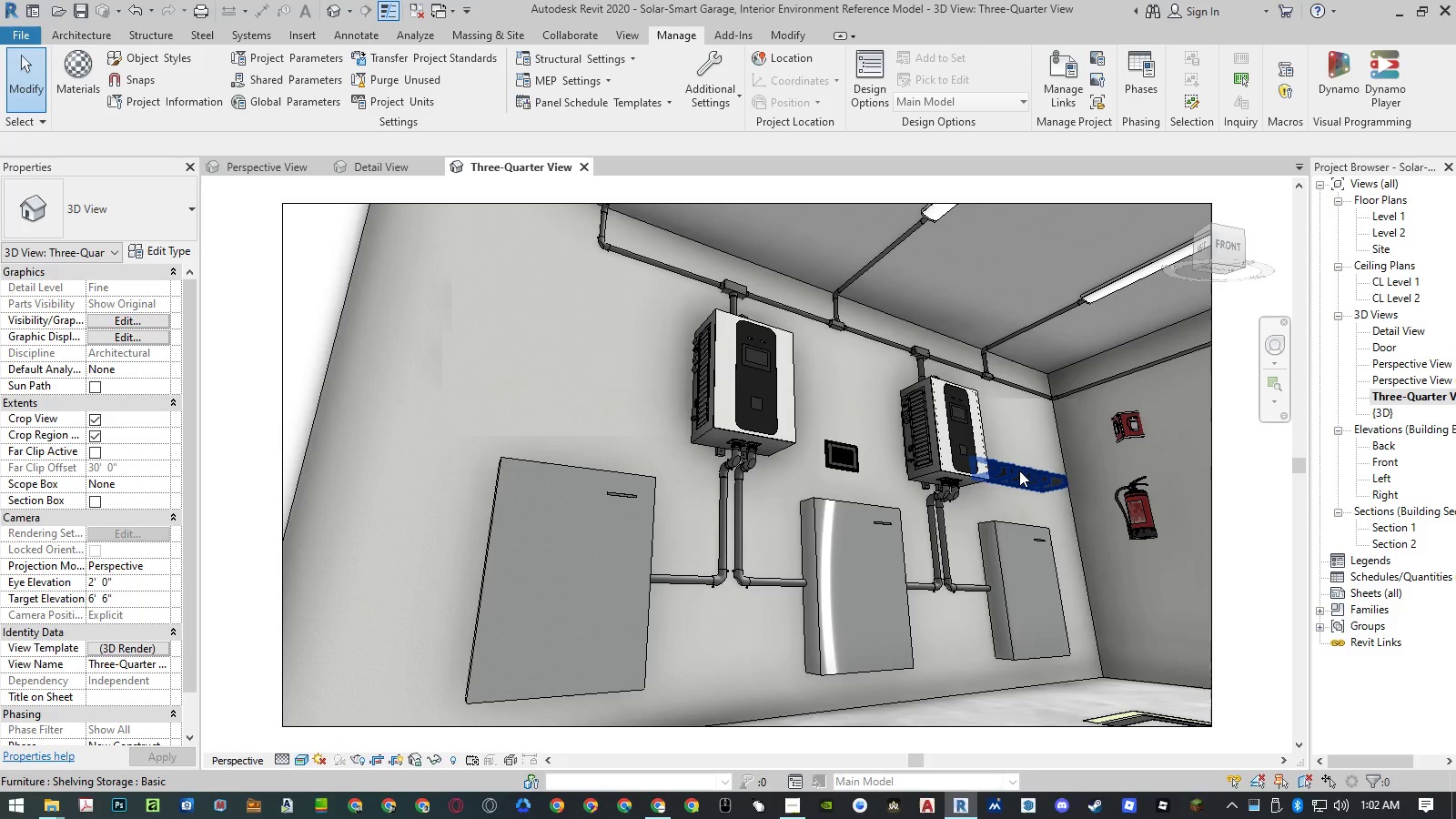 
left_click([1021, 470])
 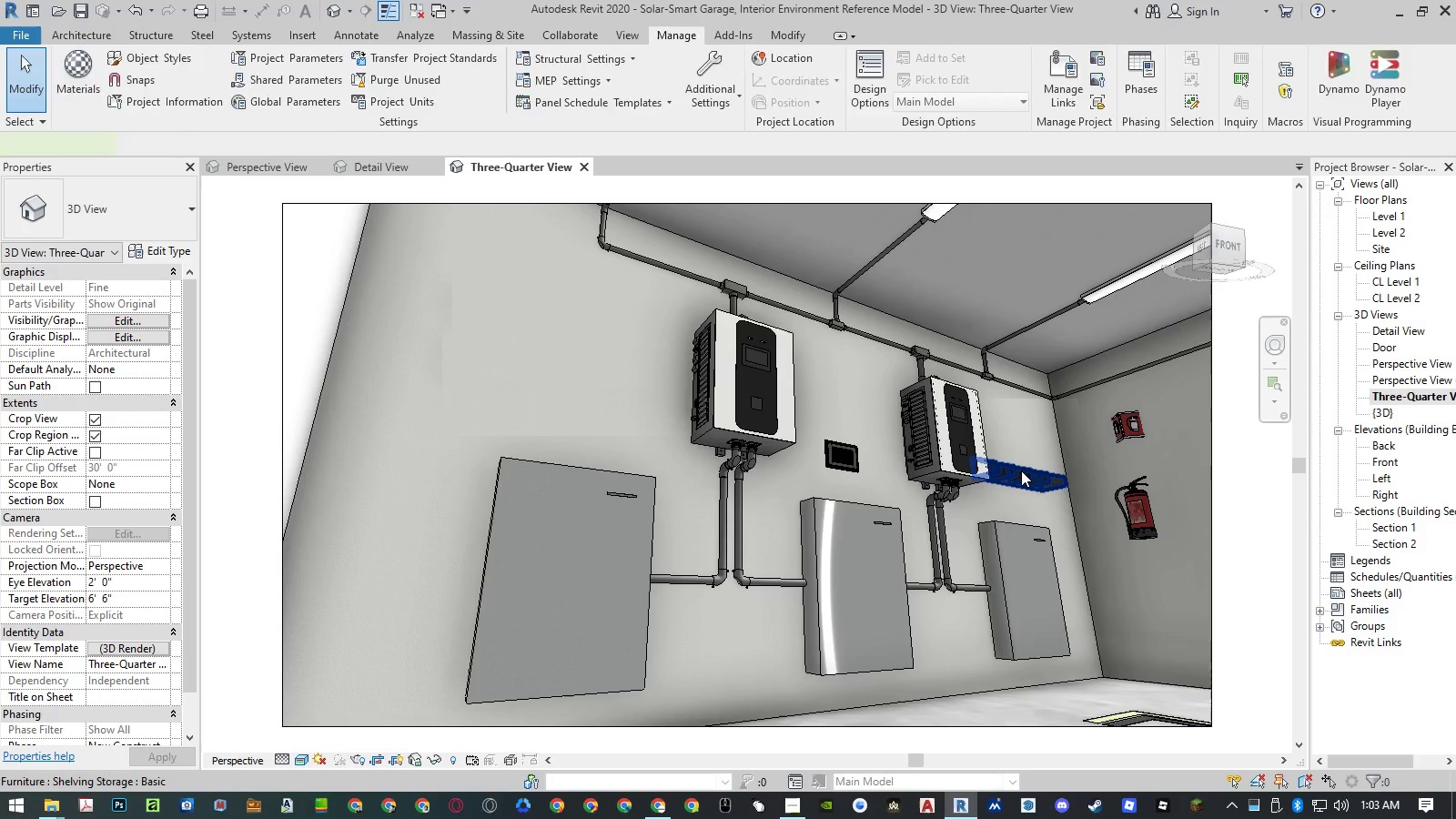 
key(Delete)
 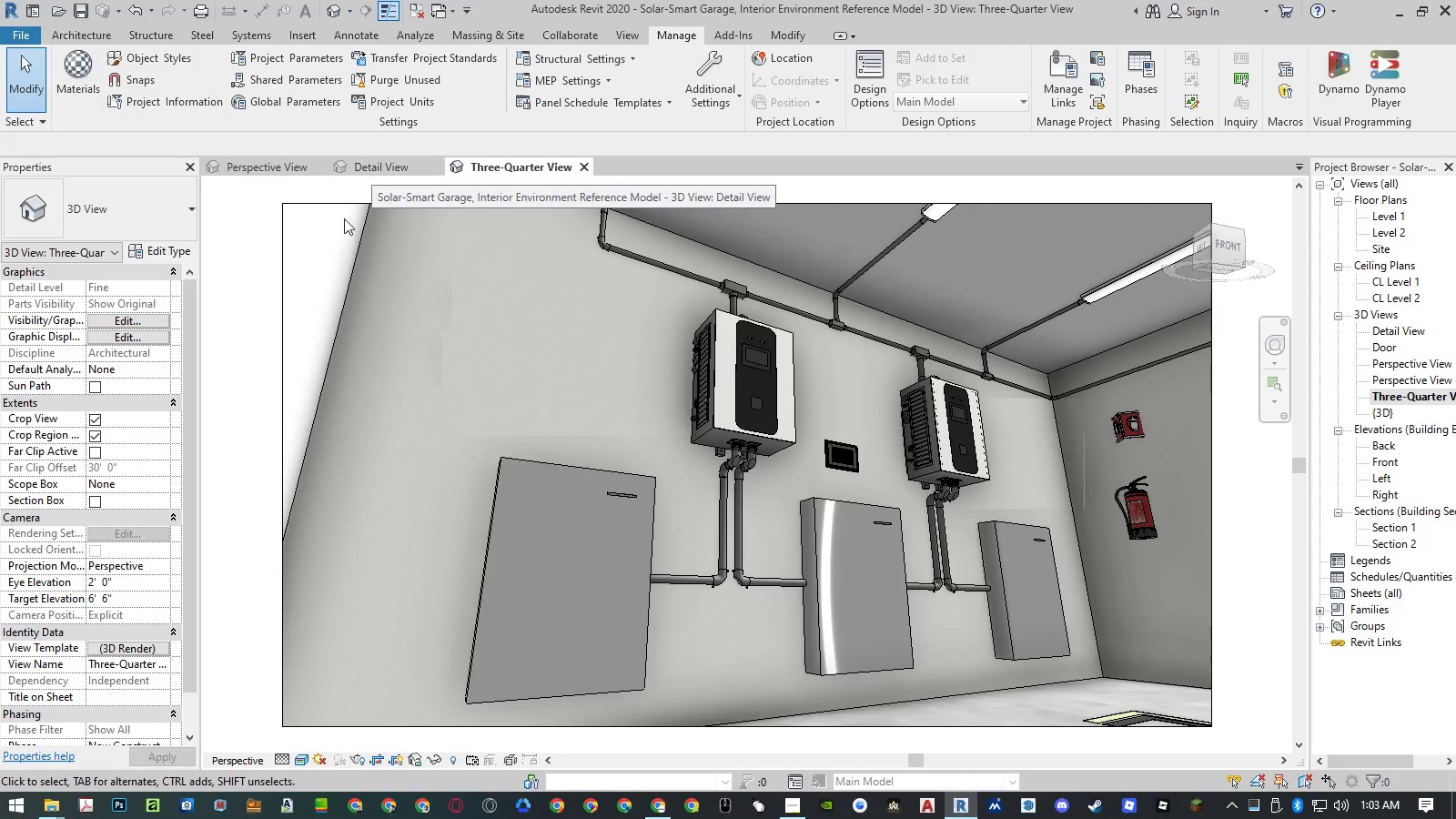 
wait(5.92)
 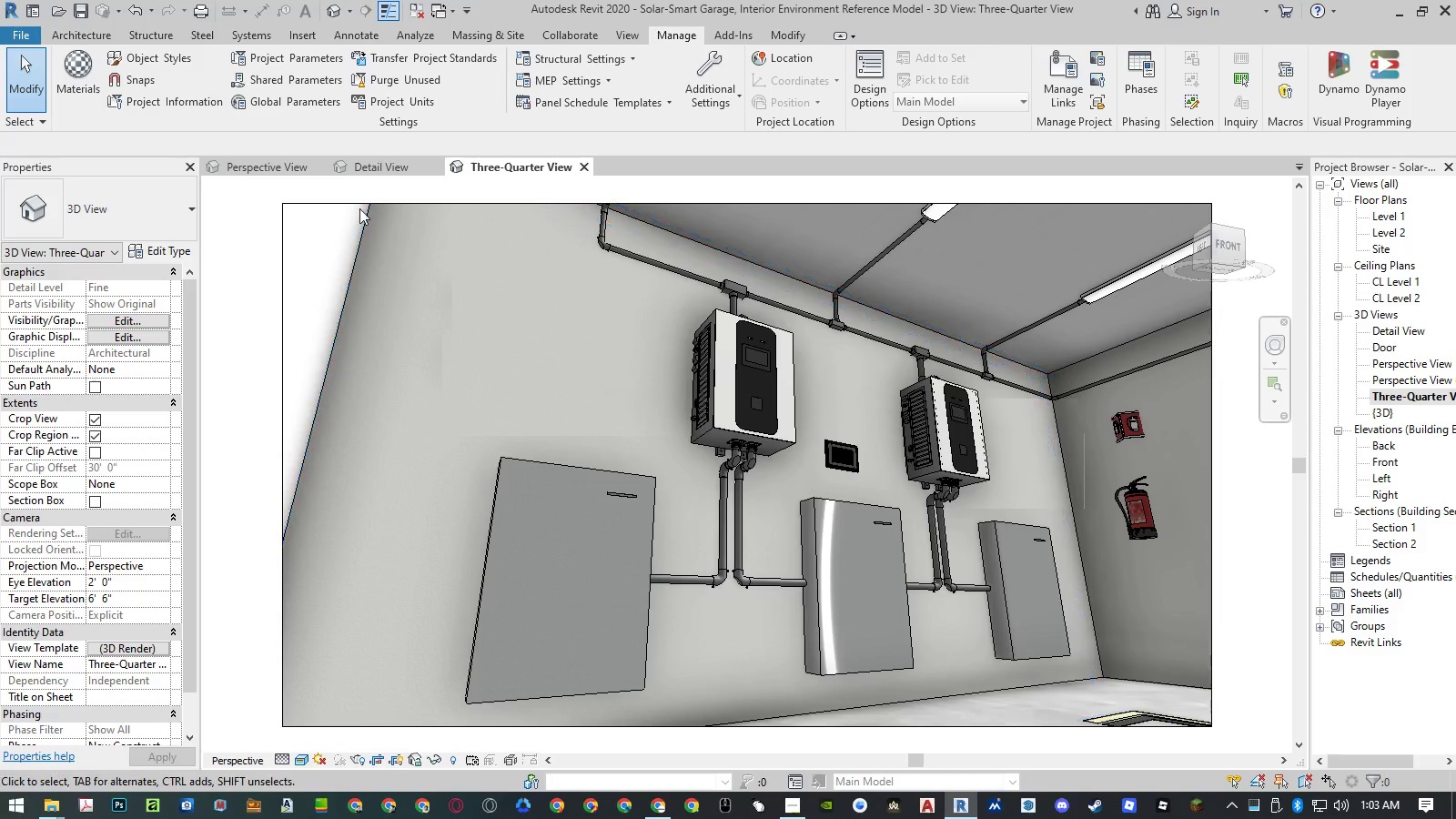 
left_click([114, 646])
 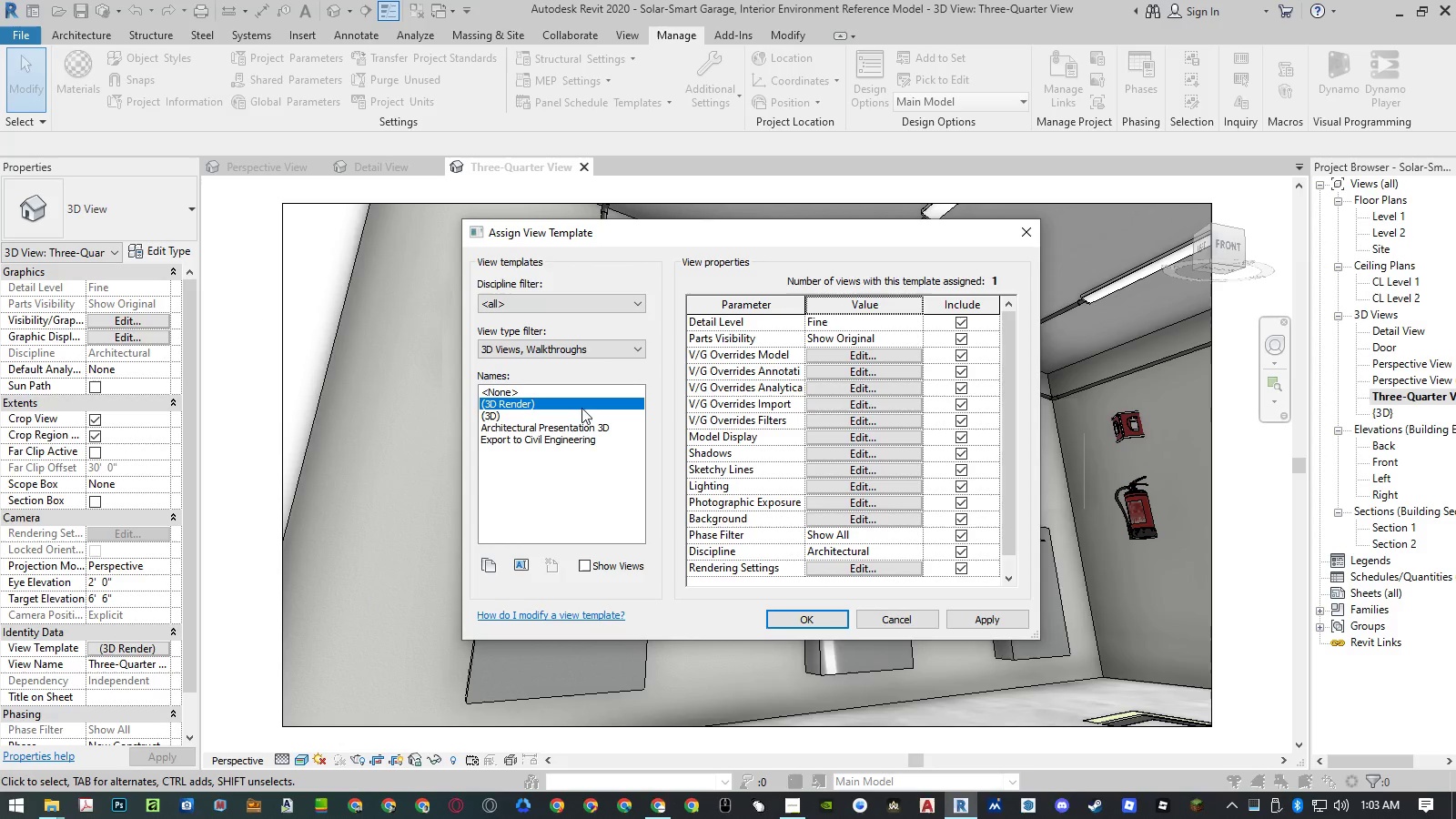 
double_click([578, 414])
 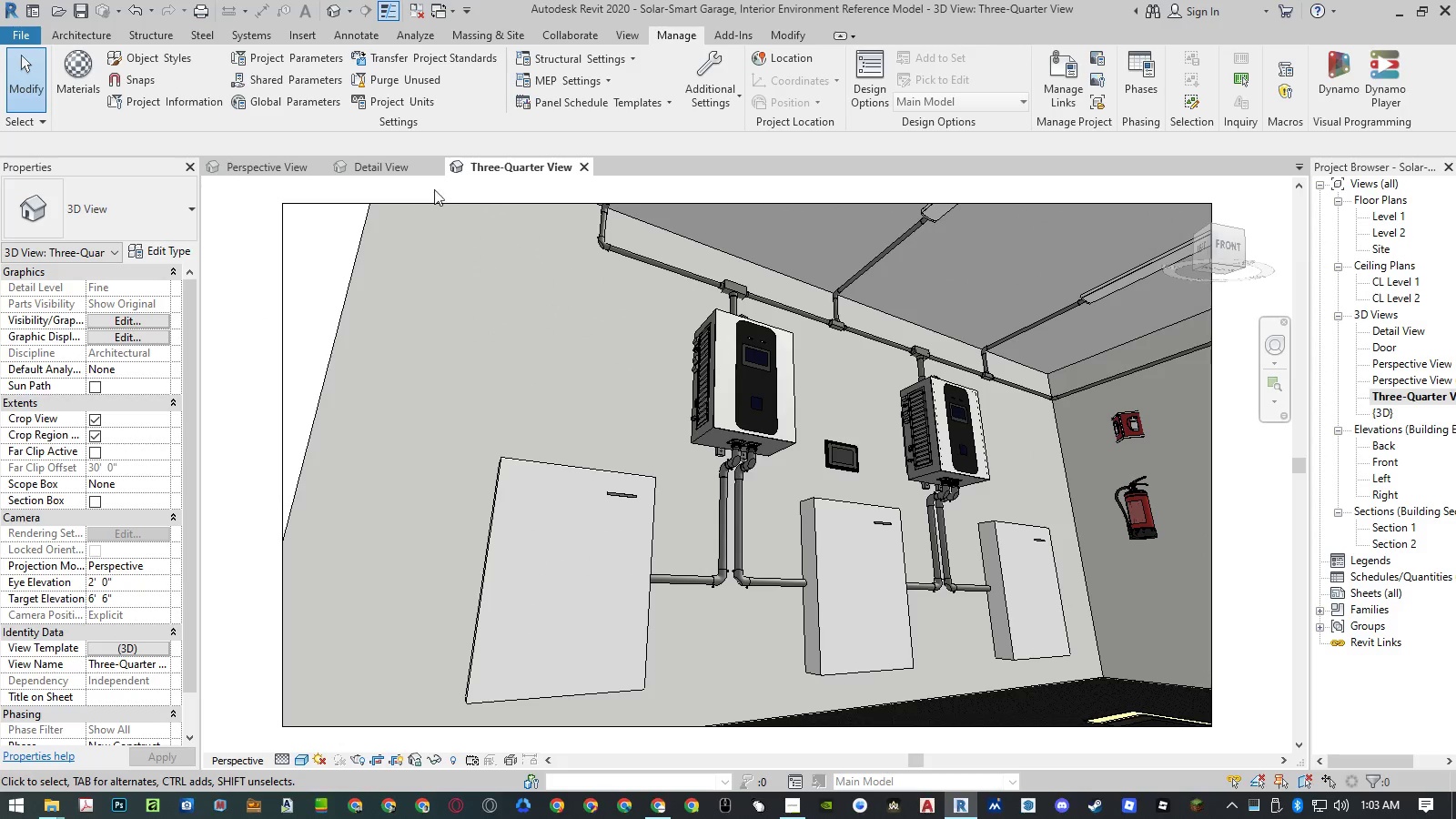 
left_click([389, 167])
 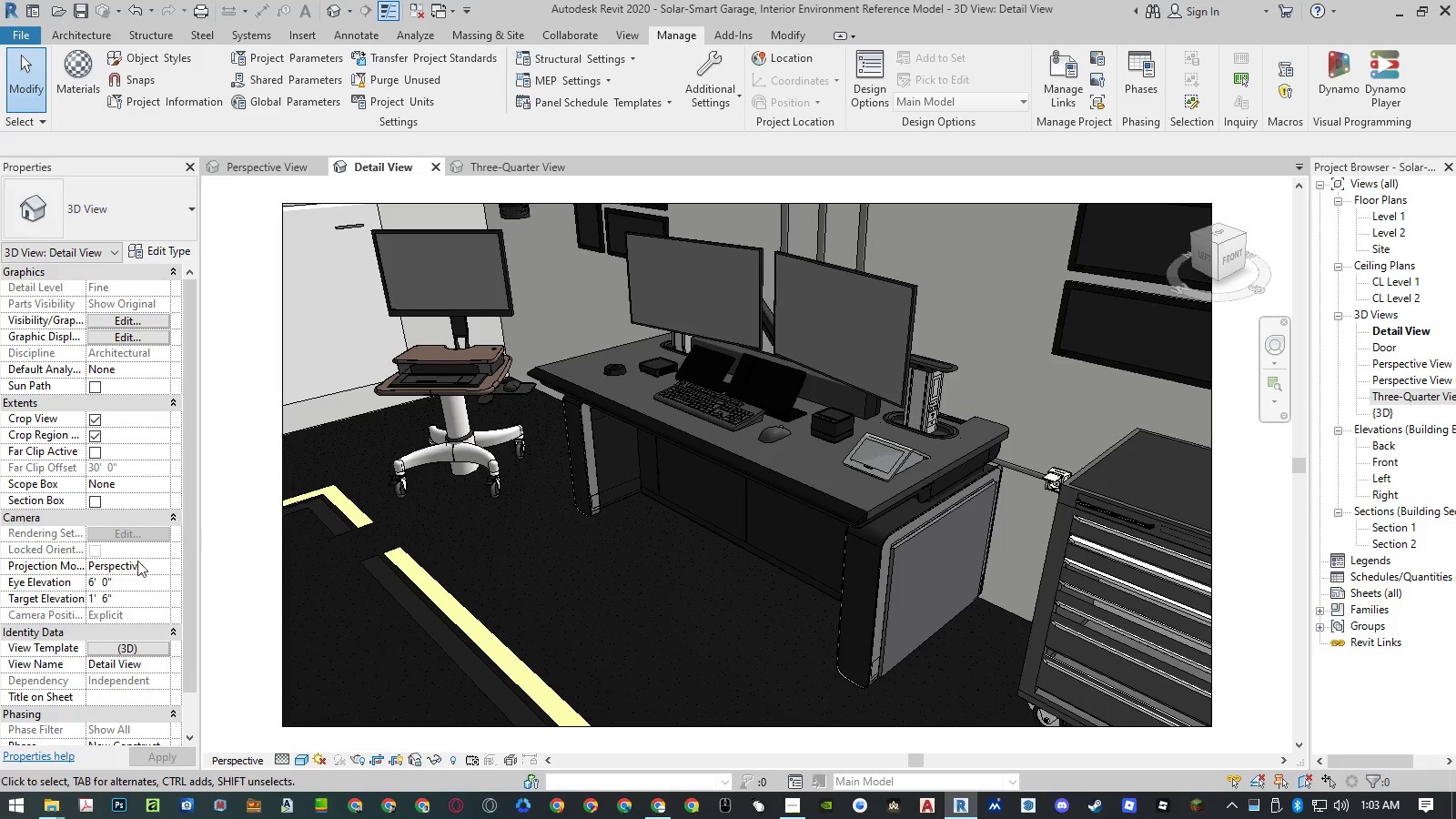 
left_click([121, 649])
 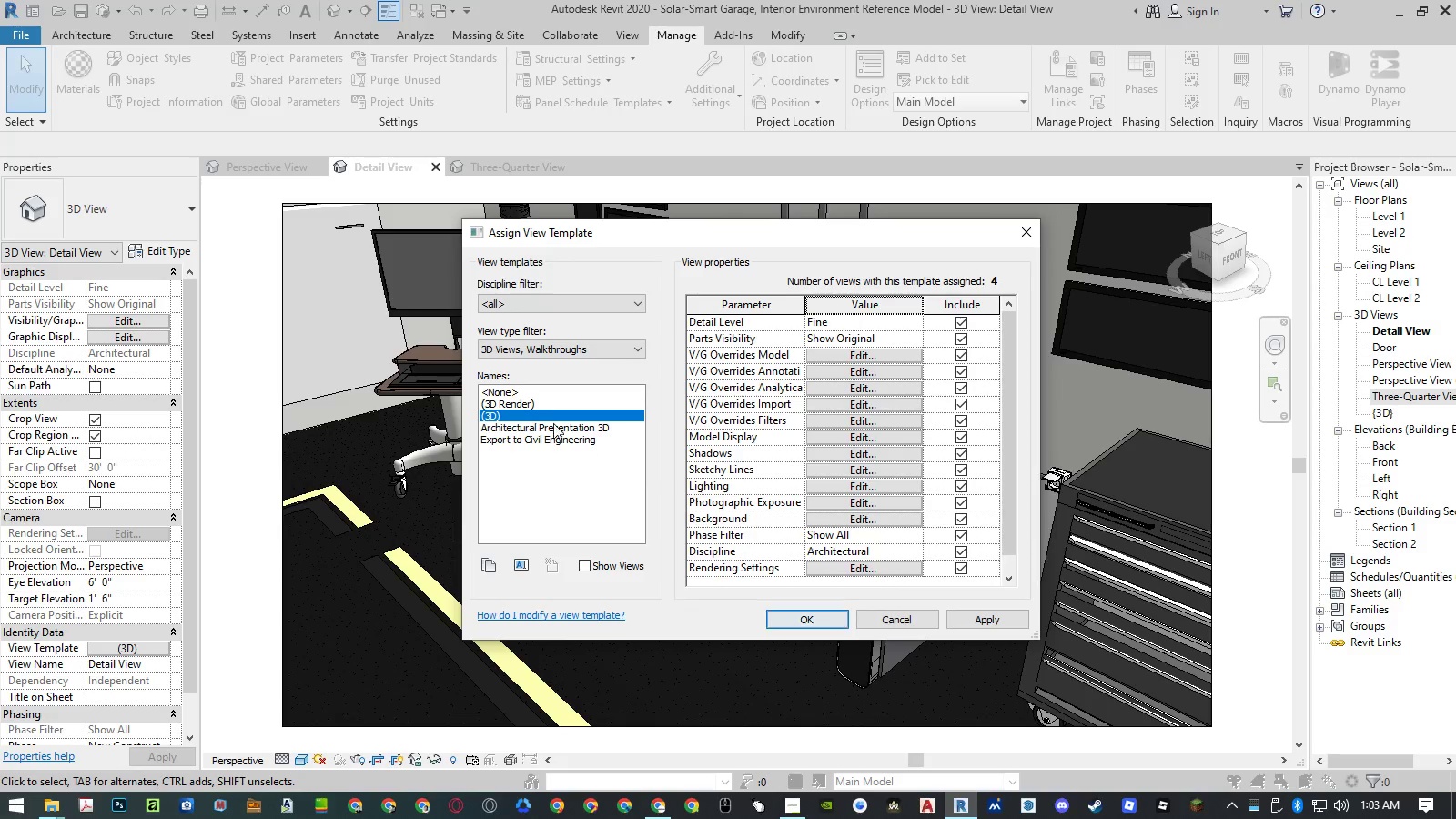 
double_click([546, 405])
 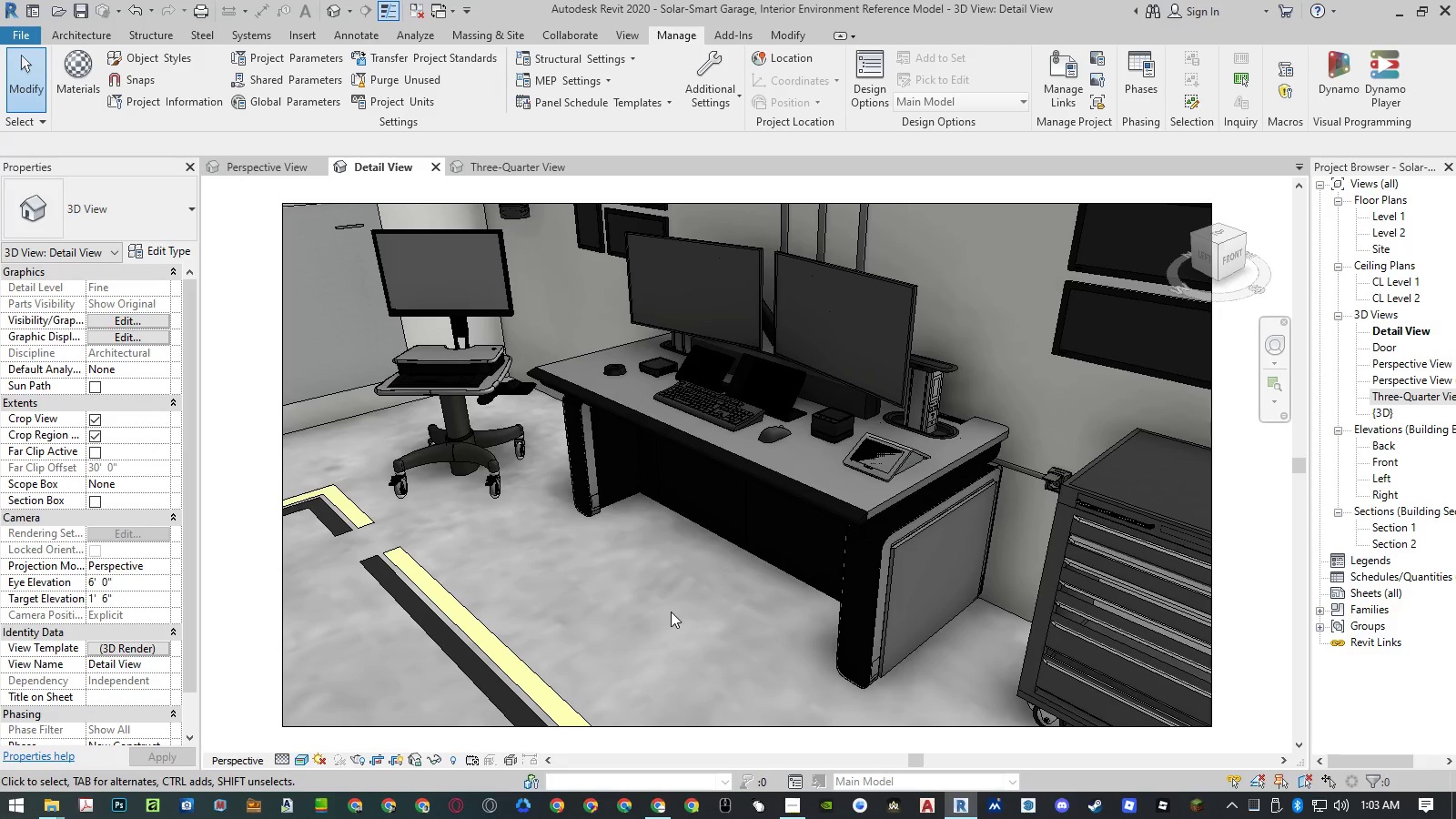 
wait(12.02)
 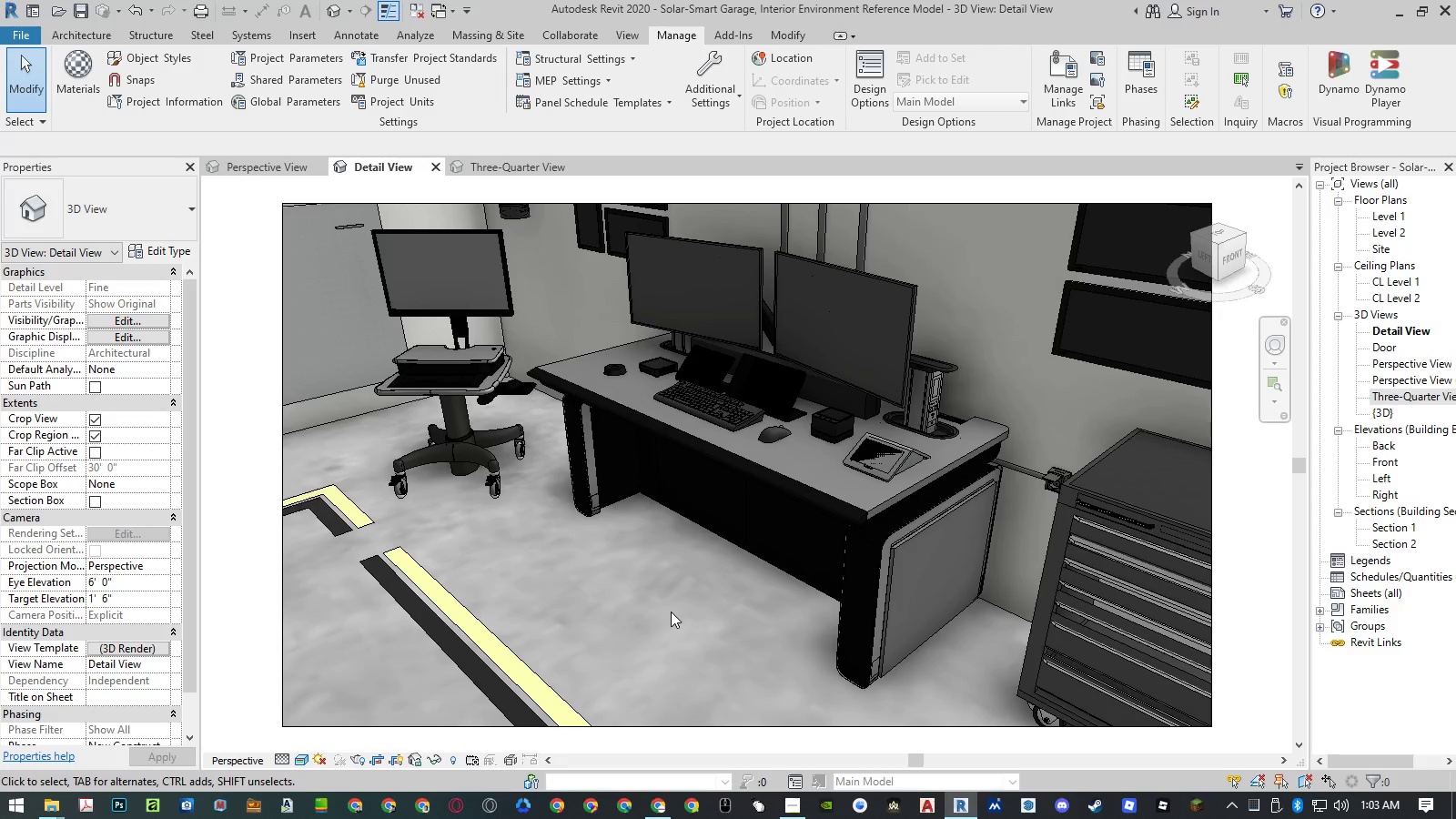 
left_click([144, 651])
 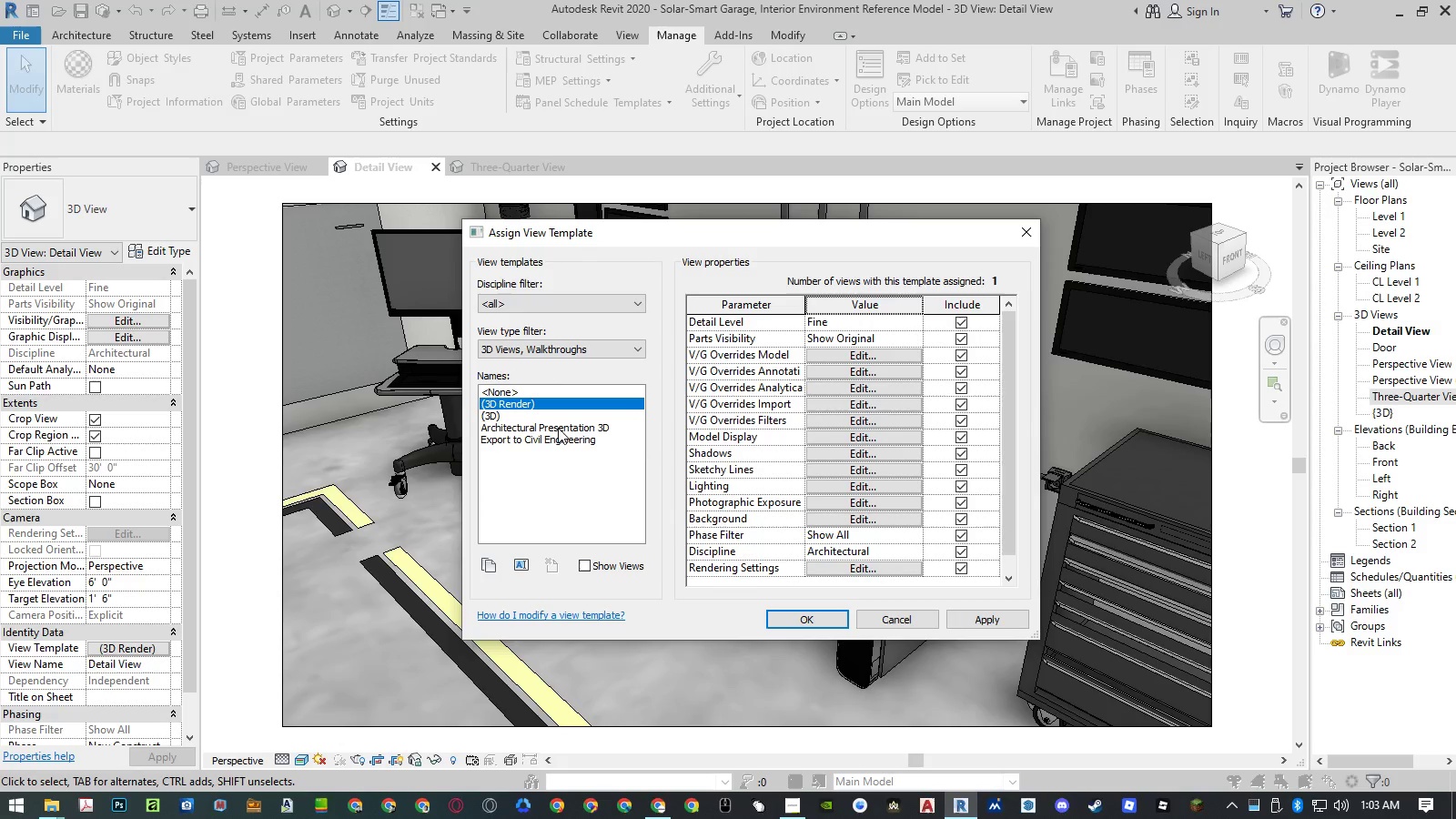 
left_click([550, 415])
 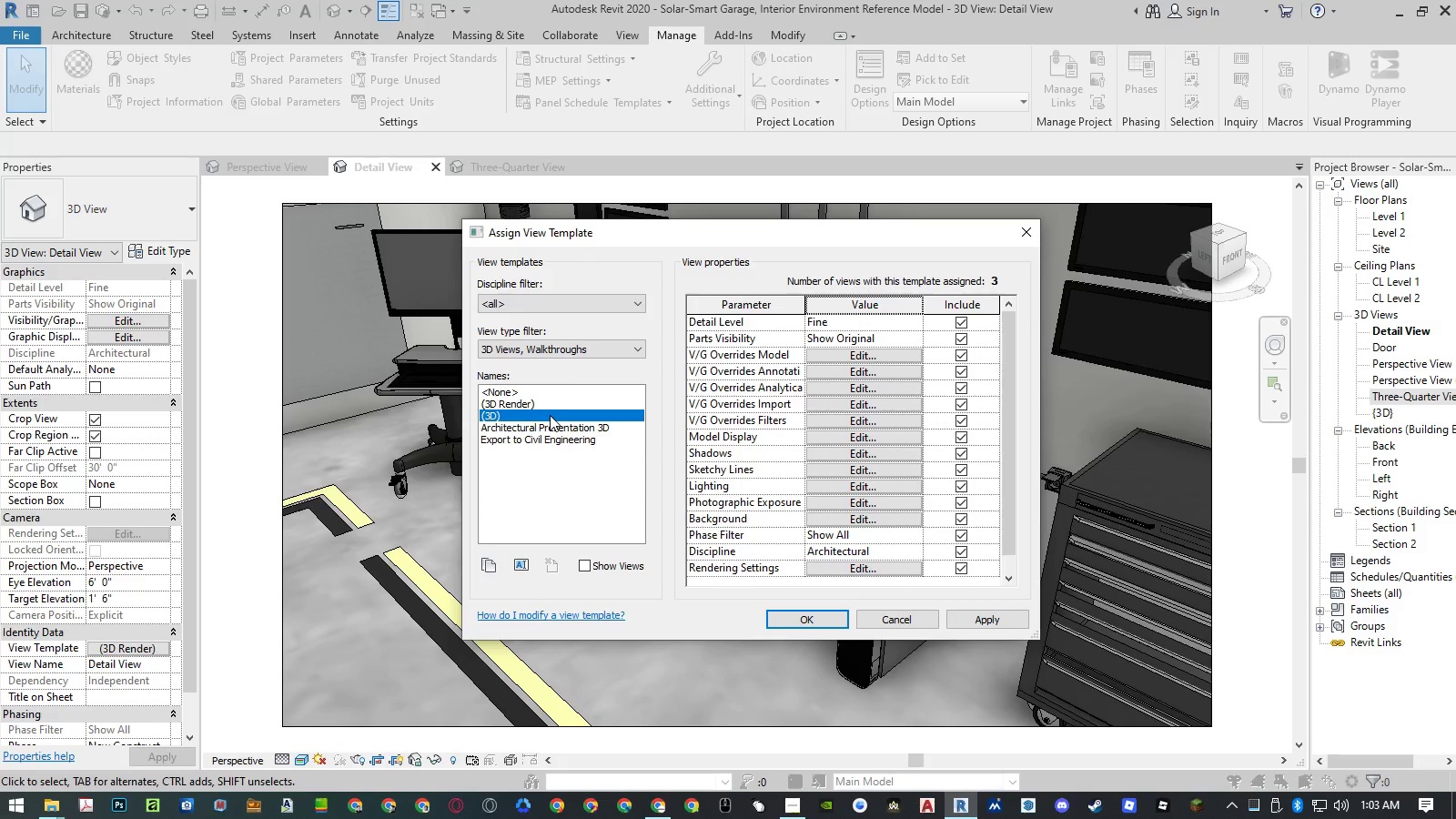 
double_click([550, 415])
 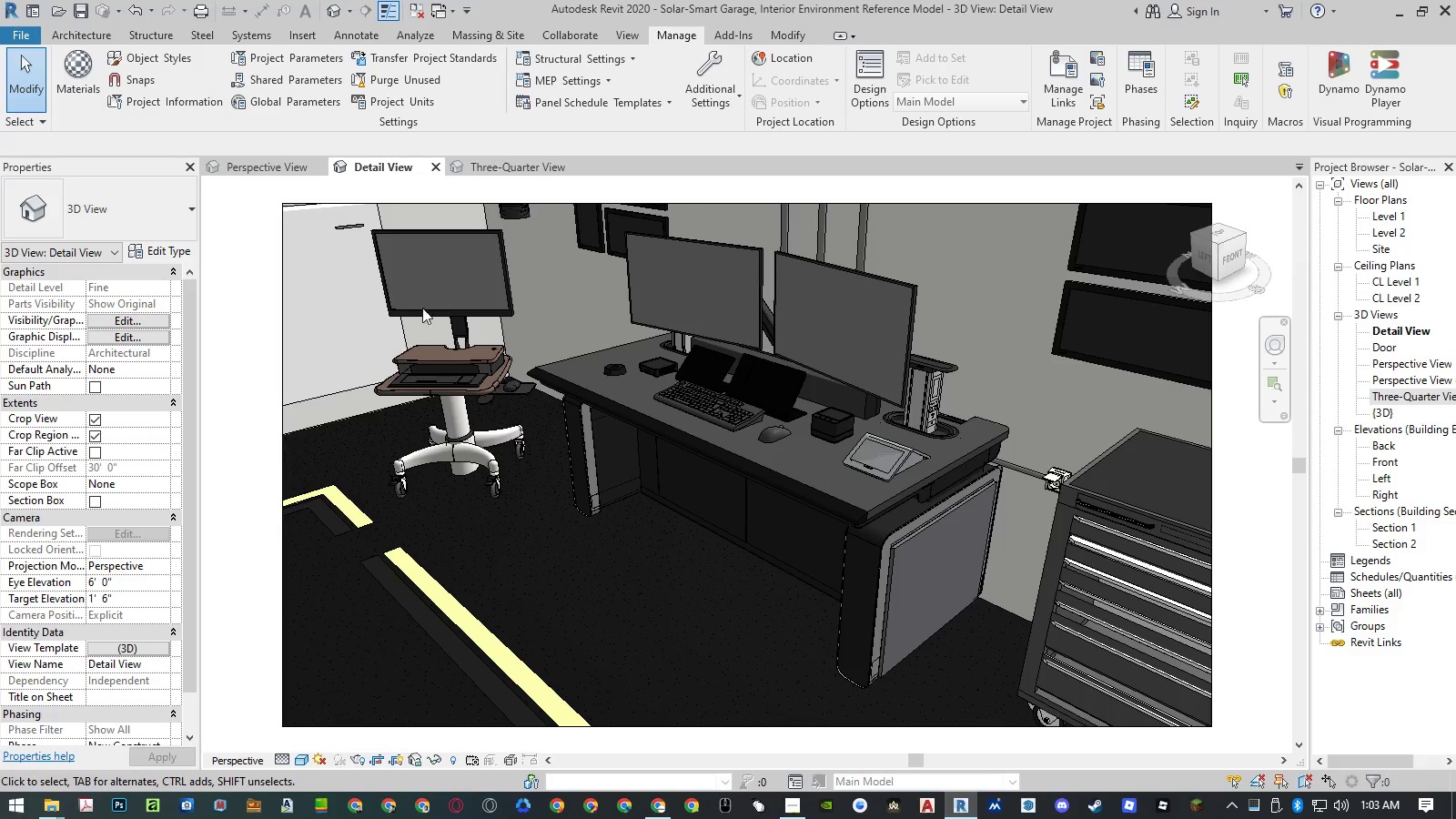 
left_click([343, 419])
 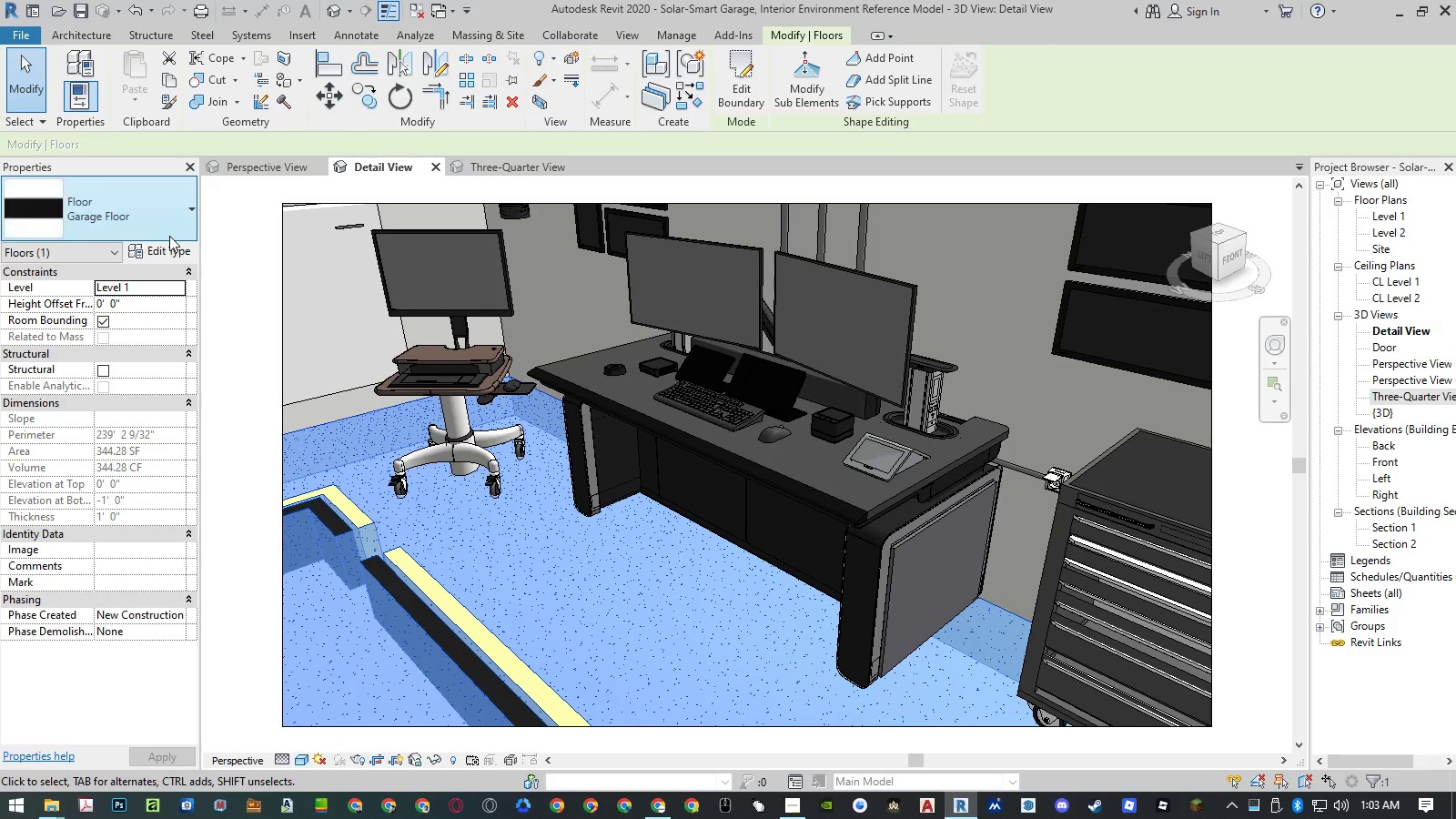 
left_click([167, 253])
 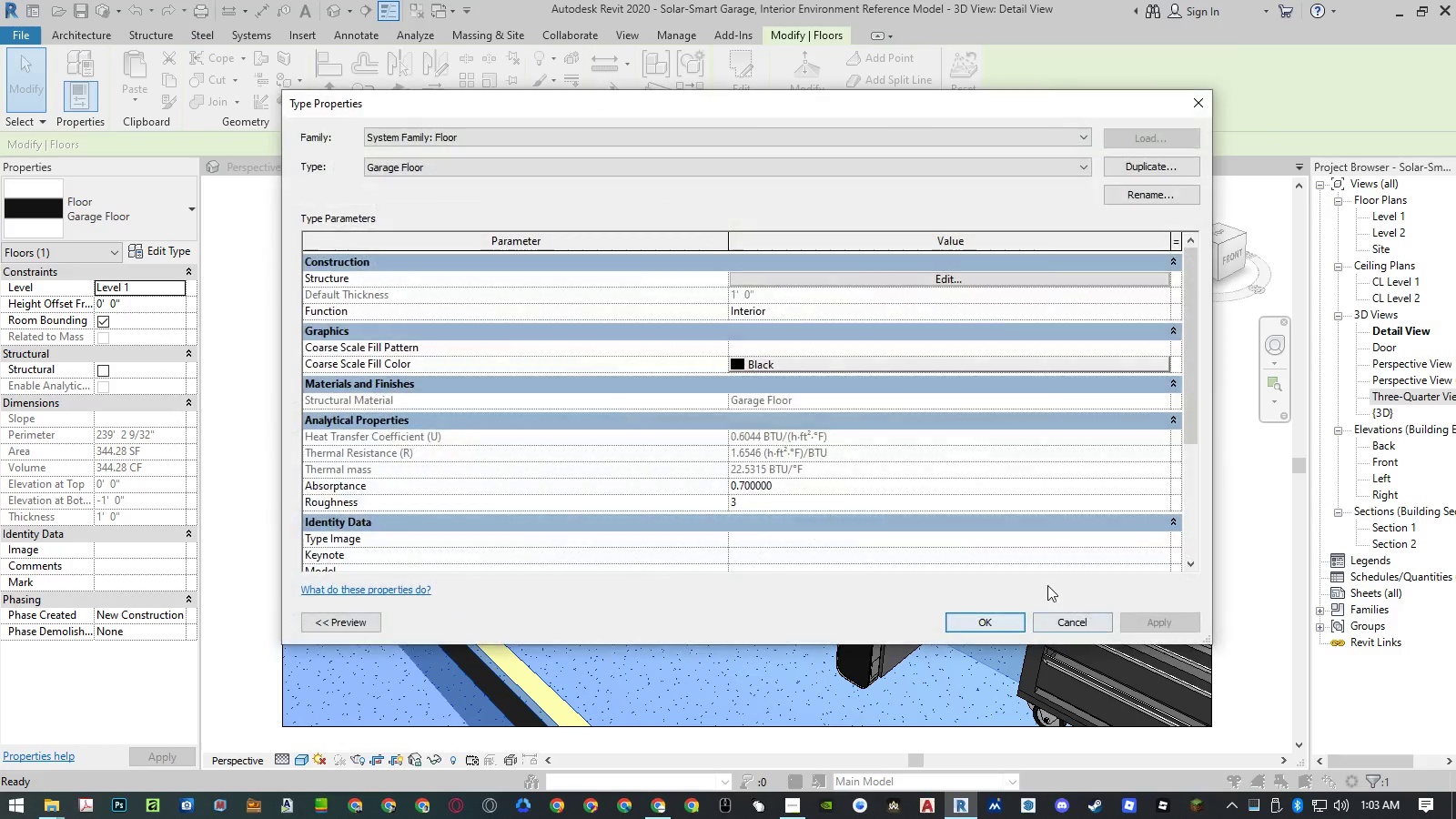 
left_click([958, 280])
 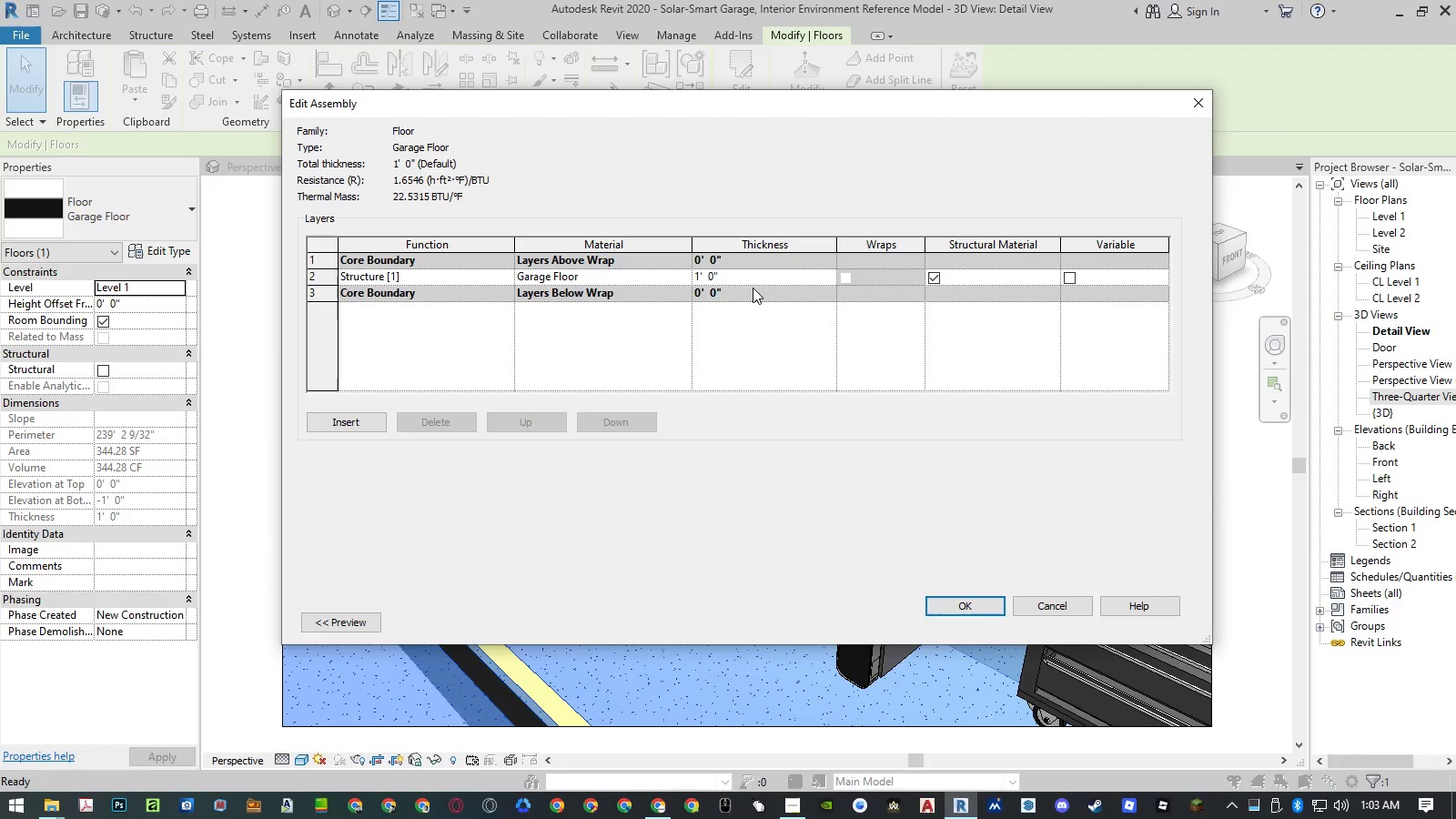 
left_click([682, 275])
 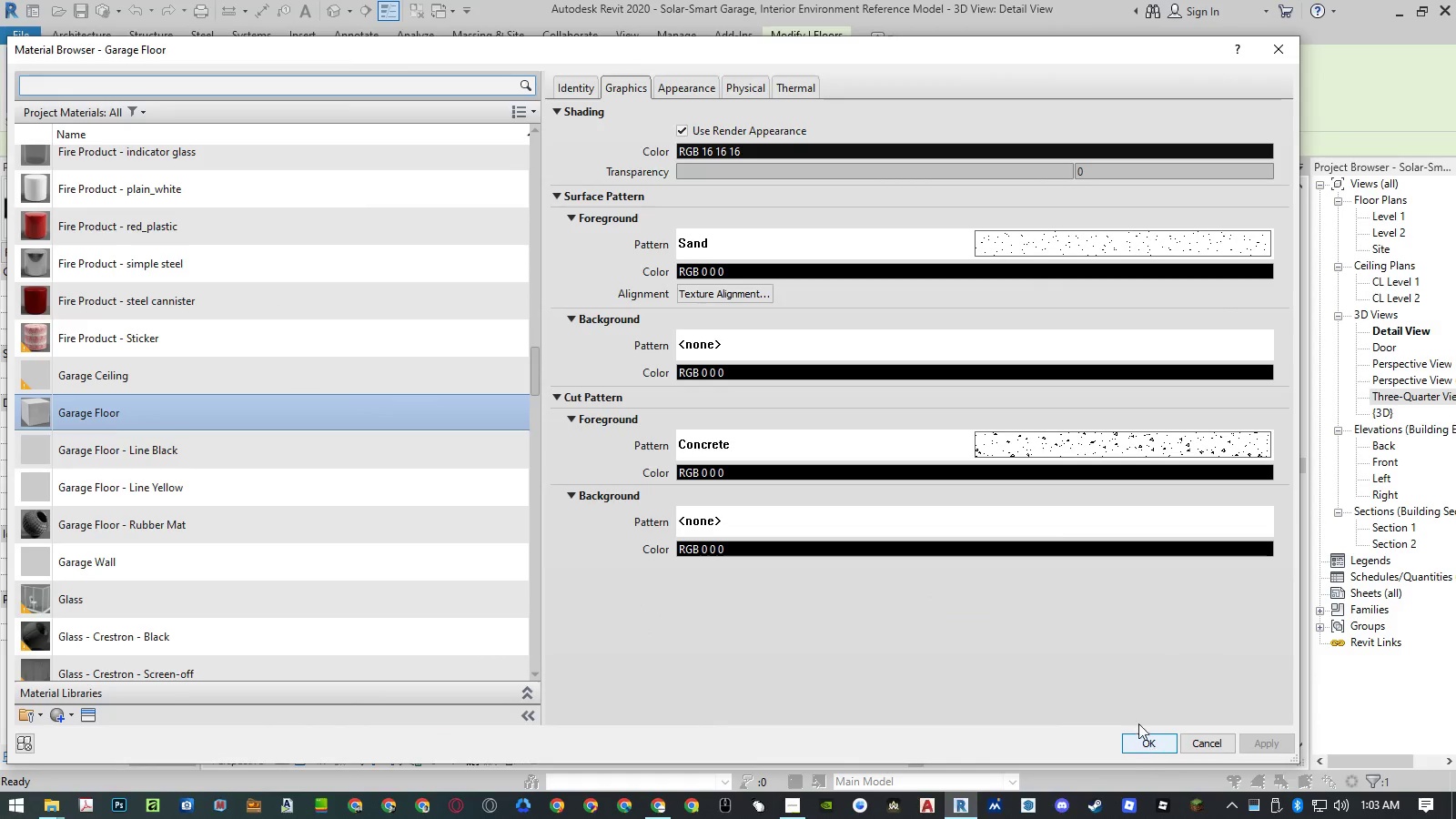 
mouse_move([698, 120])
 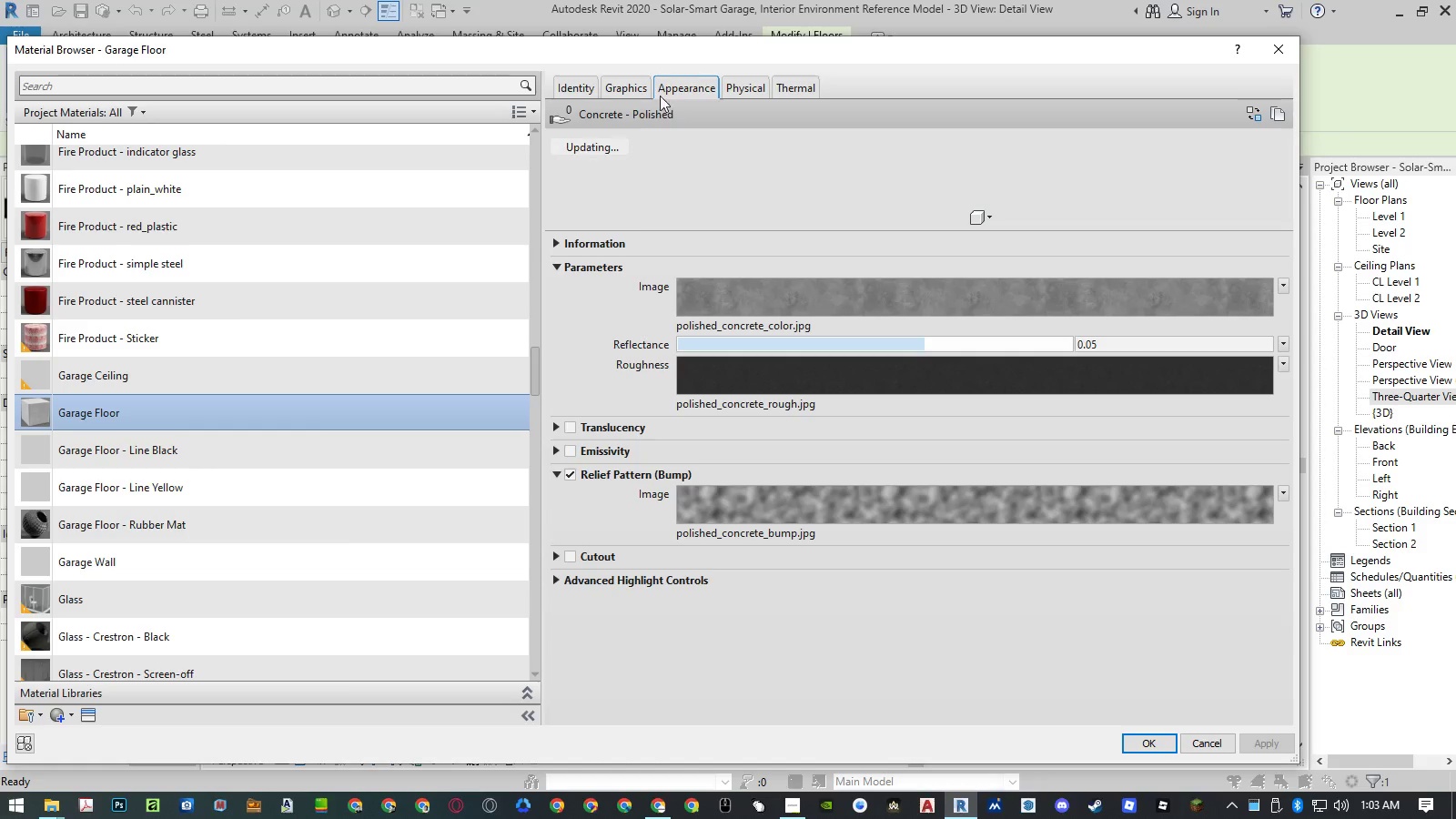 
left_click([622, 86])
 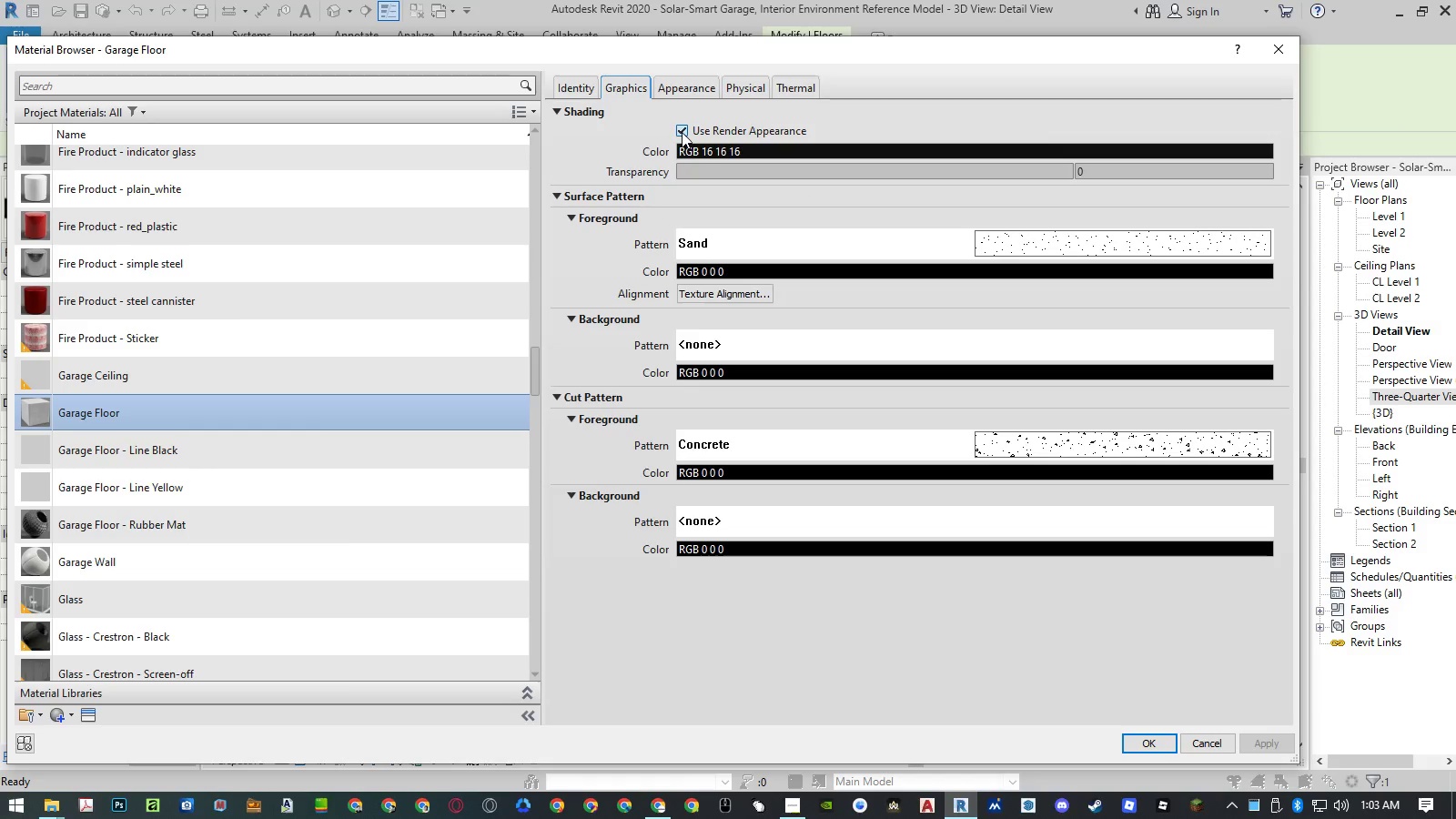 
double_click([716, 153])
 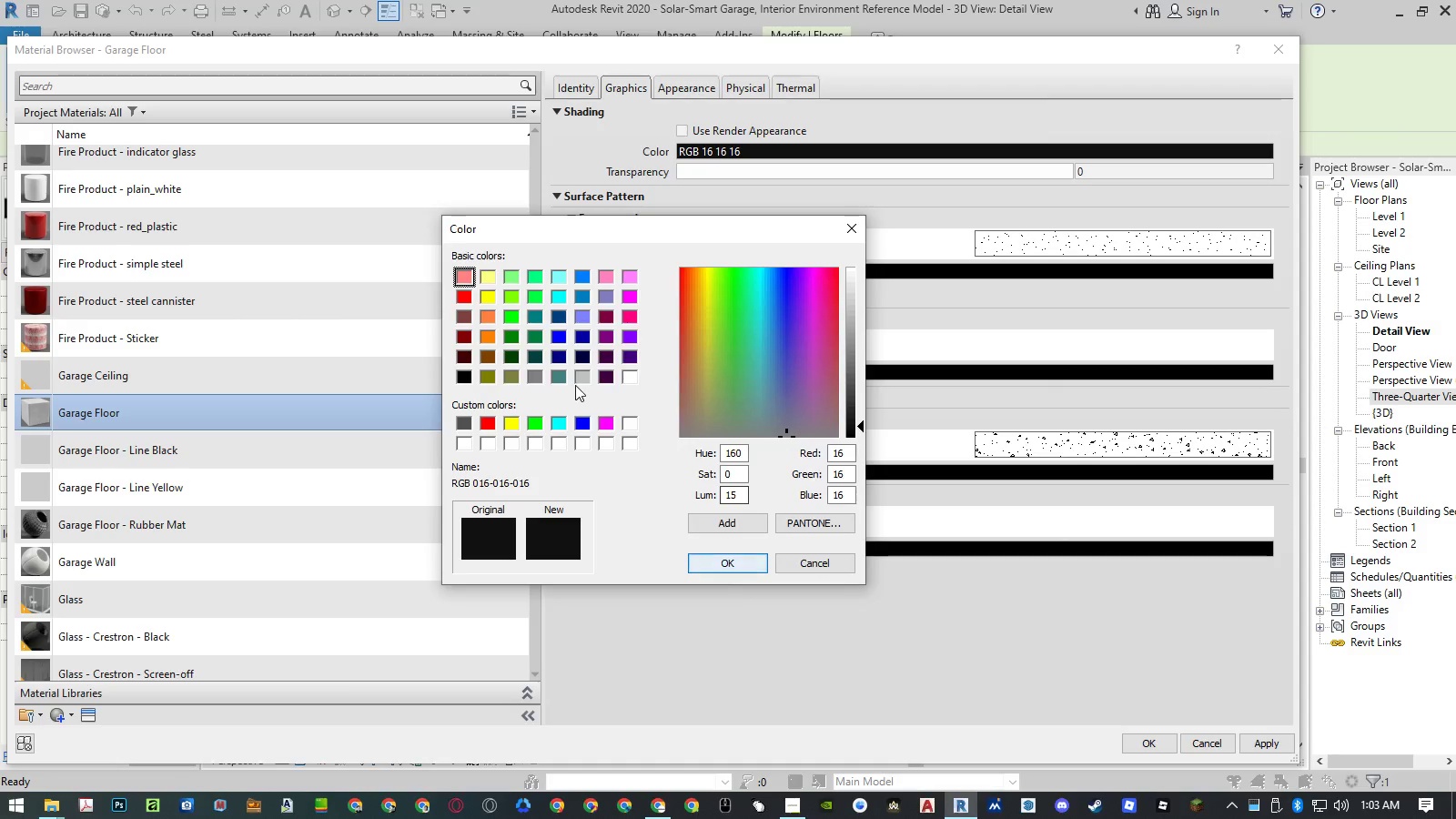 
left_click([579, 380])
 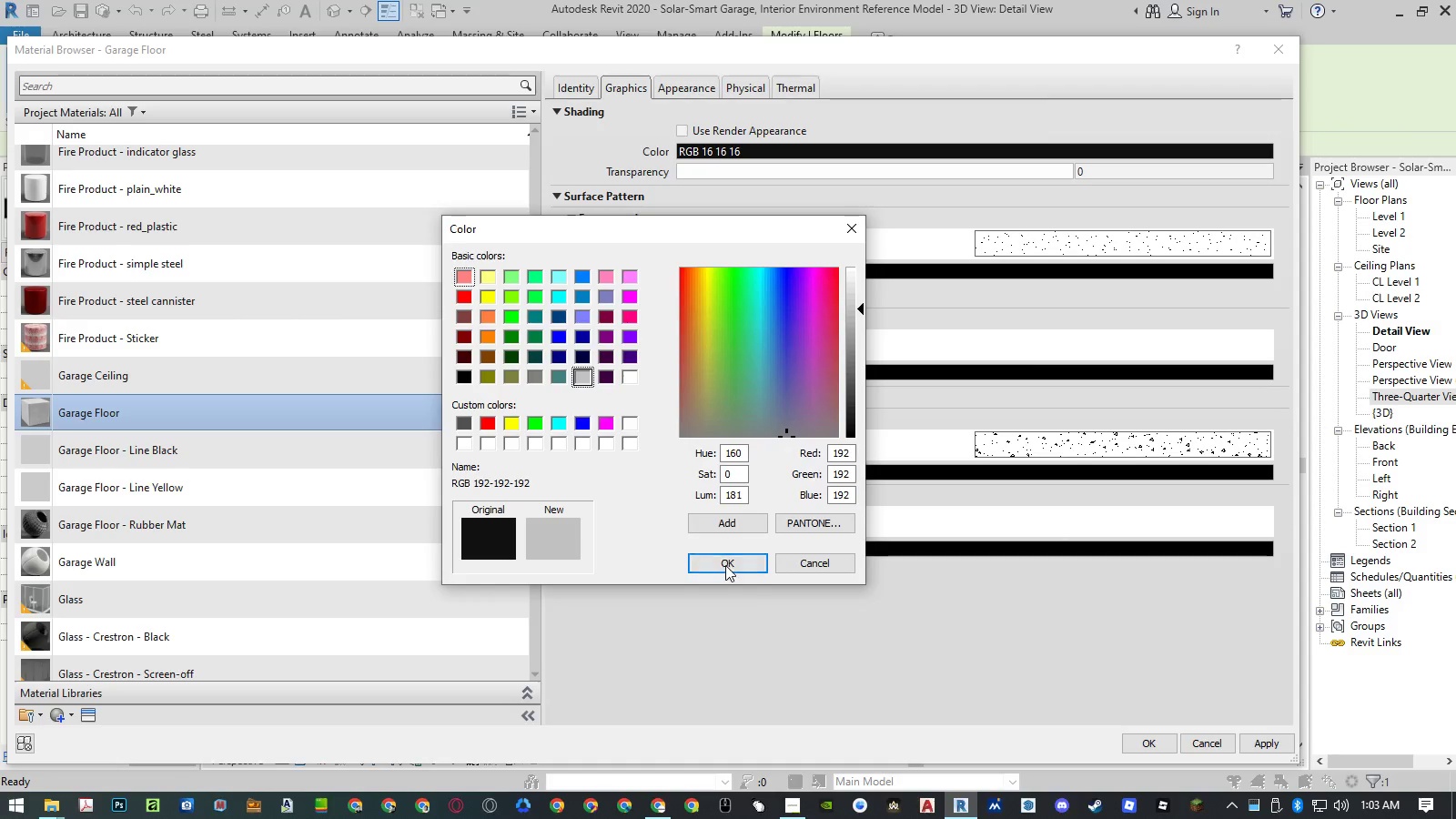 
left_click([727, 565])
 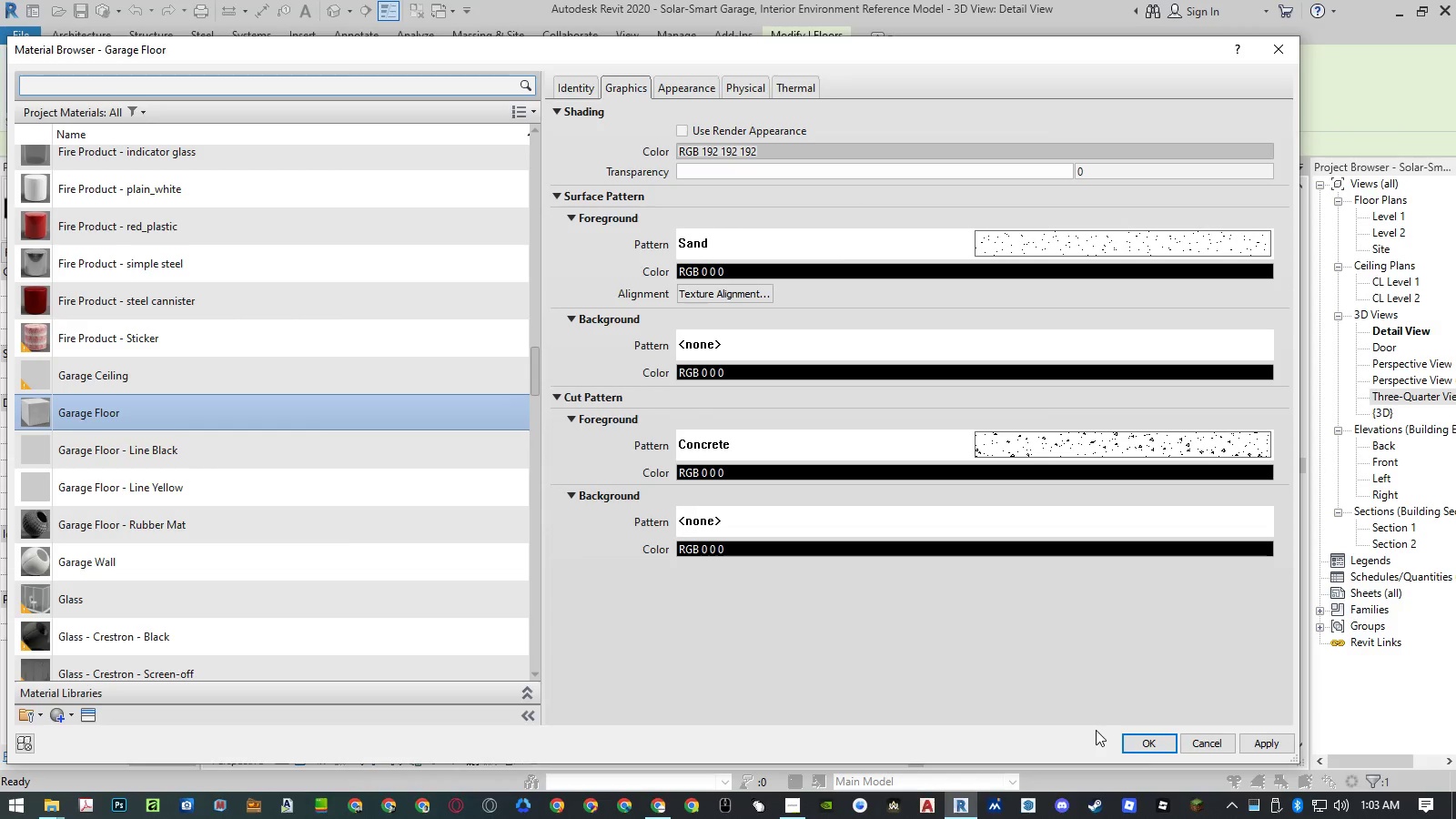 
left_click([1145, 744])
 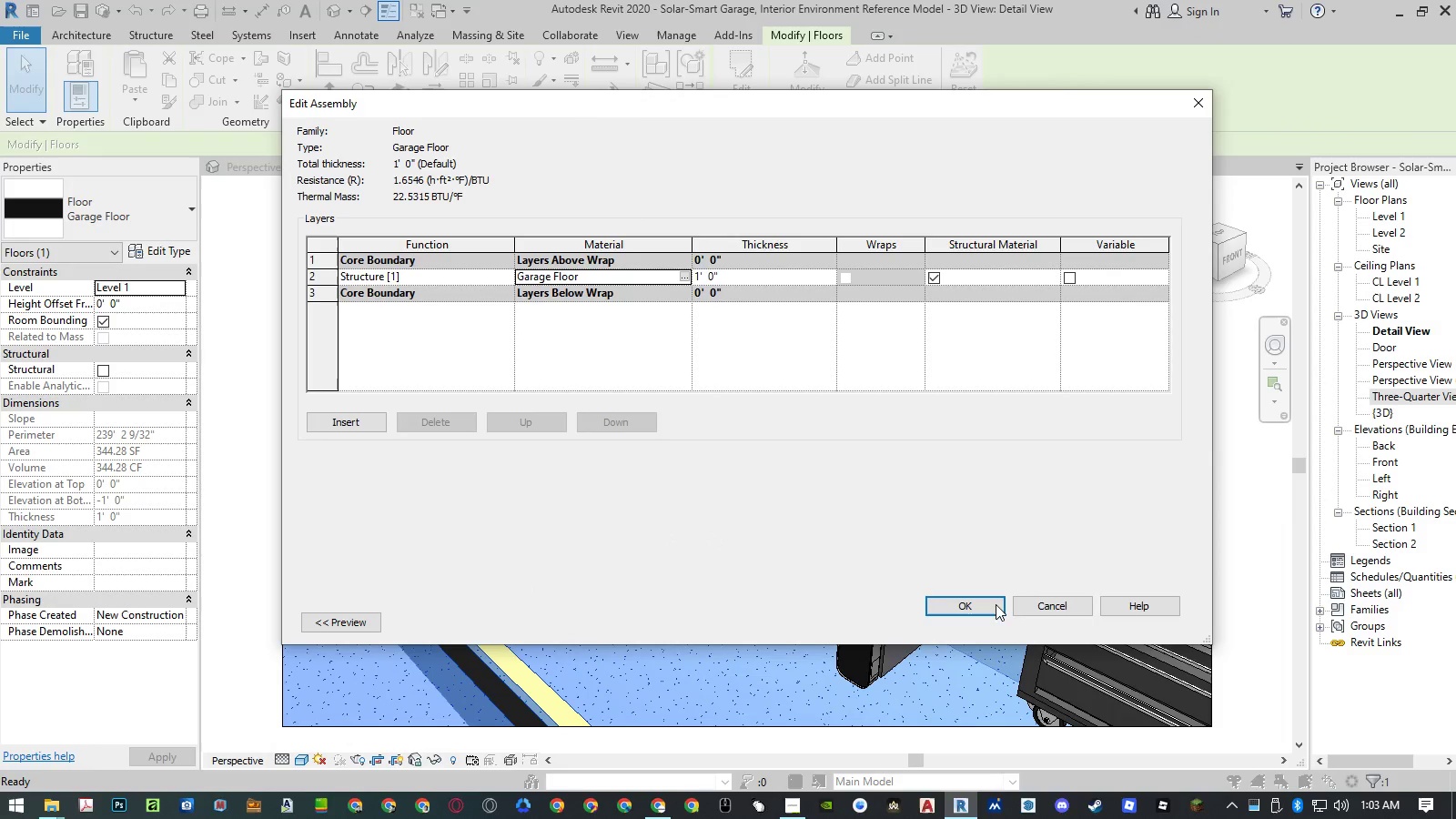 
left_click([986, 600])
 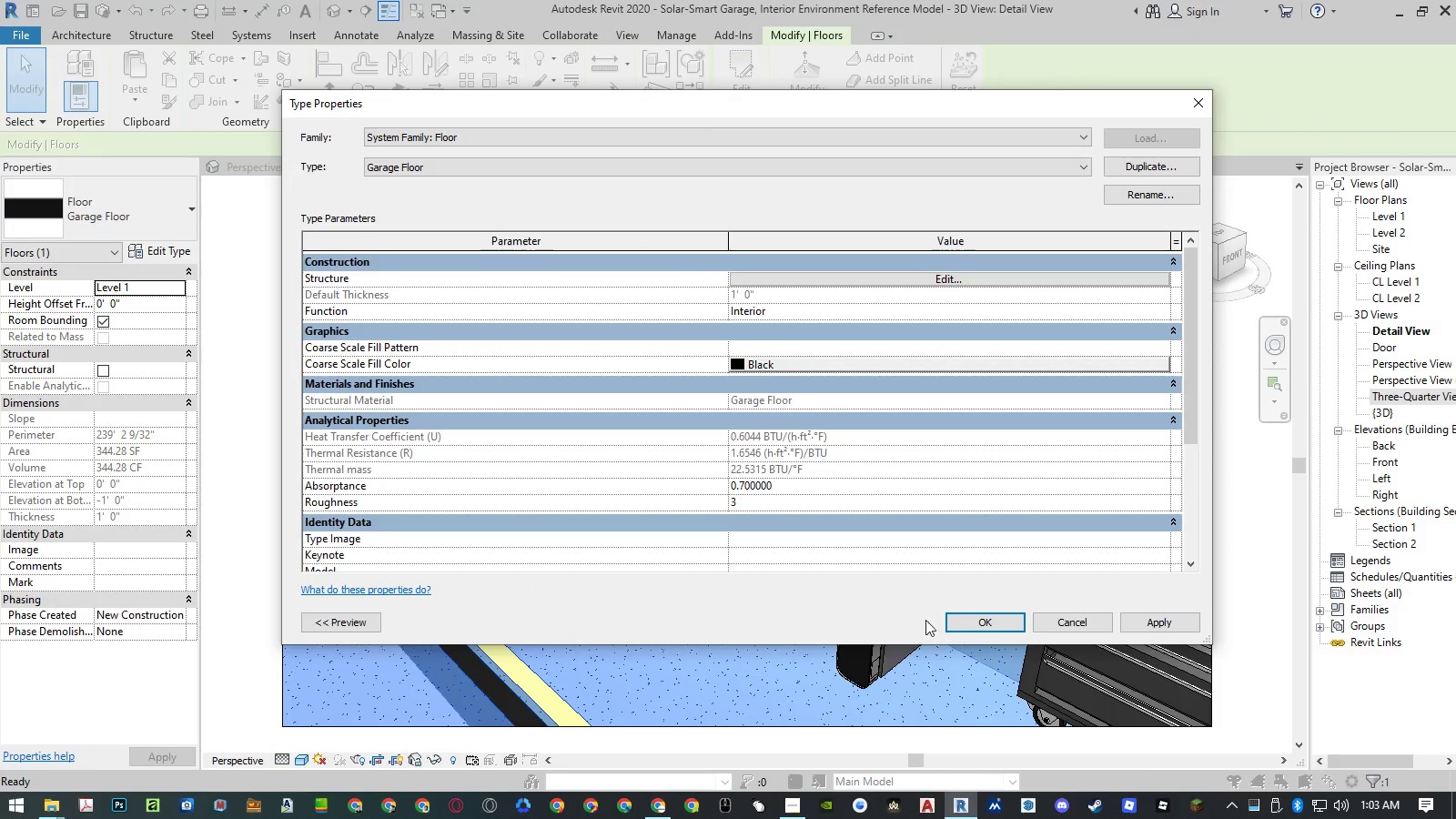 
left_click([981, 624])
 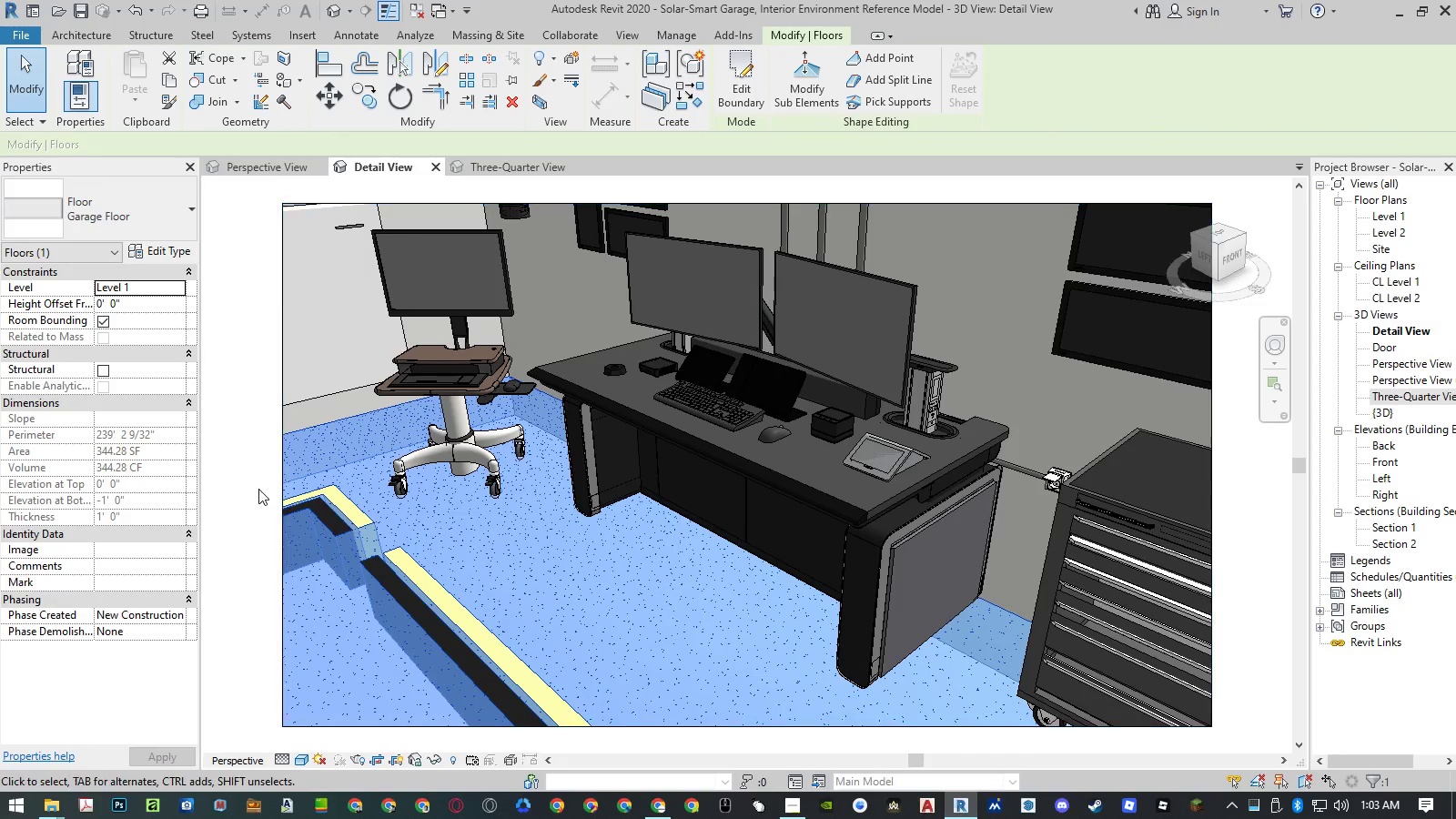 
left_click([256, 486])
 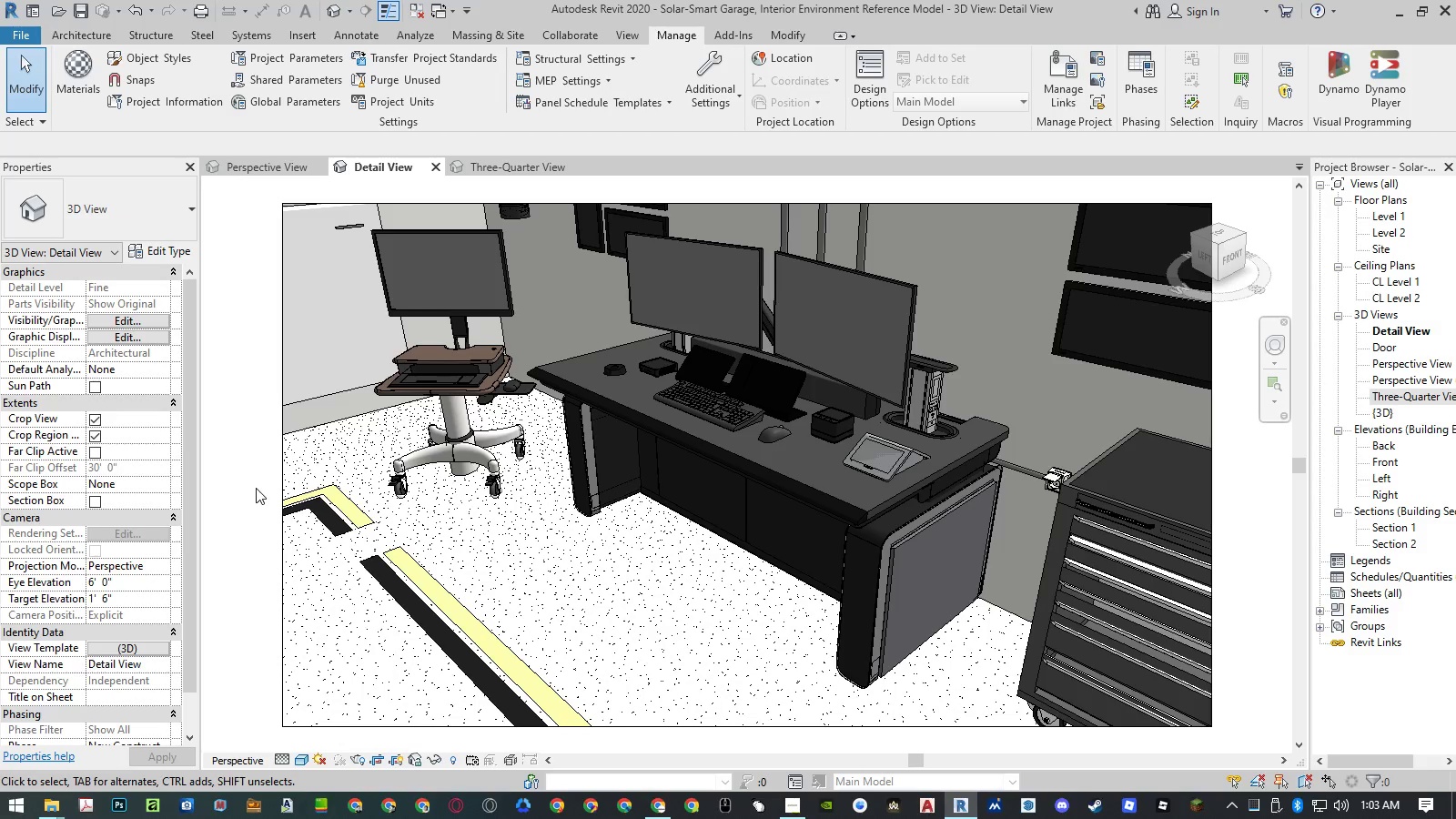 
wait(8.53)
 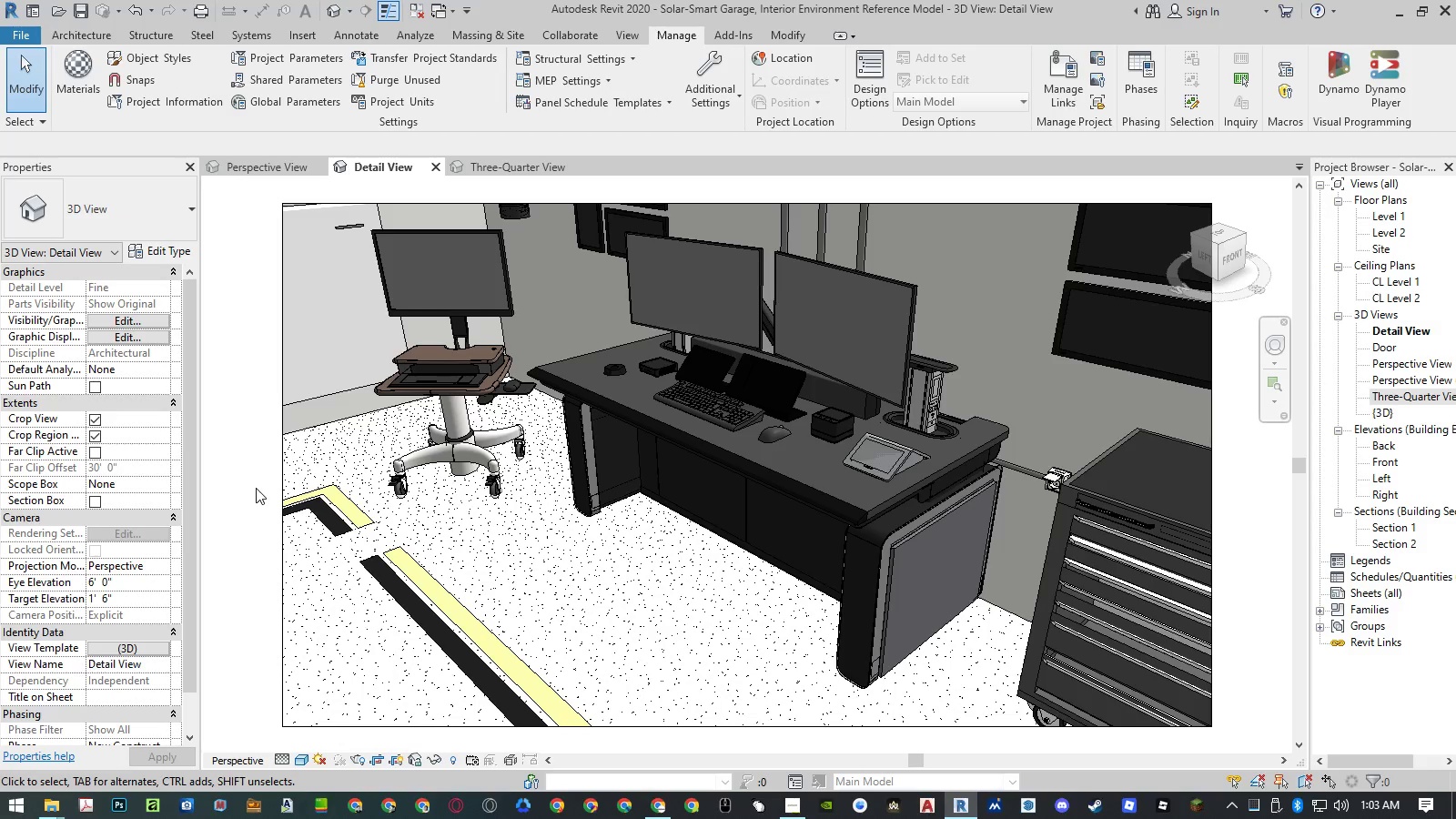 
left_click([228, 414])
 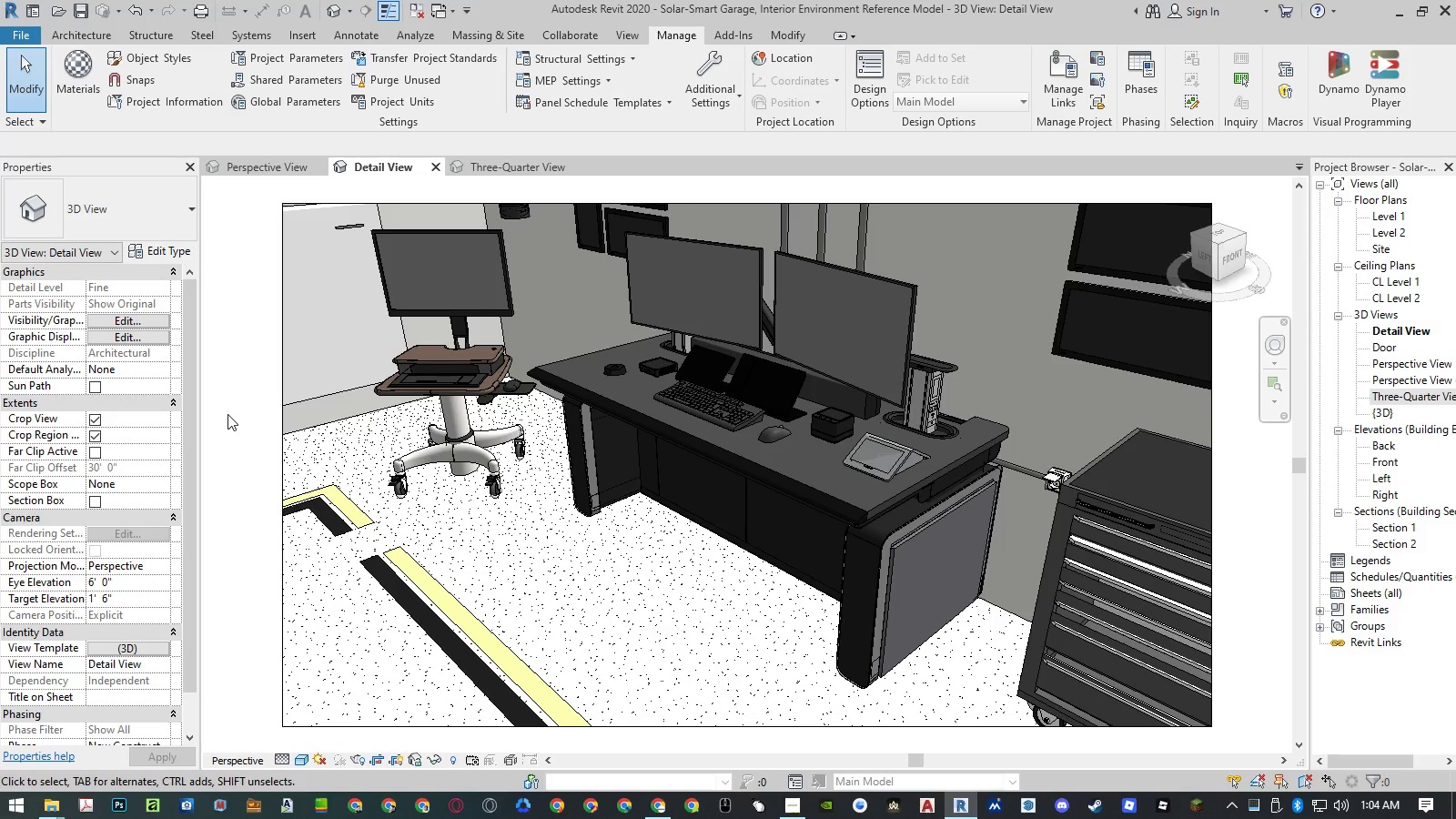 
type(mat)
 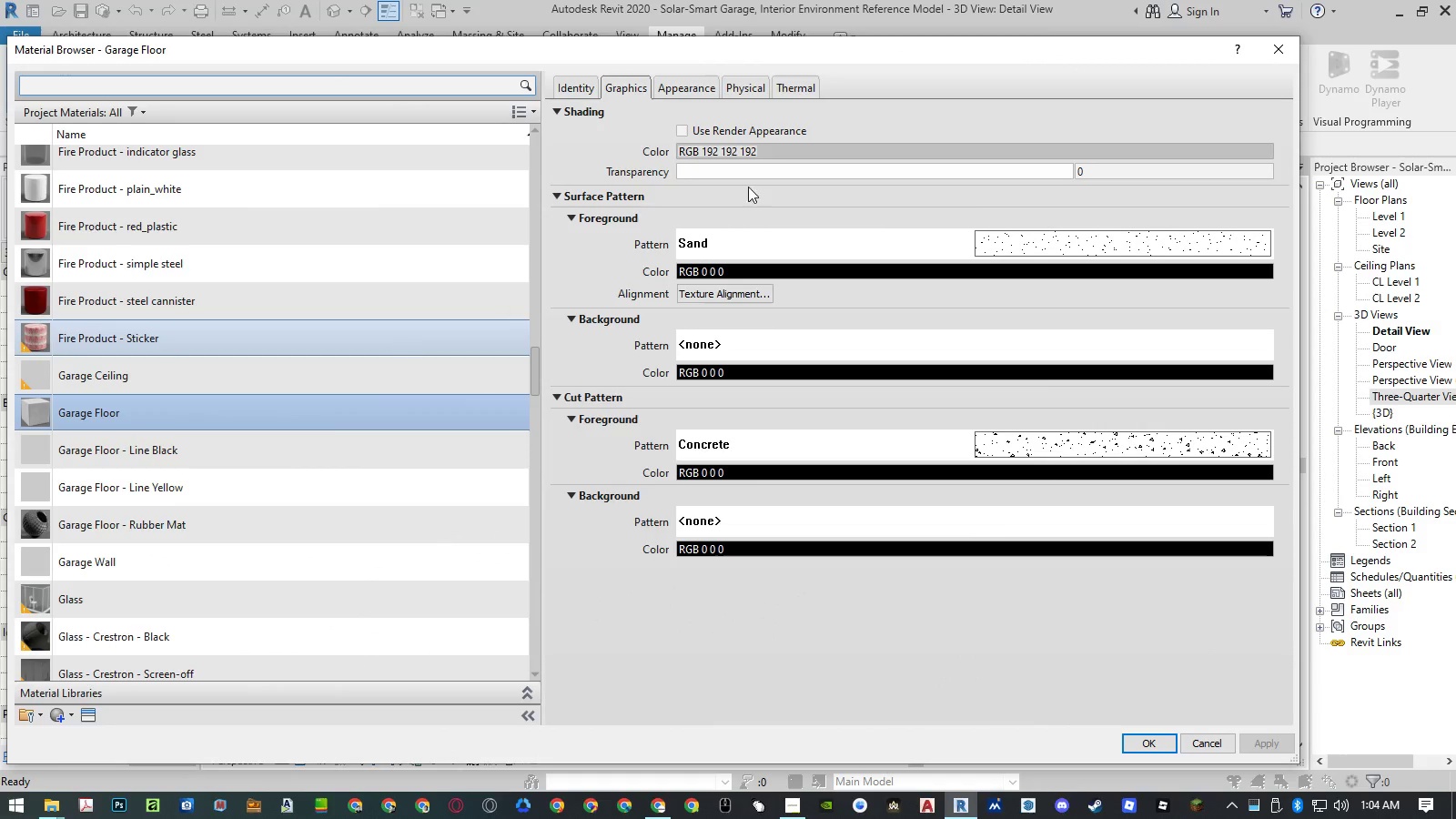 
left_click_drag(start_coordinate=[935, 51], to_coordinate=[401, 65])
 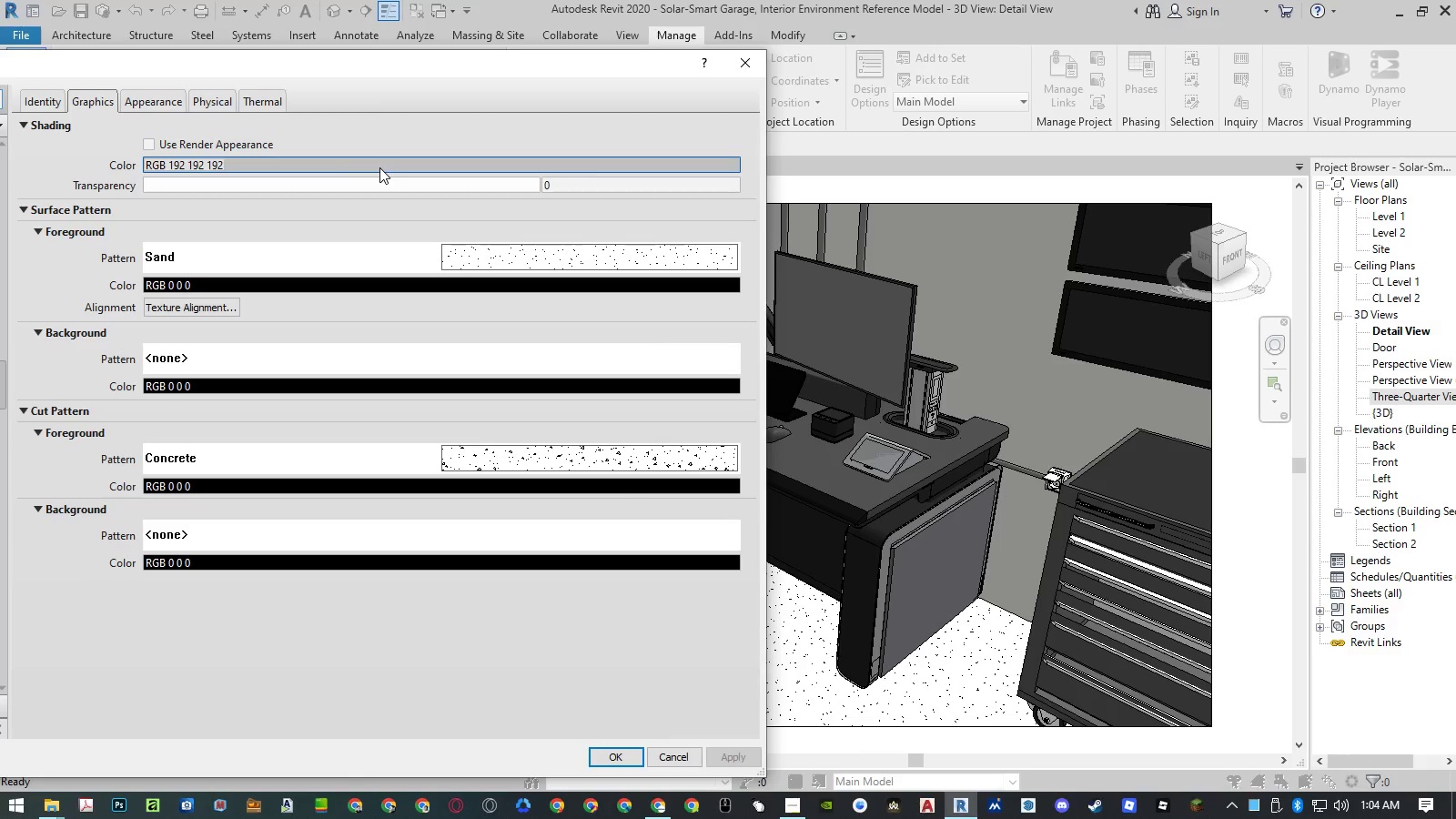 
left_click([384, 168])
 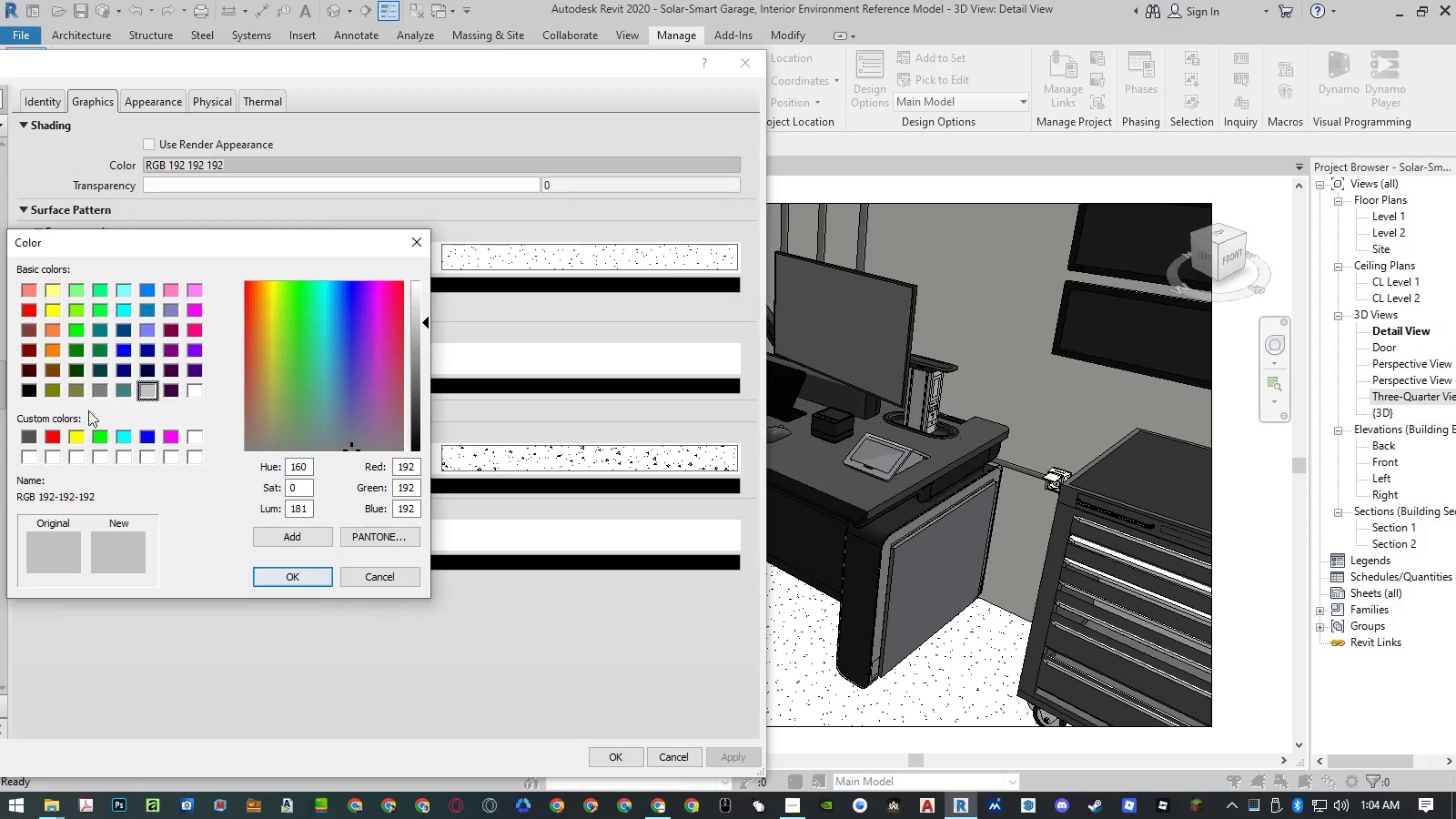 
left_click([106, 396])
 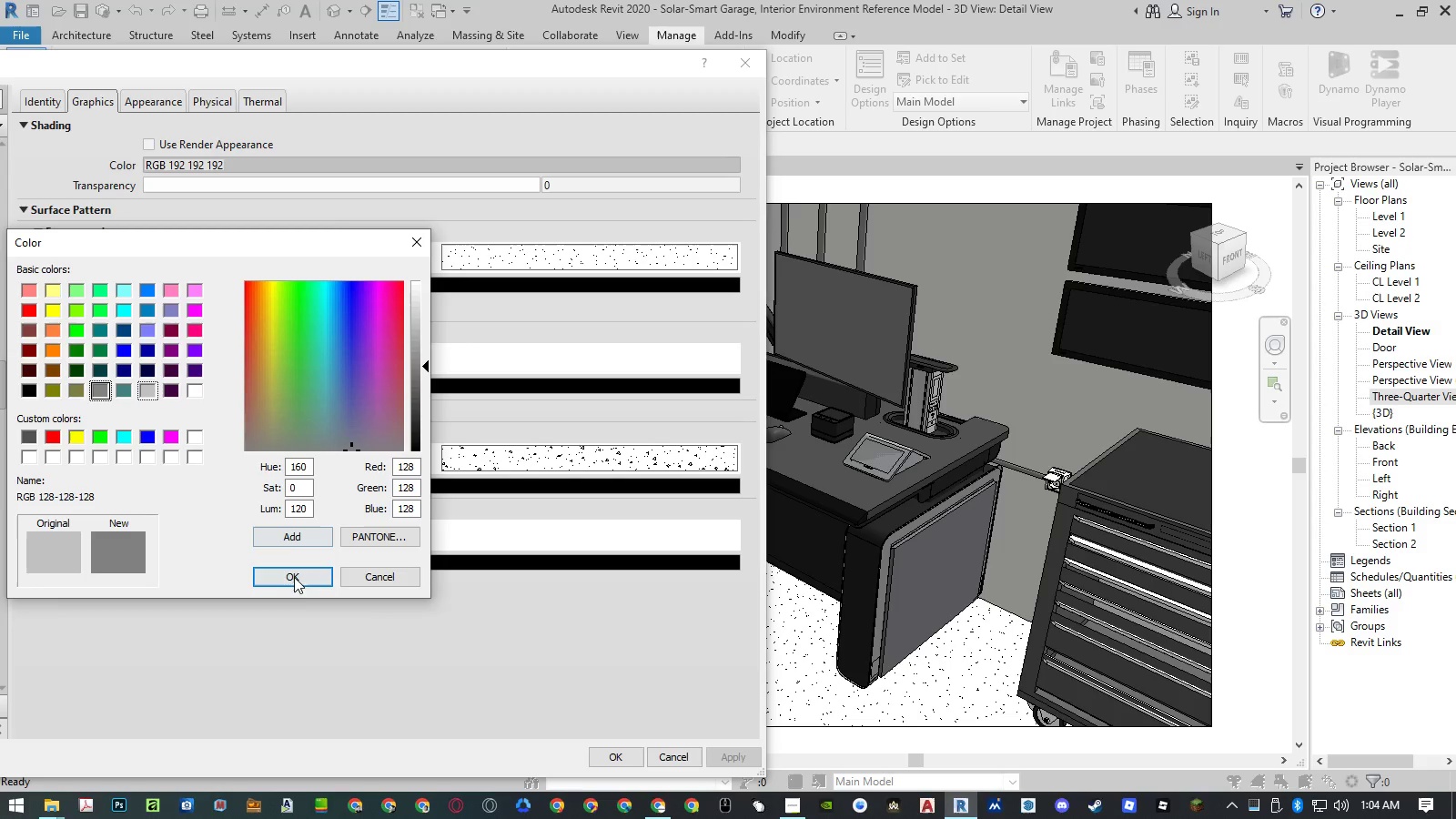 
left_click([297, 583])
 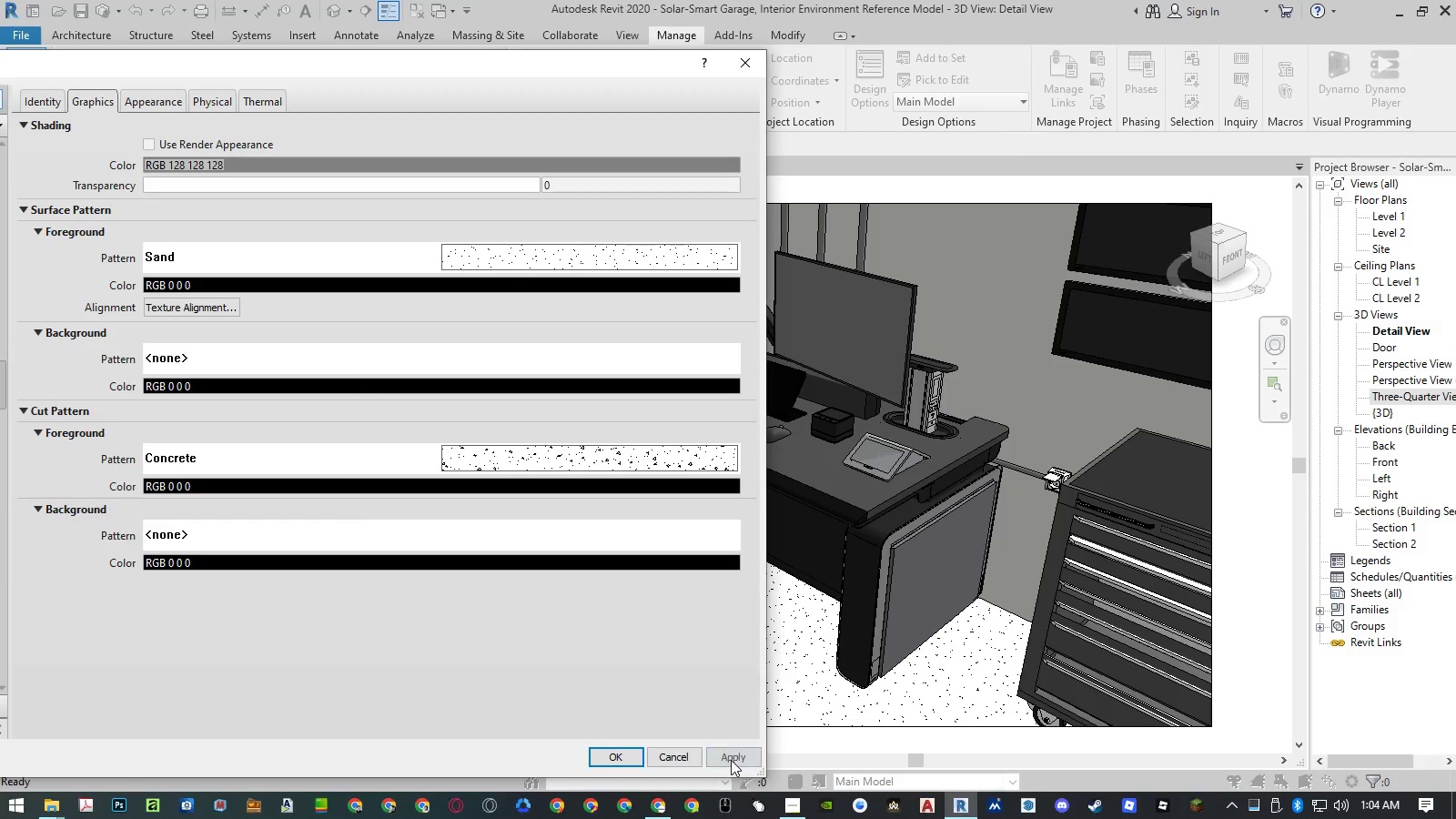 
left_click([731, 760])
 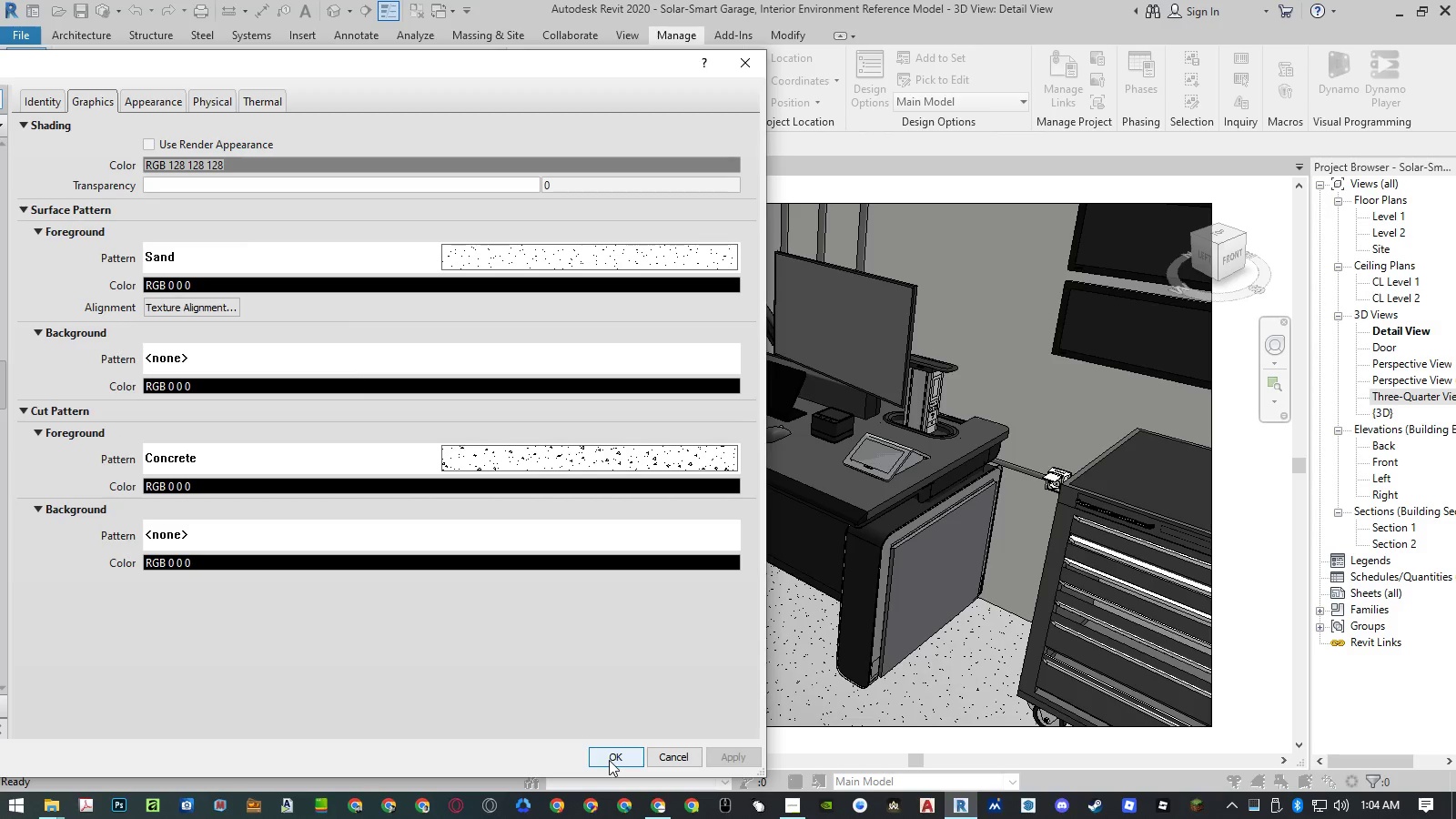 
left_click_drag(start_coordinate=[571, 79], to_coordinate=[747, 67])
 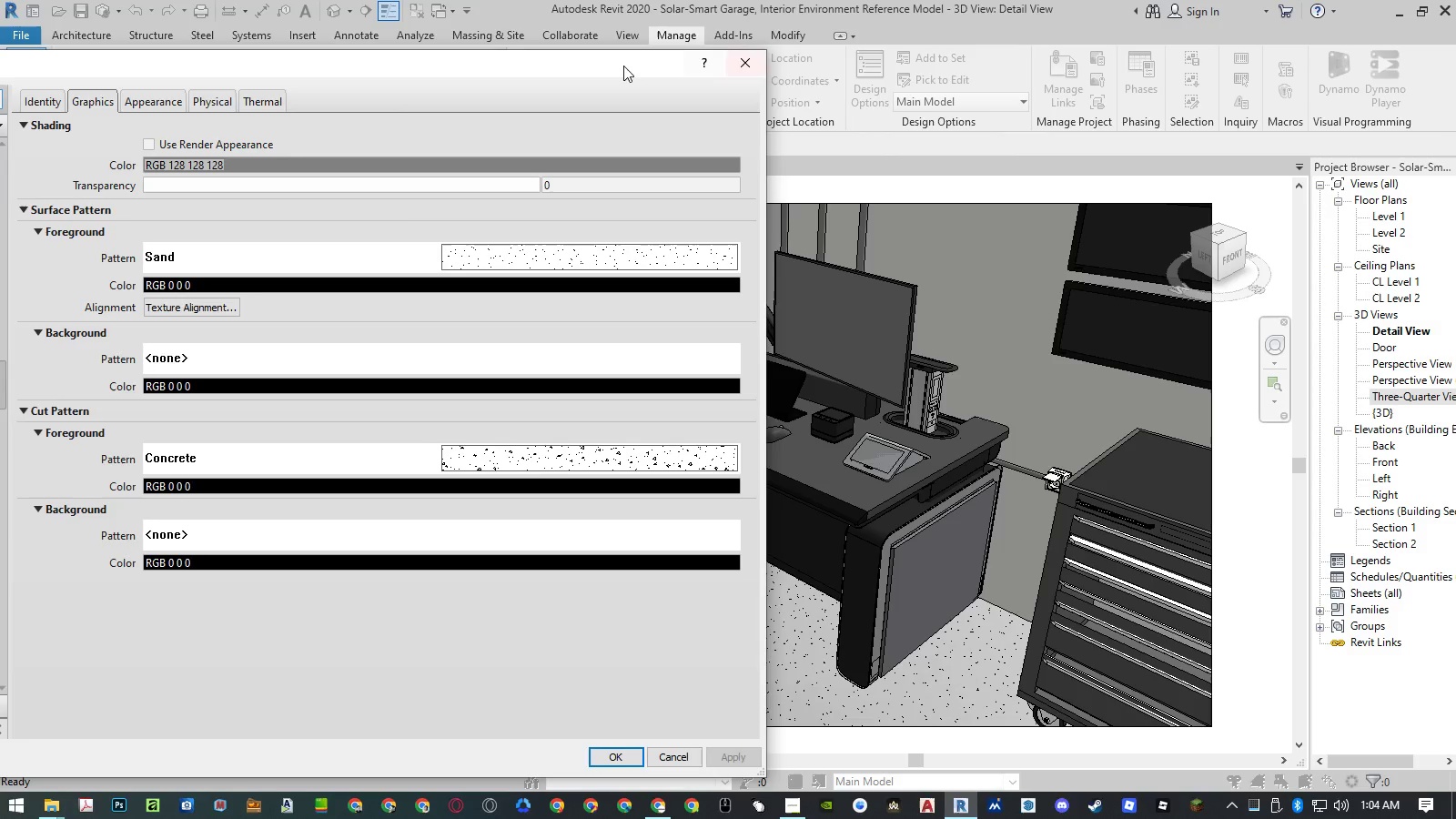 
left_click_drag(start_coordinate=[623, 67], to_coordinate=[1103, 72])
 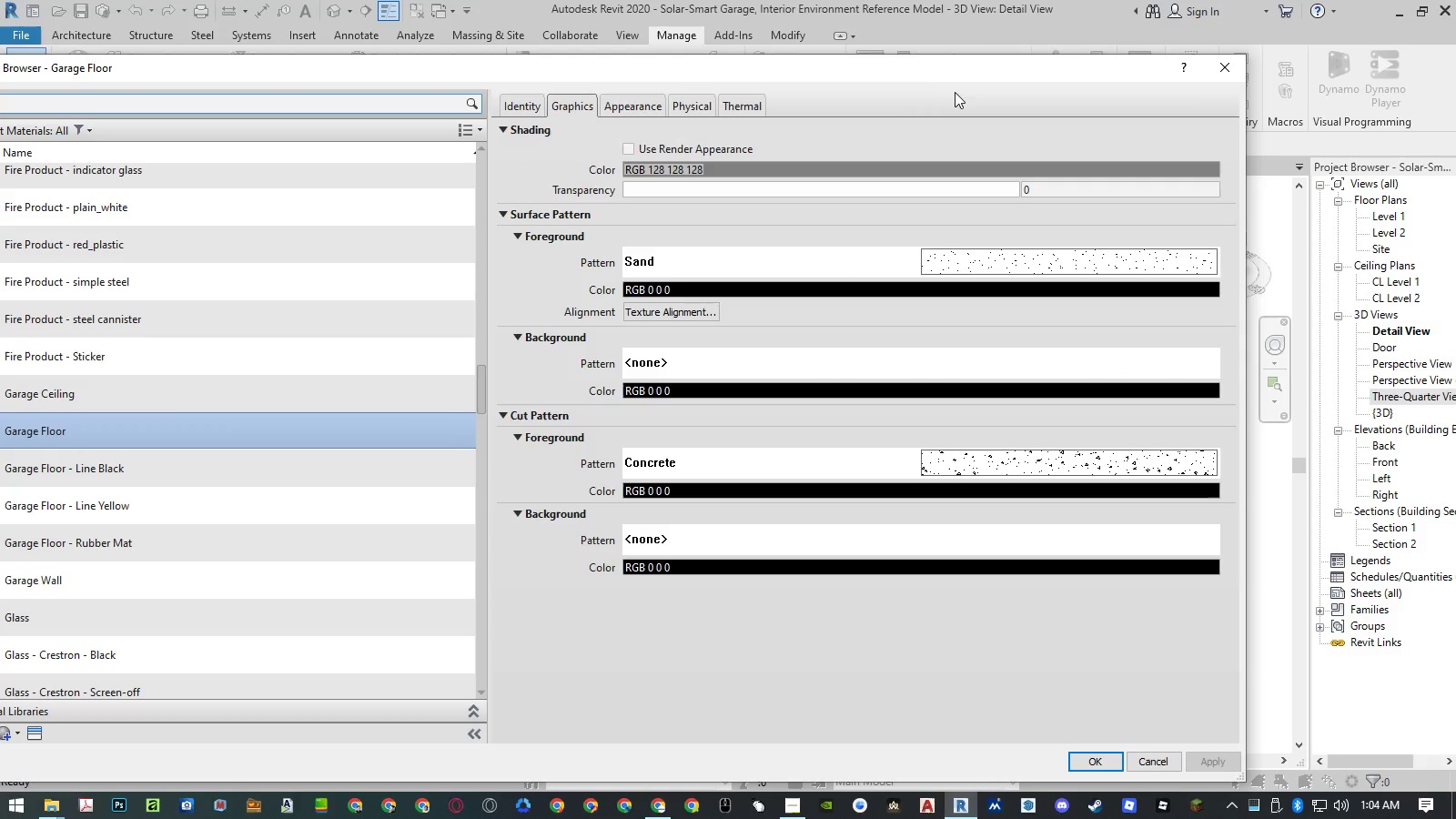 
left_click_drag(start_coordinate=[944, 72], to_coordinate=[971, 65])
 